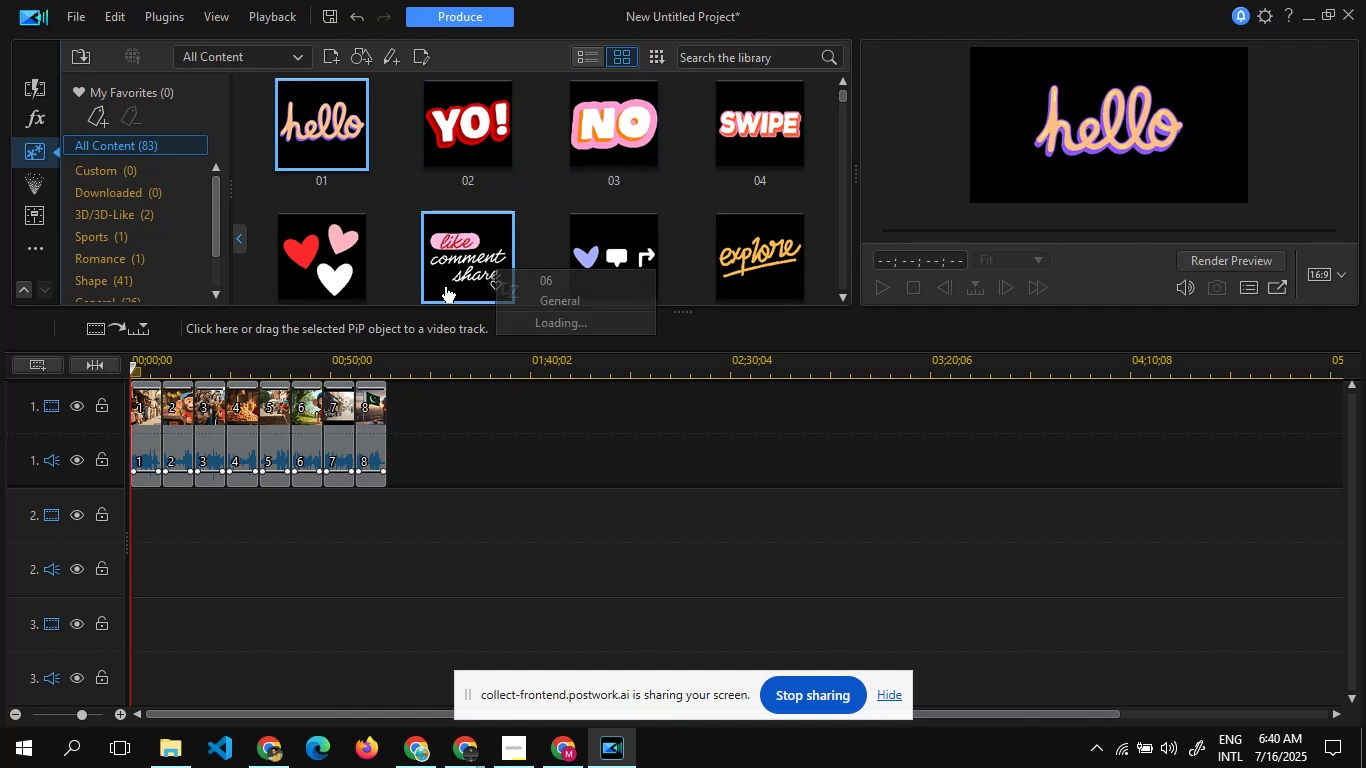 
wait(6.25)
 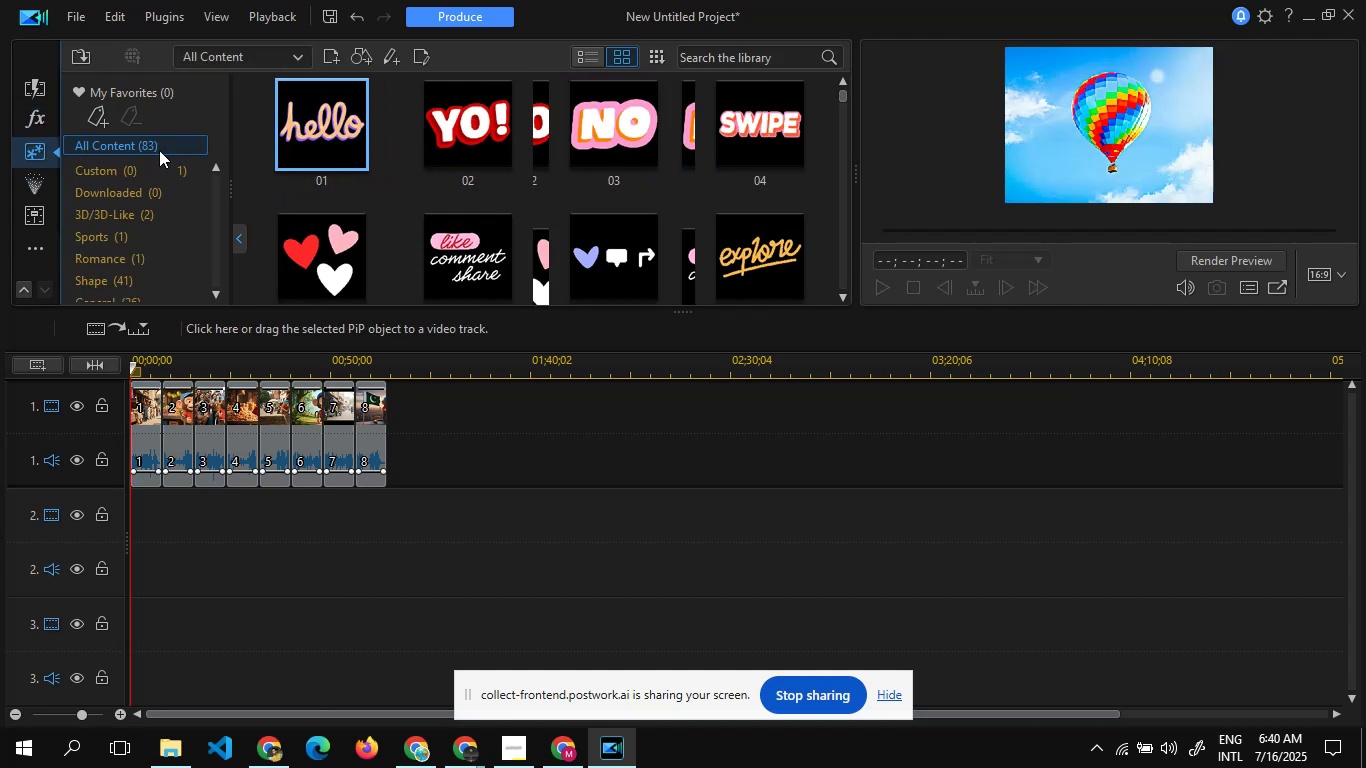 
mouse_move([371, 199])
 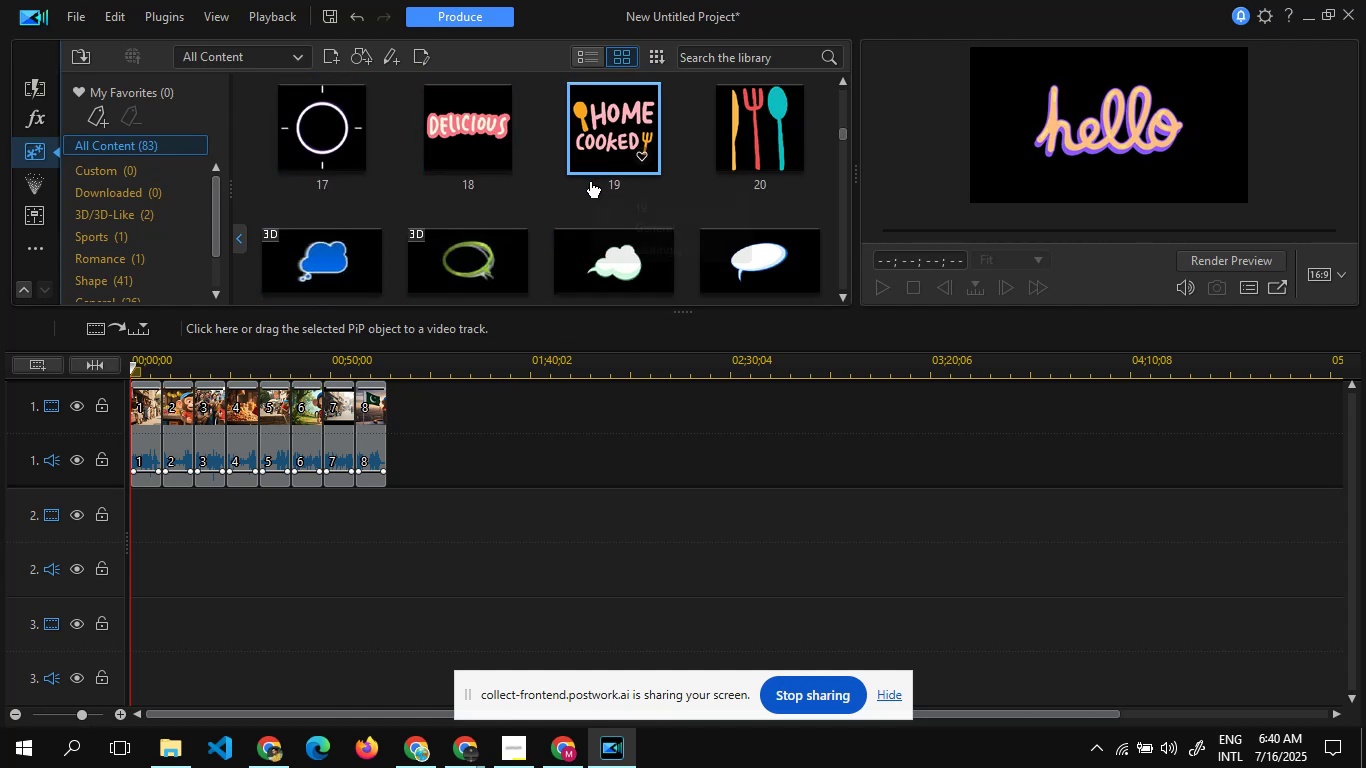 
mouse_move([514, 209])
 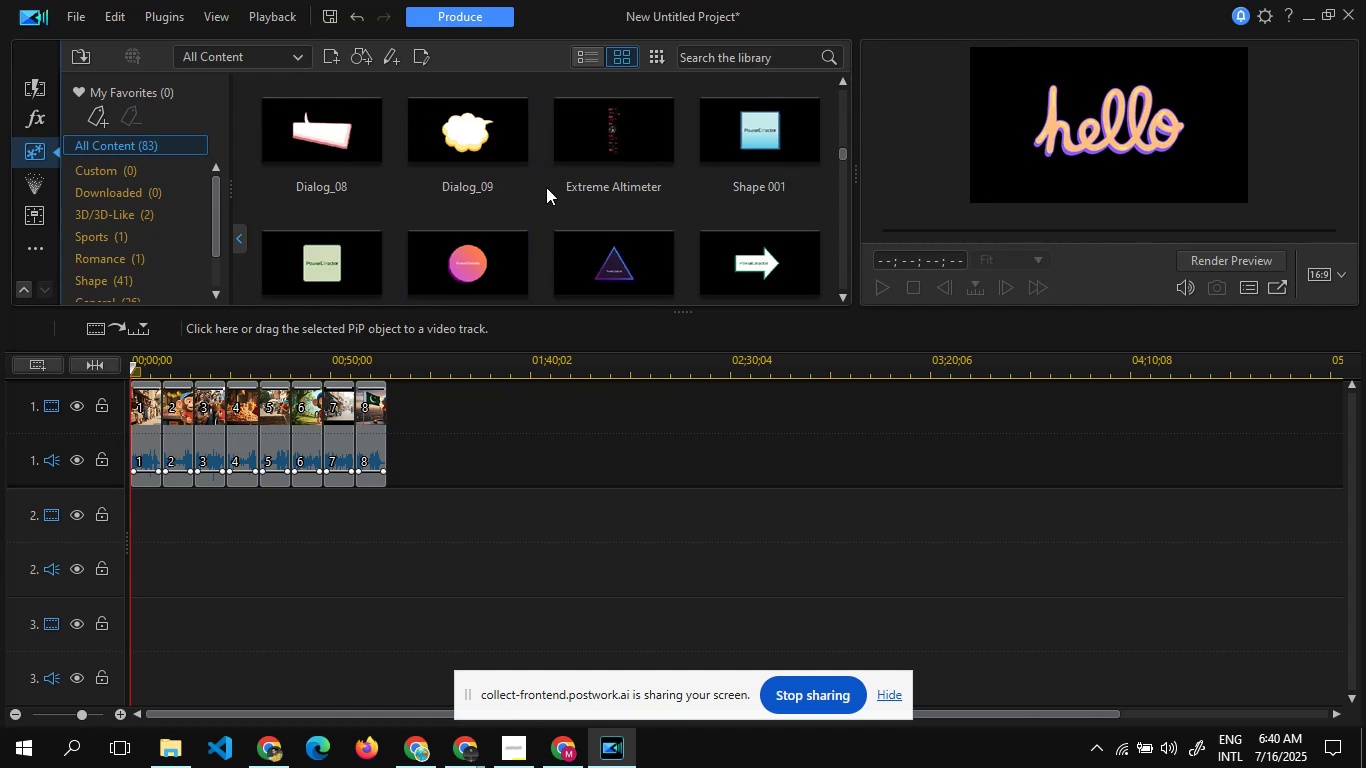 
wait(5.2)
 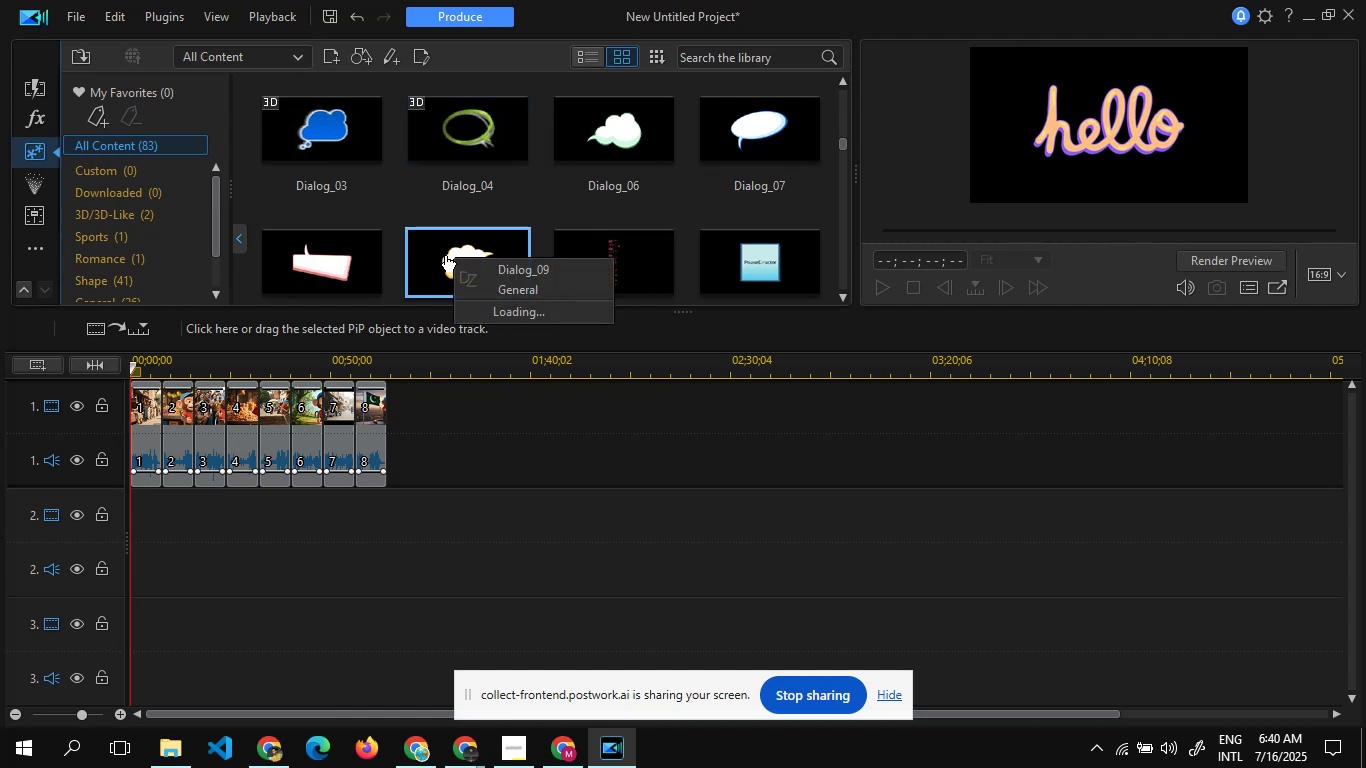 
mouse_move([542, 229])
 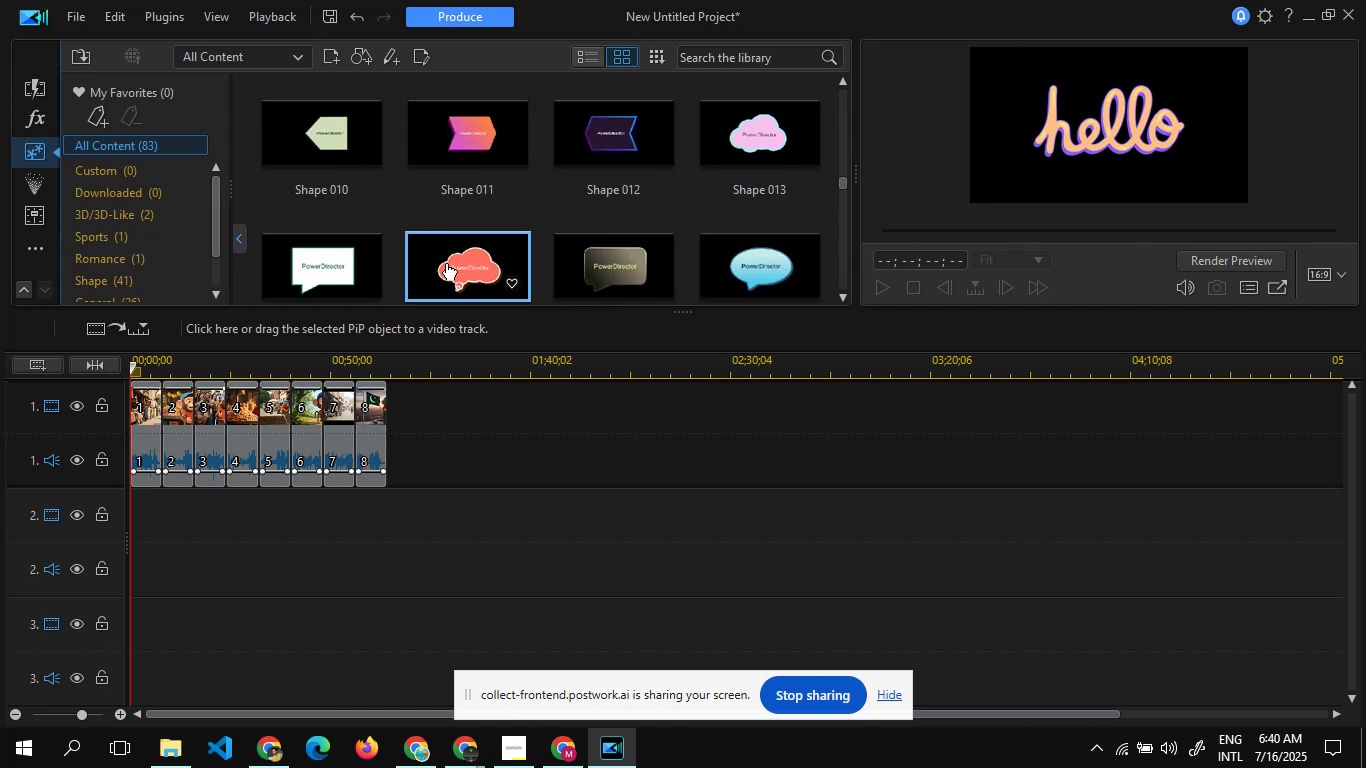 
mouse_move([425, 243])
 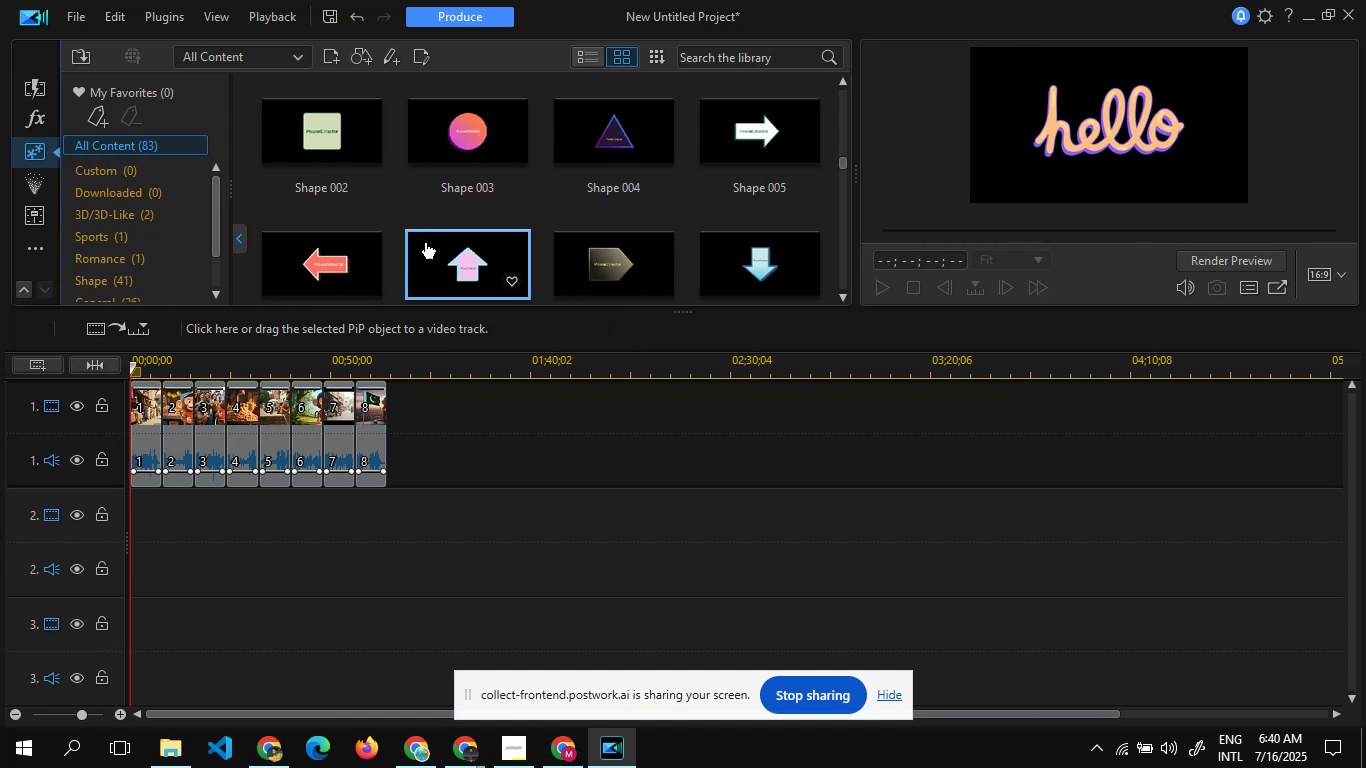 
mouse_move([431, 199])
 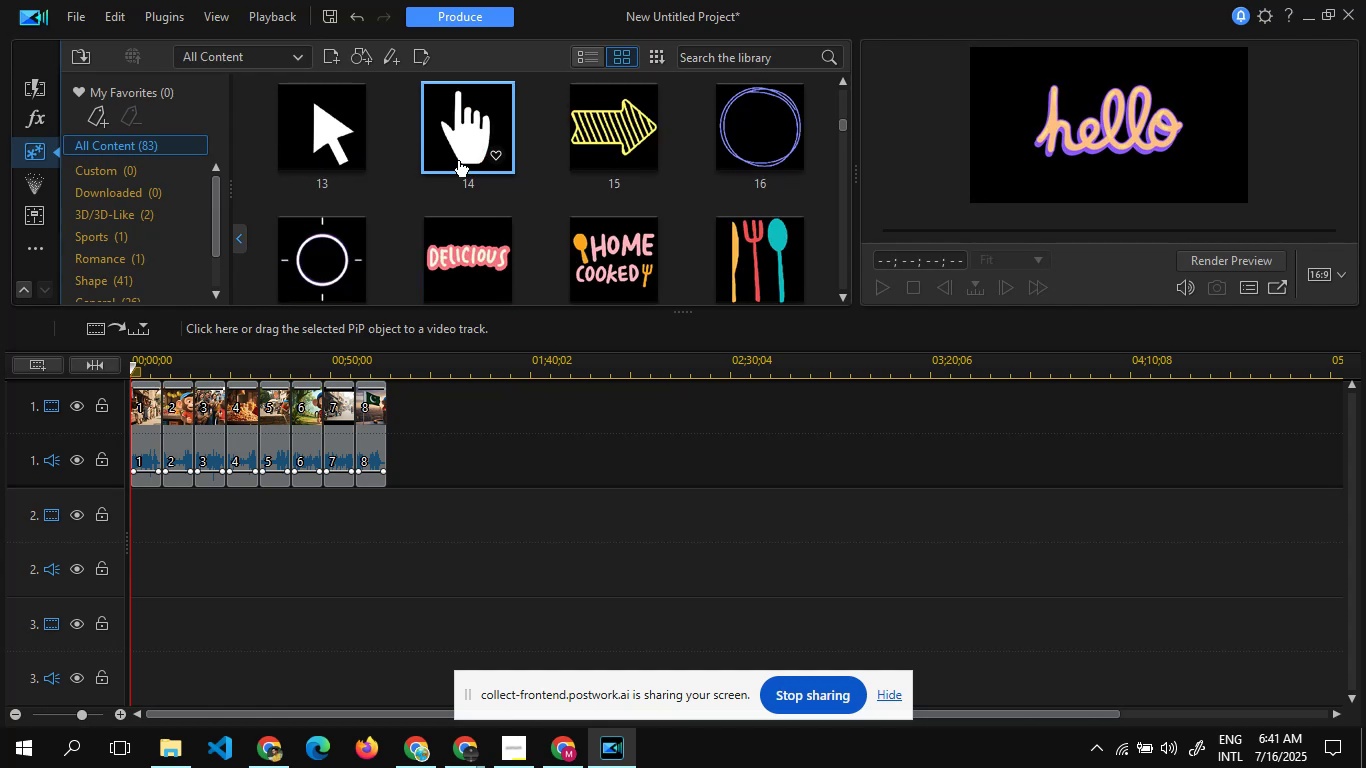 
wait(13.14)
 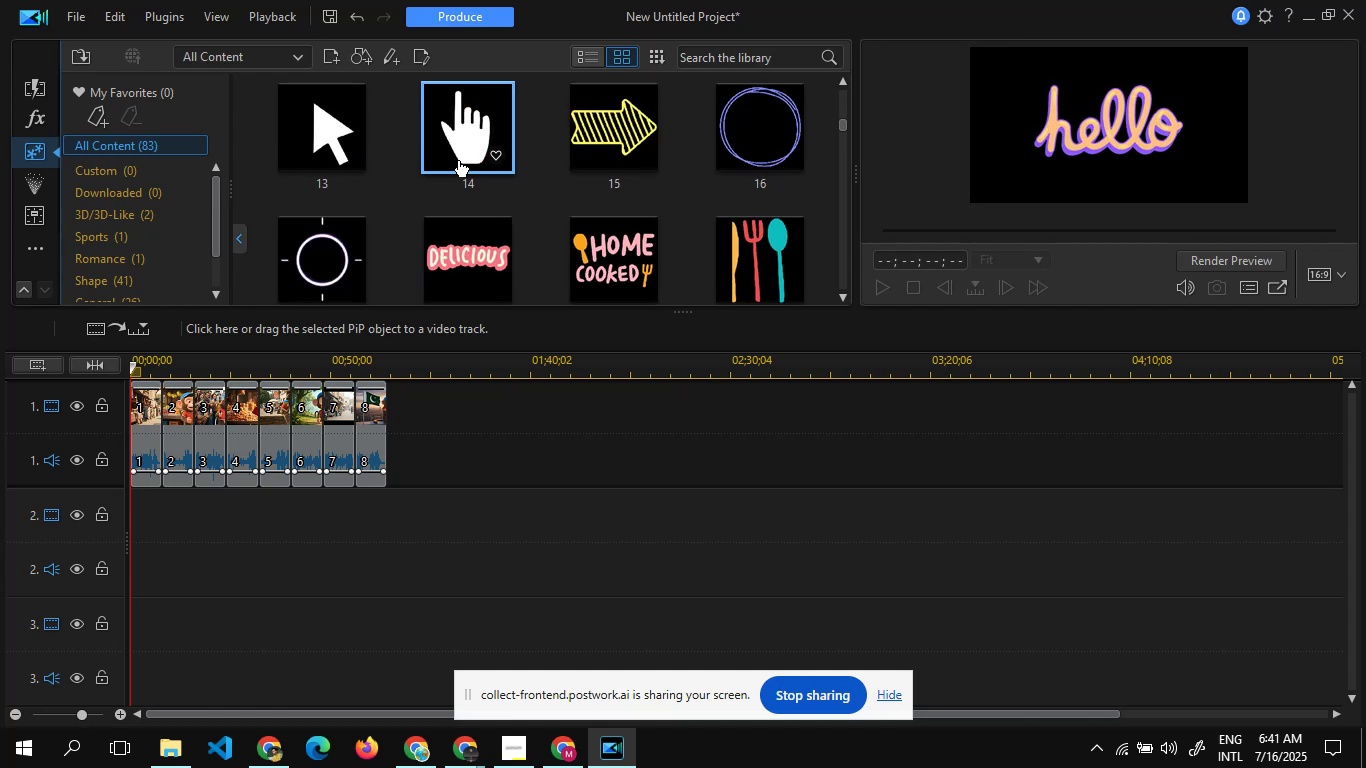 
left_click([733, 119])
 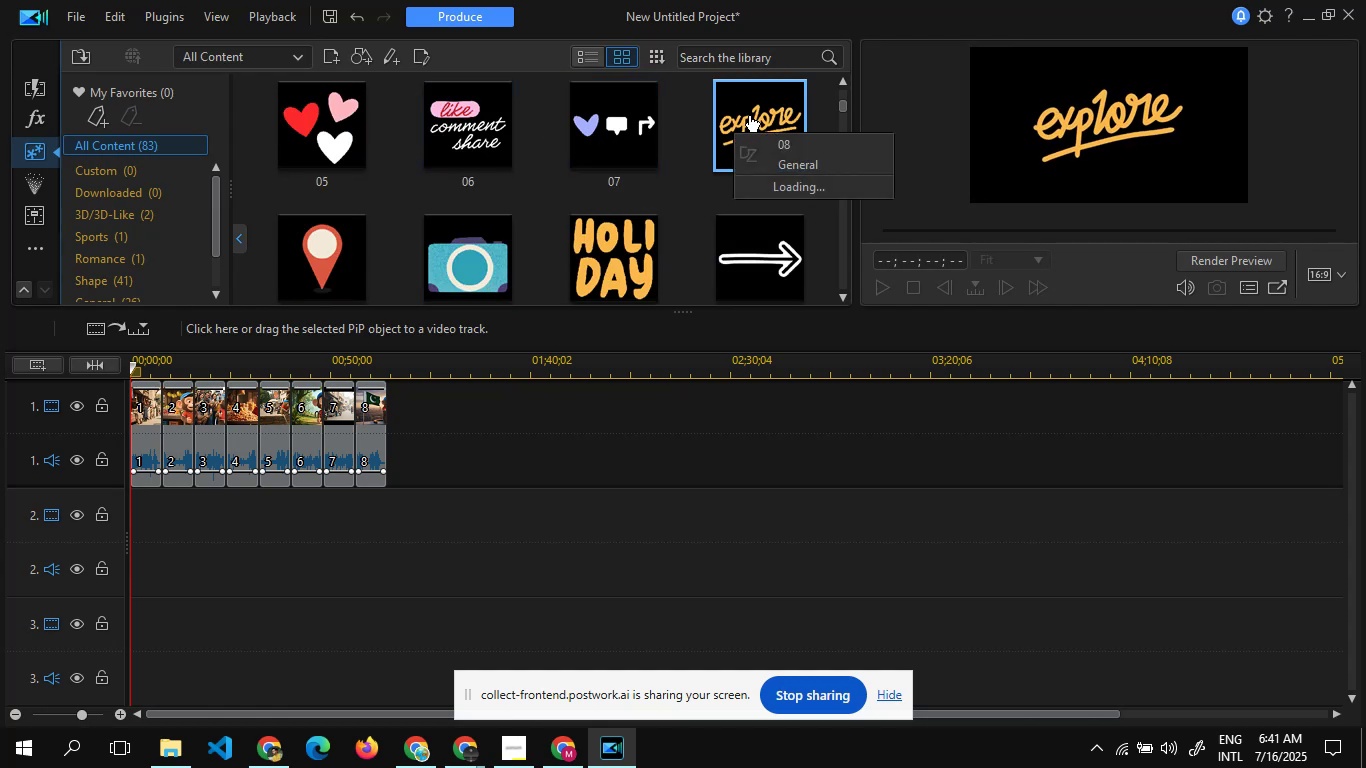 
left_click_drag(start_coordinate=[749, 116], to_coordinate=[136, 539])
 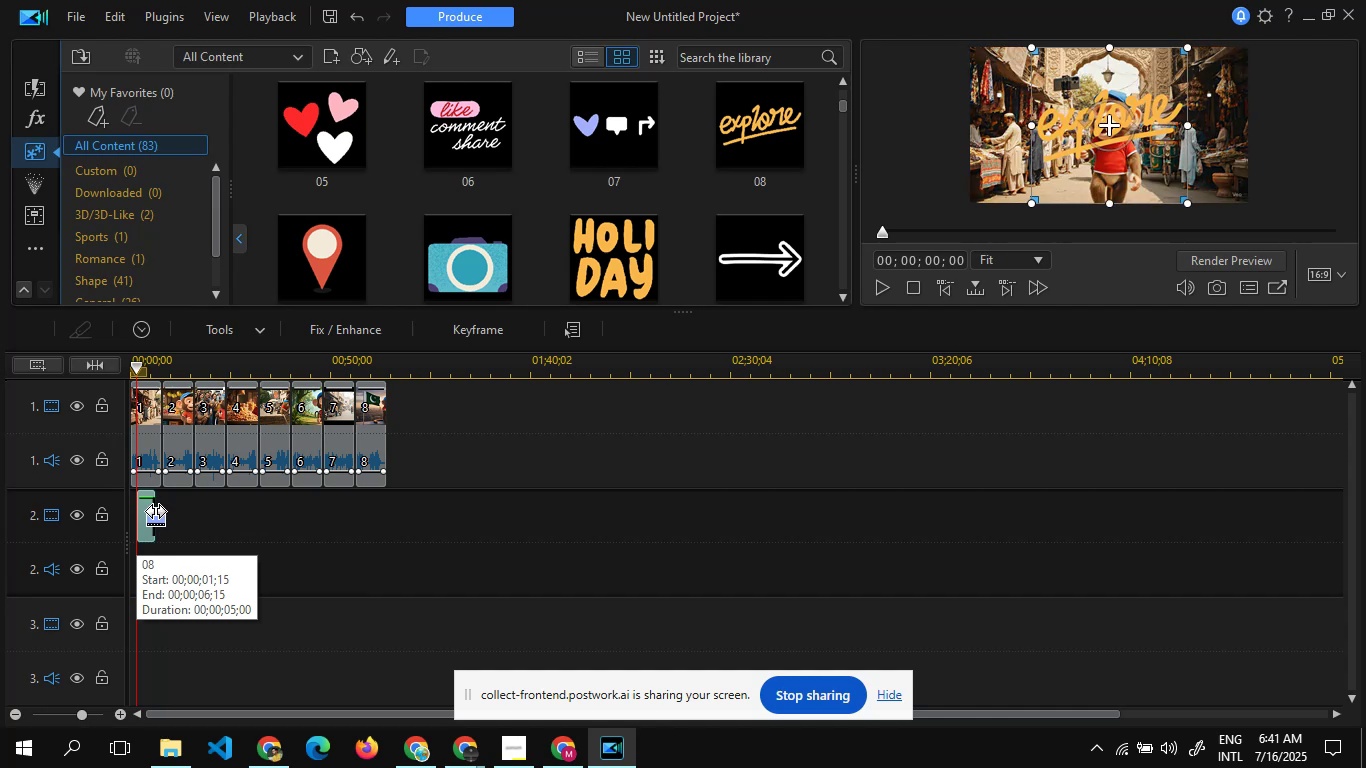 
left_click_drag(start_coordinate=[156, 511], to_coordinate=[144, 516])
 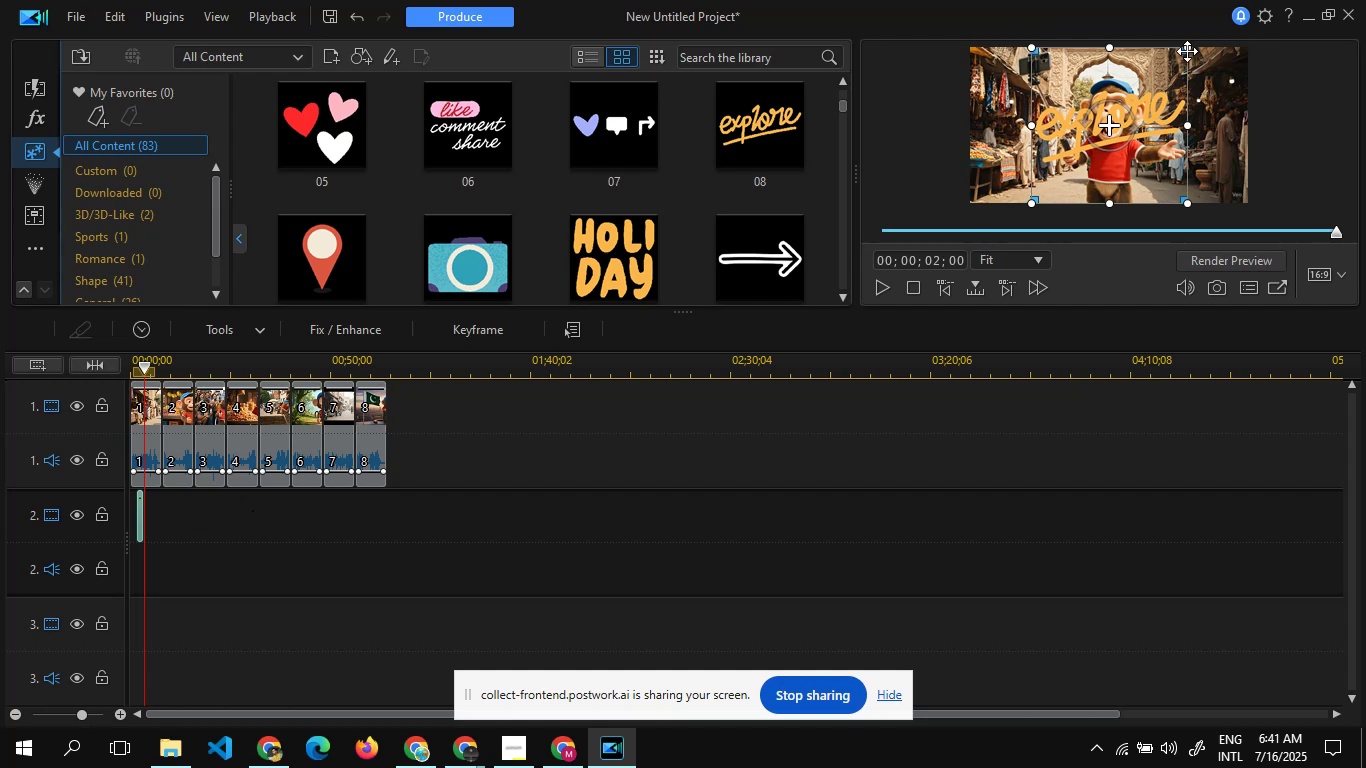 
wait(6.27)
 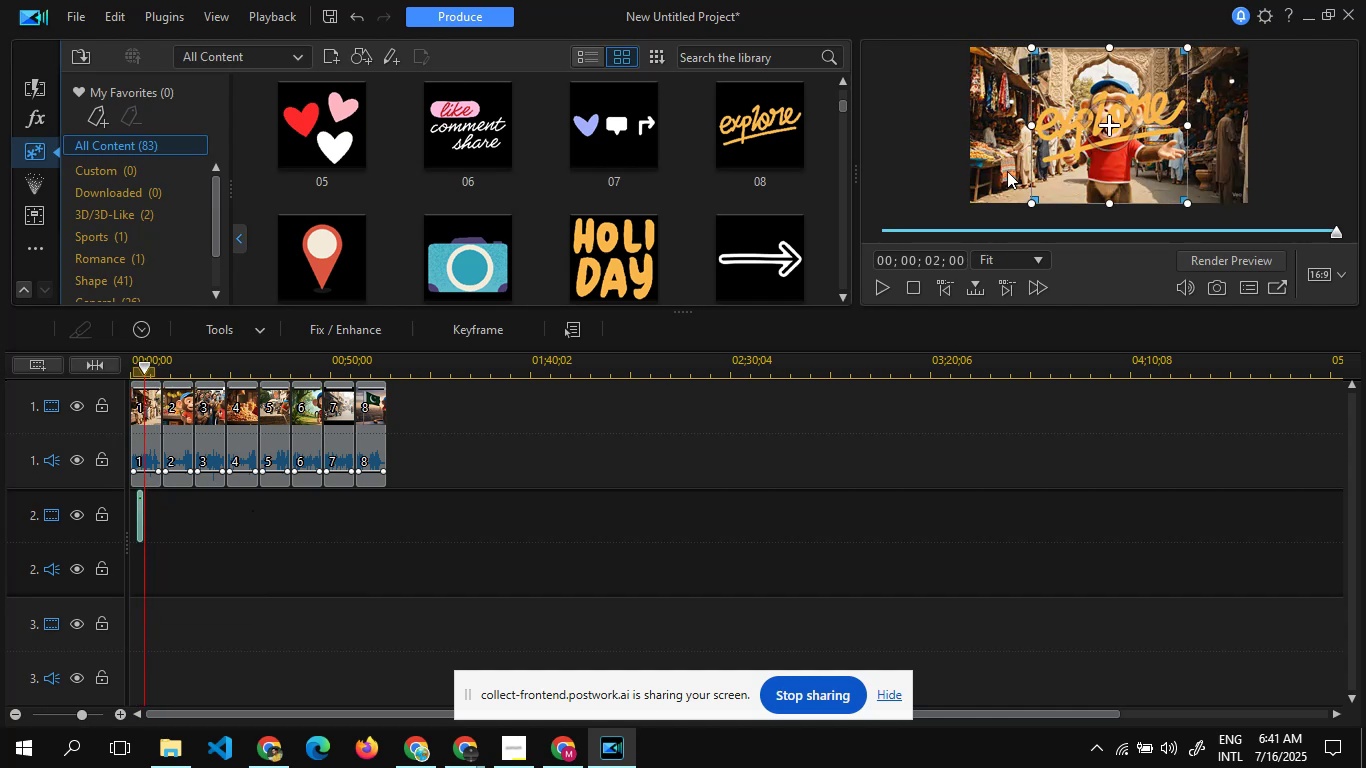 
left_click_drag(start_coordinate=[1187, 46], to_coordinate=[1161, 84])
 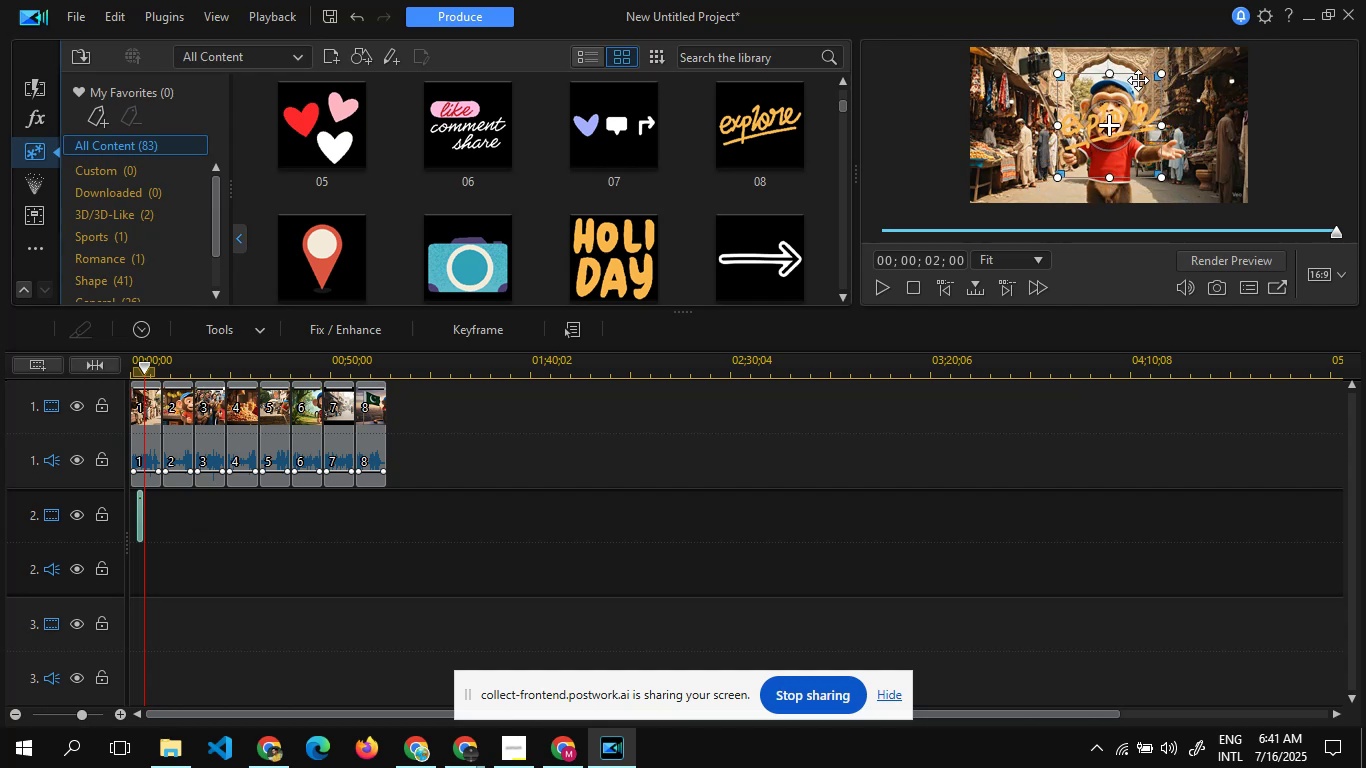 
left_click_drag(start_coordinate=[1138, 86], to_coordinate=[1051, 61])
 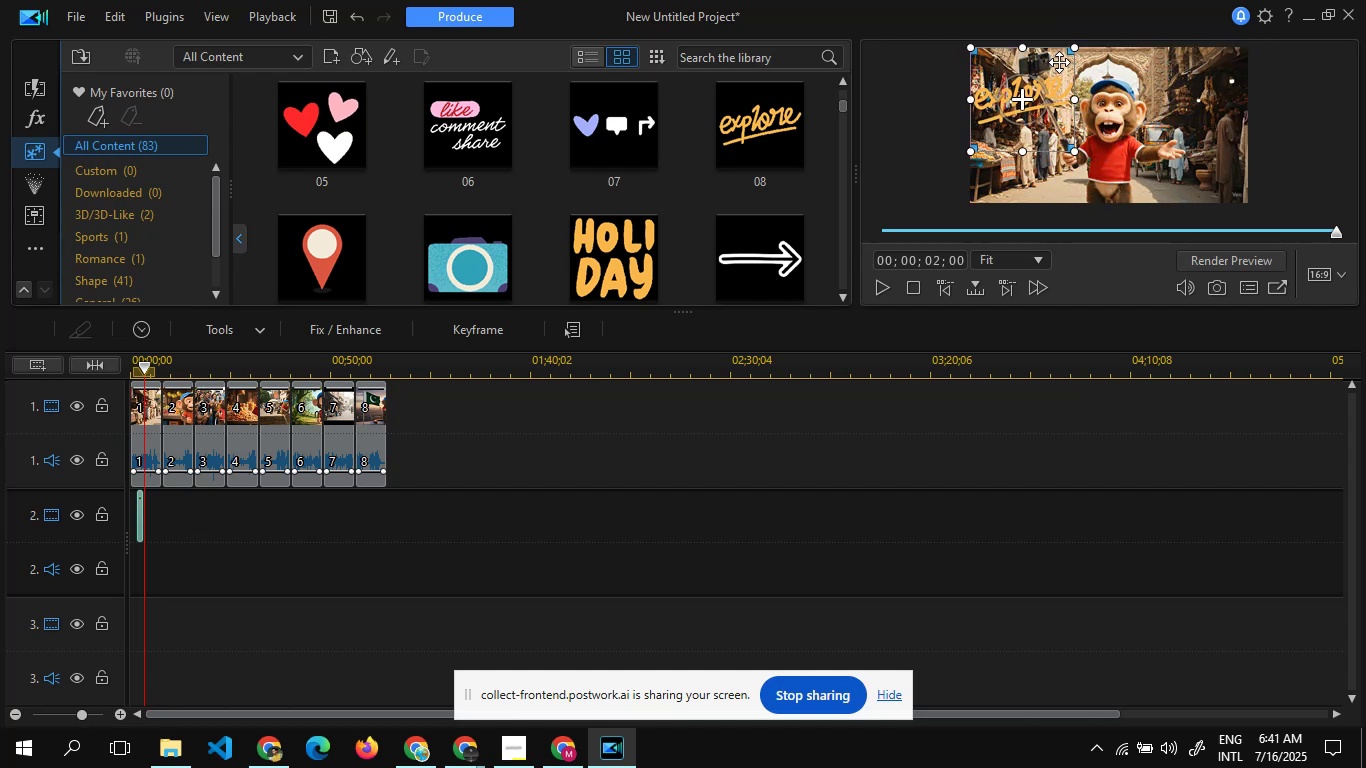 
left_click_drag(start_coordinate=[1056, 66], to_coordinate=[1107, 129])
 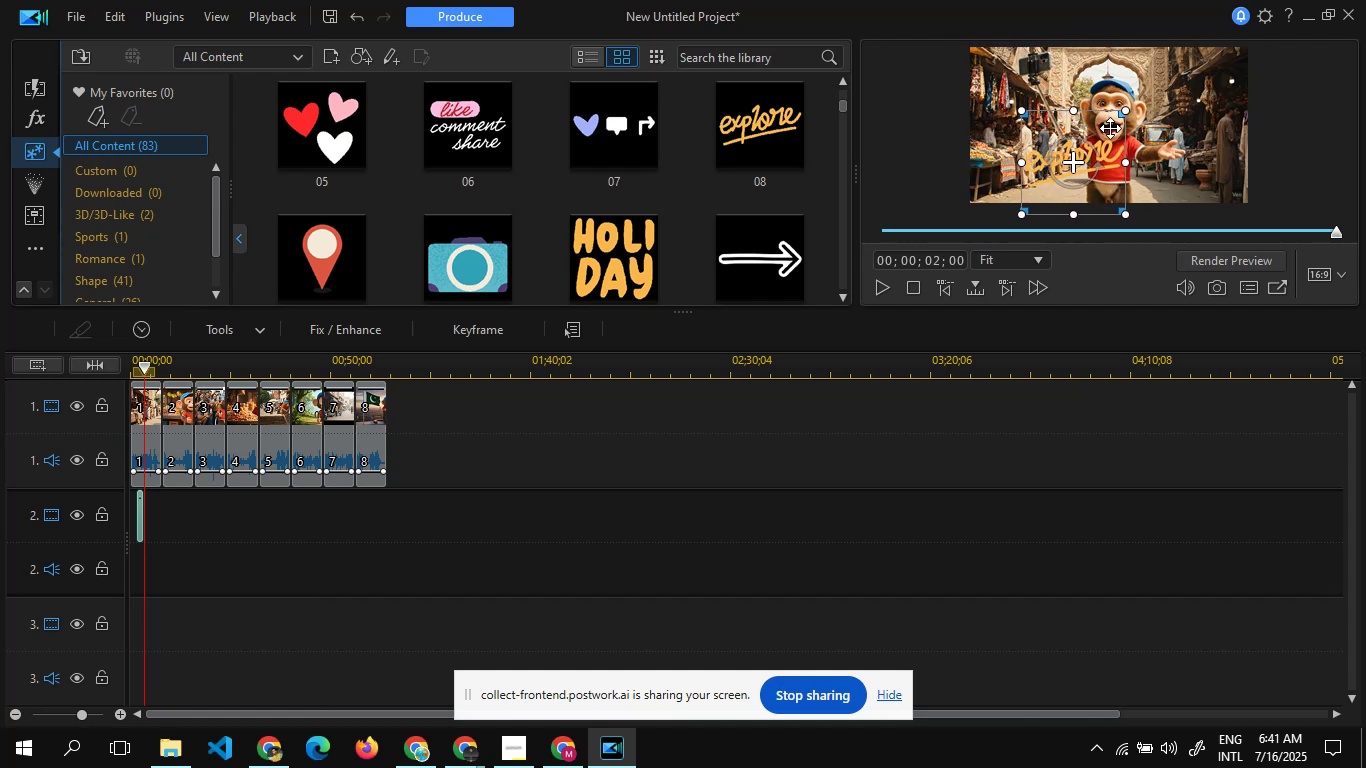 
left_click_drag(start_coordinate=[1112, 126], to_coordinate=[1145, 130])
 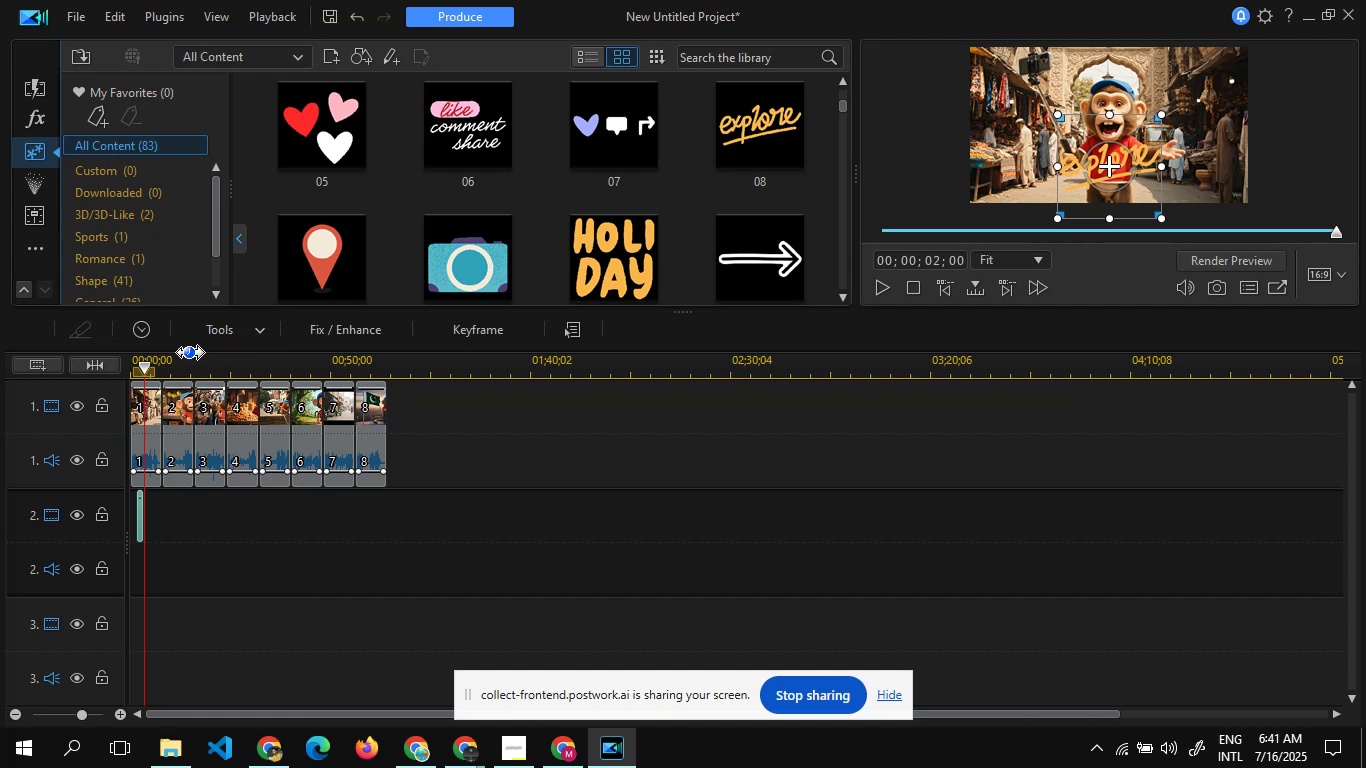 
wait(6.93)
 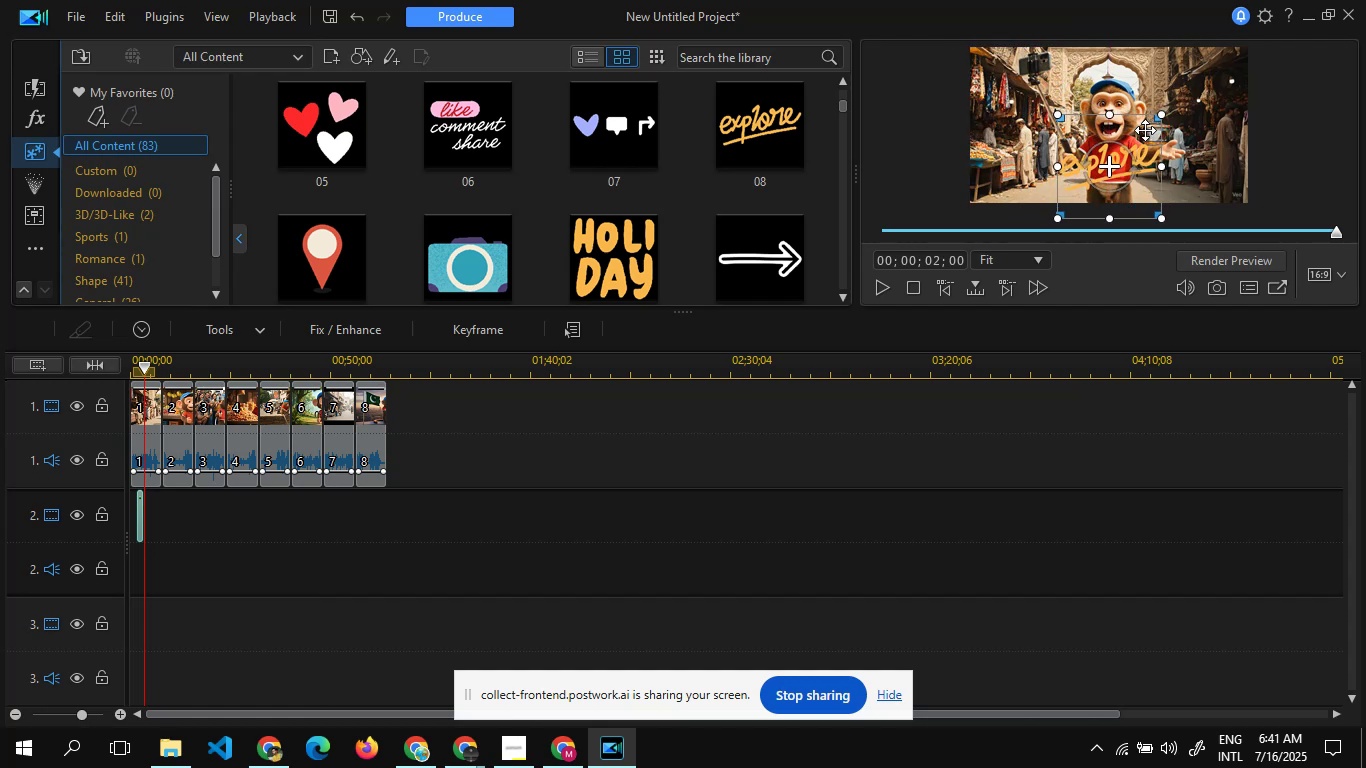 
left_click_drag(start_coordinate=[143, 370], to_coordinate=[178, 372])
 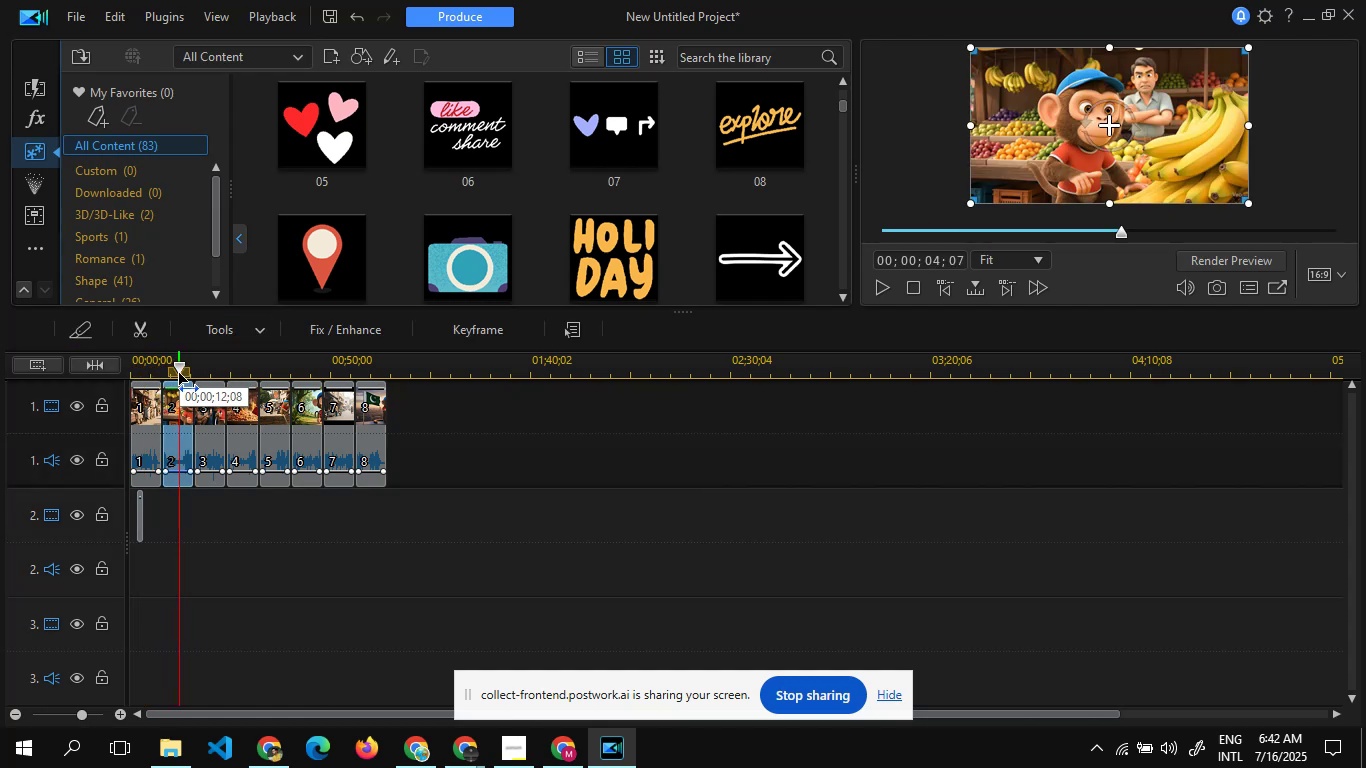 
left_click_drag(start_coordinate=[179, 364], to_coordinate=[256, 361])
 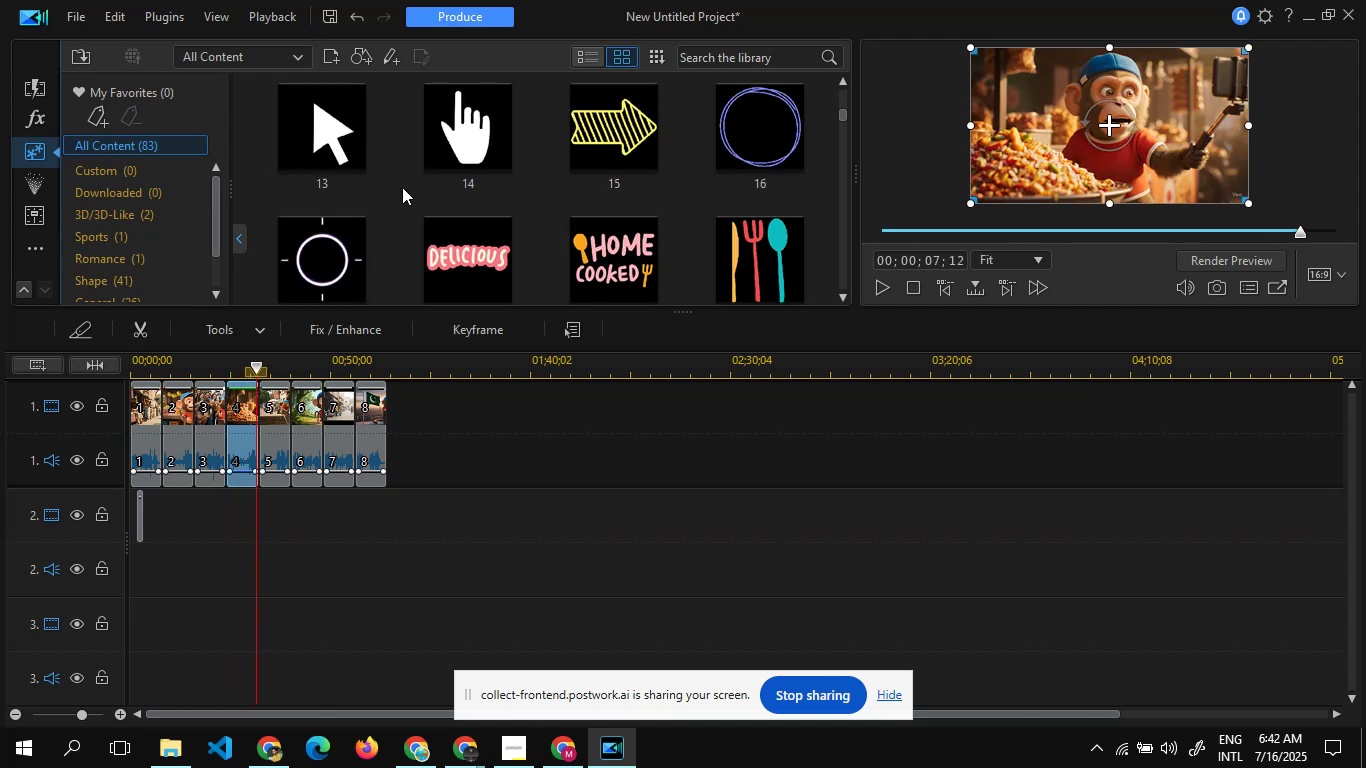 
mouse_move([448, 130])
 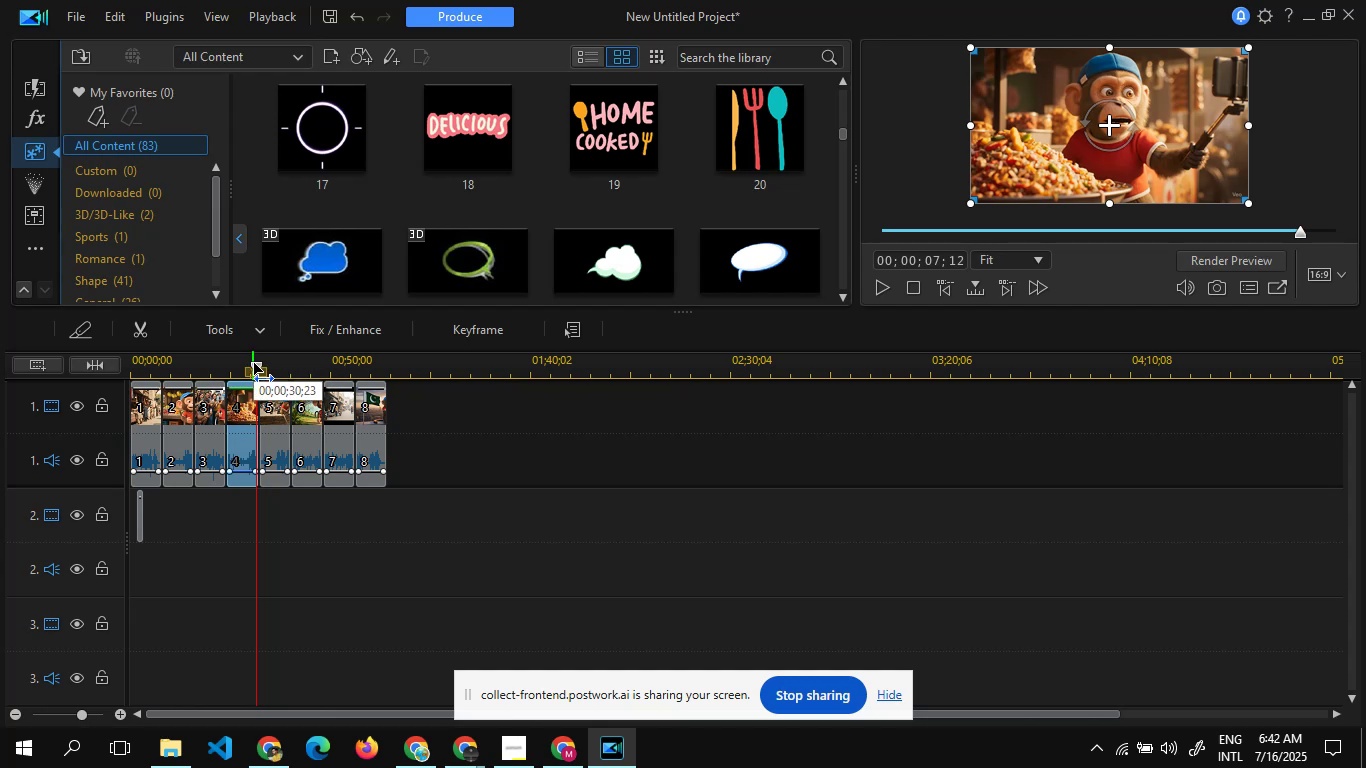 
left_click_drag(start_coordinate=[257, 365], to_coordinate=[238, 367])
 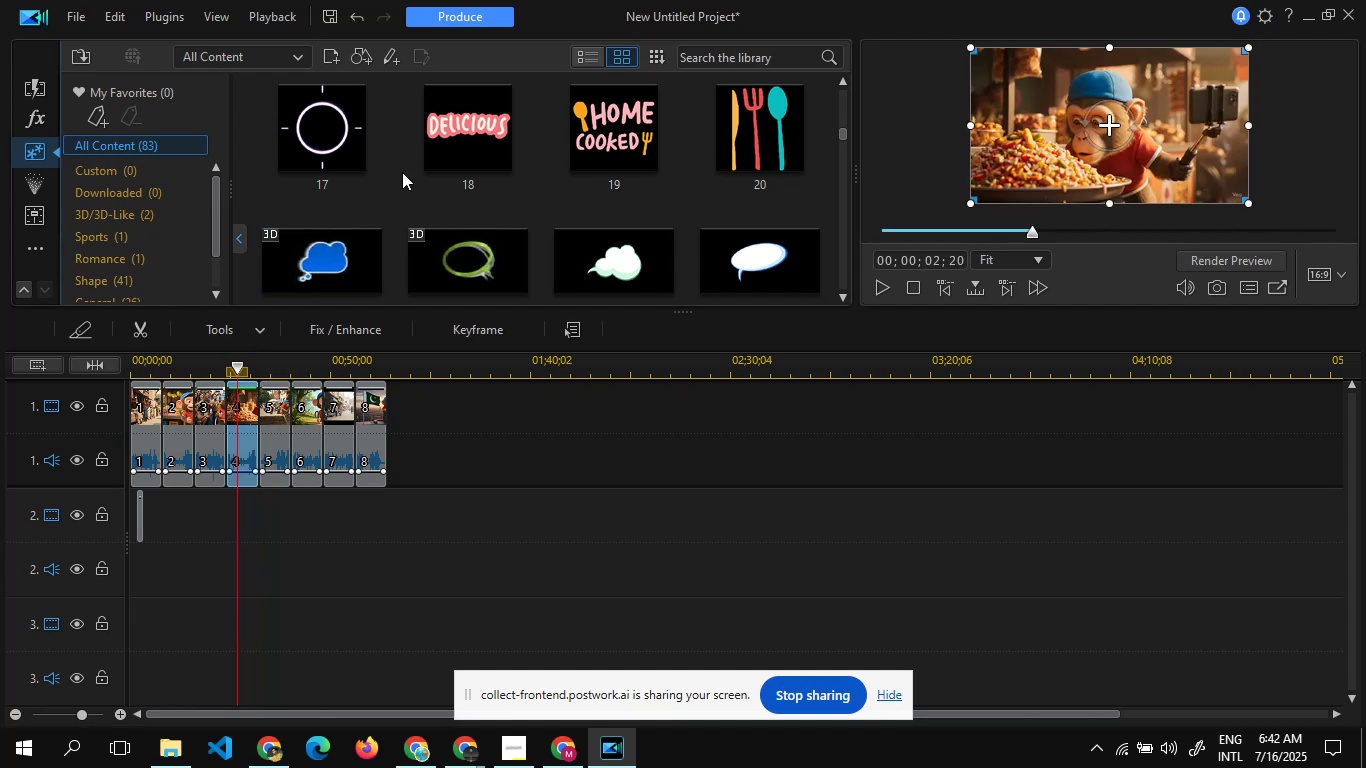 
left_click_drag(start_coordinate=[480, 122], to_coordinate=[235, 541])
 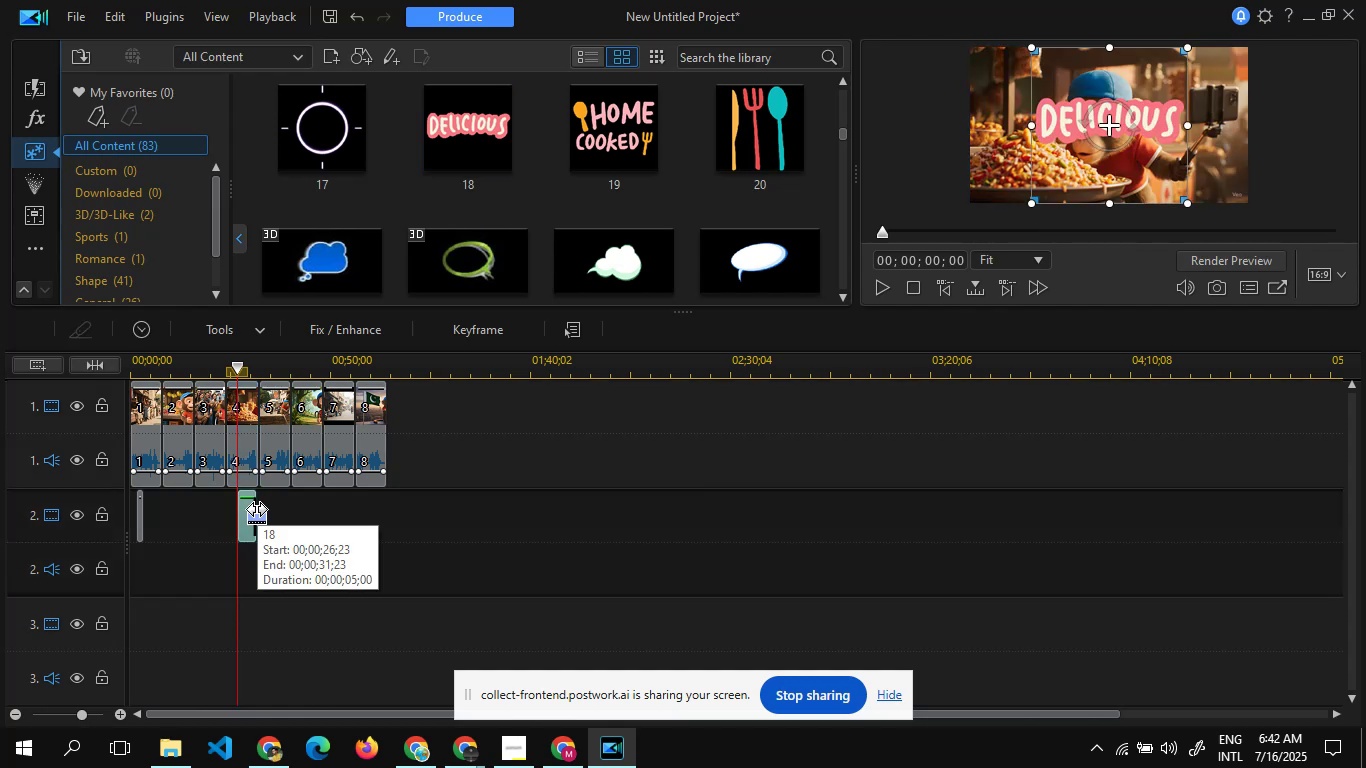 
left_click_drag(start_coordinate=[256, 509], to_coordinate=[249, 516])
 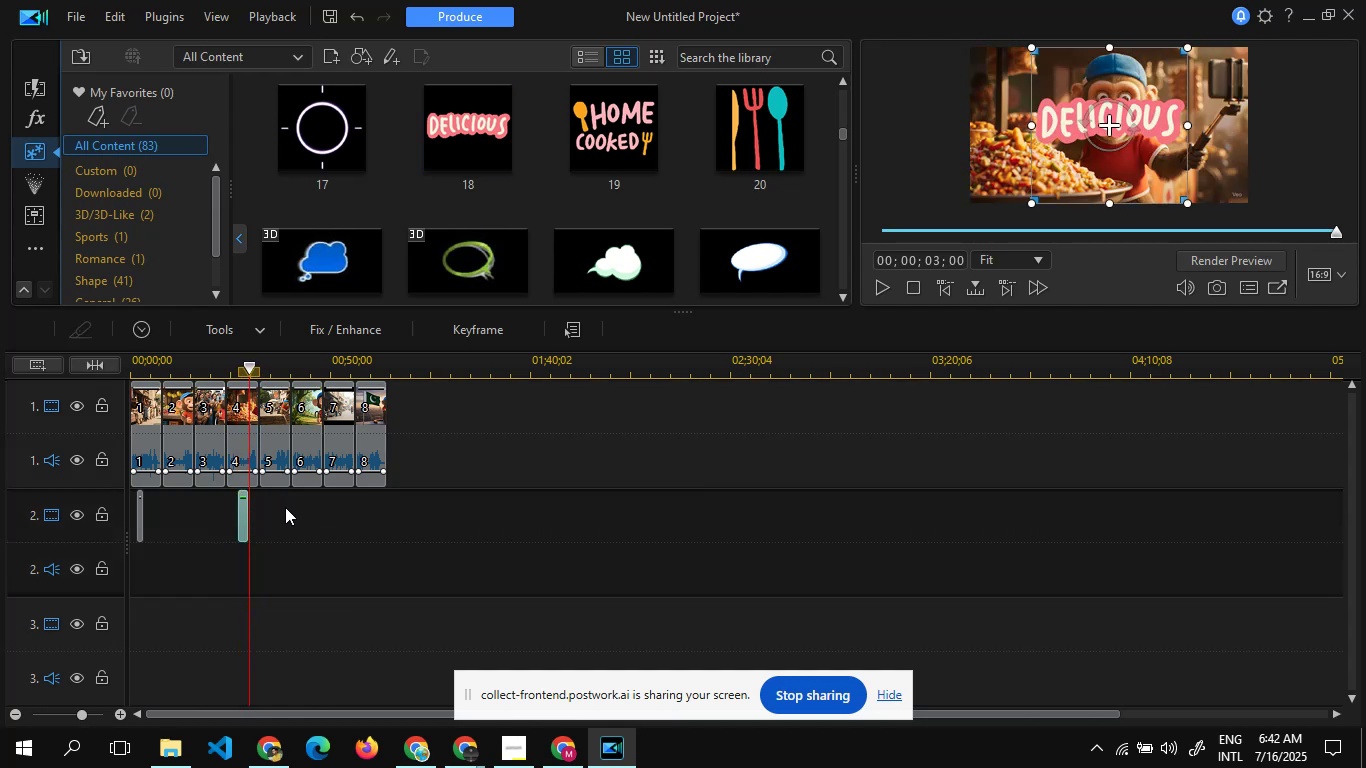 
left_click([292, 506])
 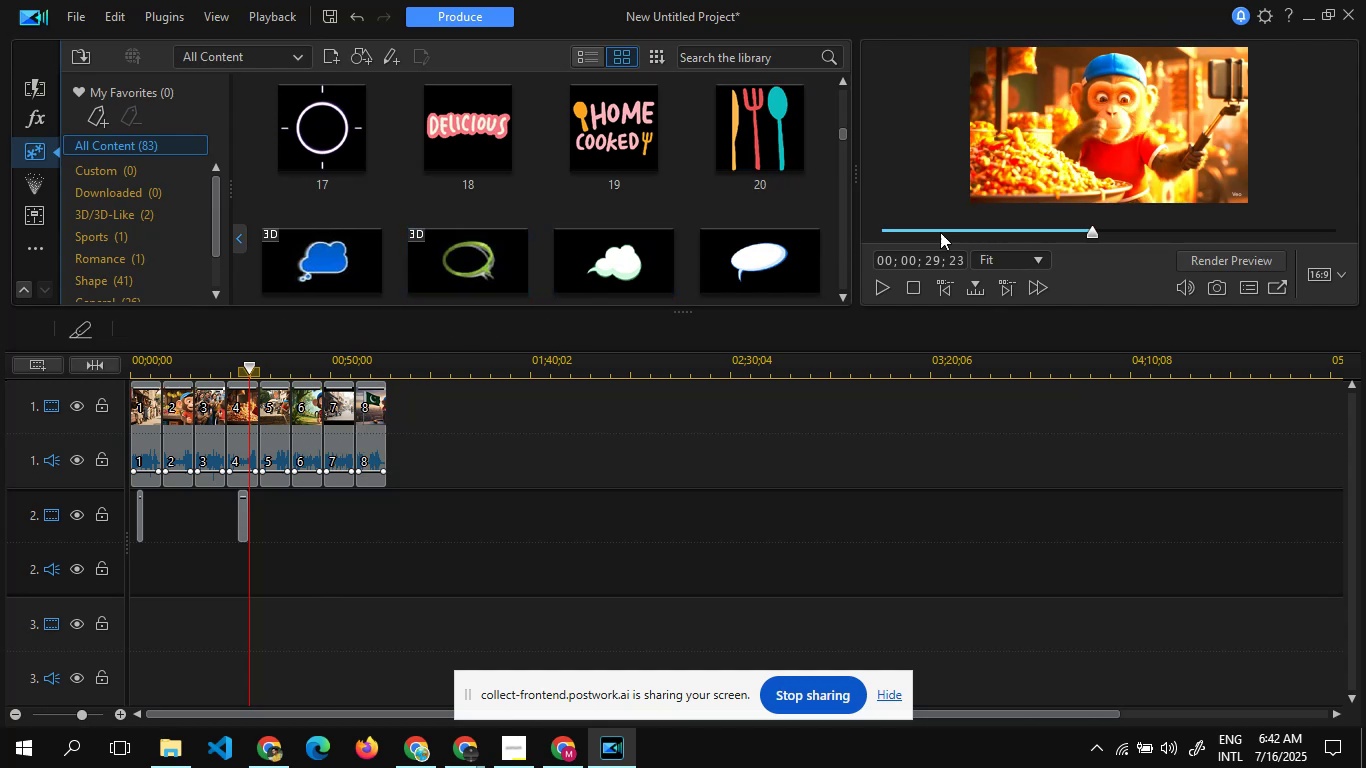 
left_click([884, 282])
 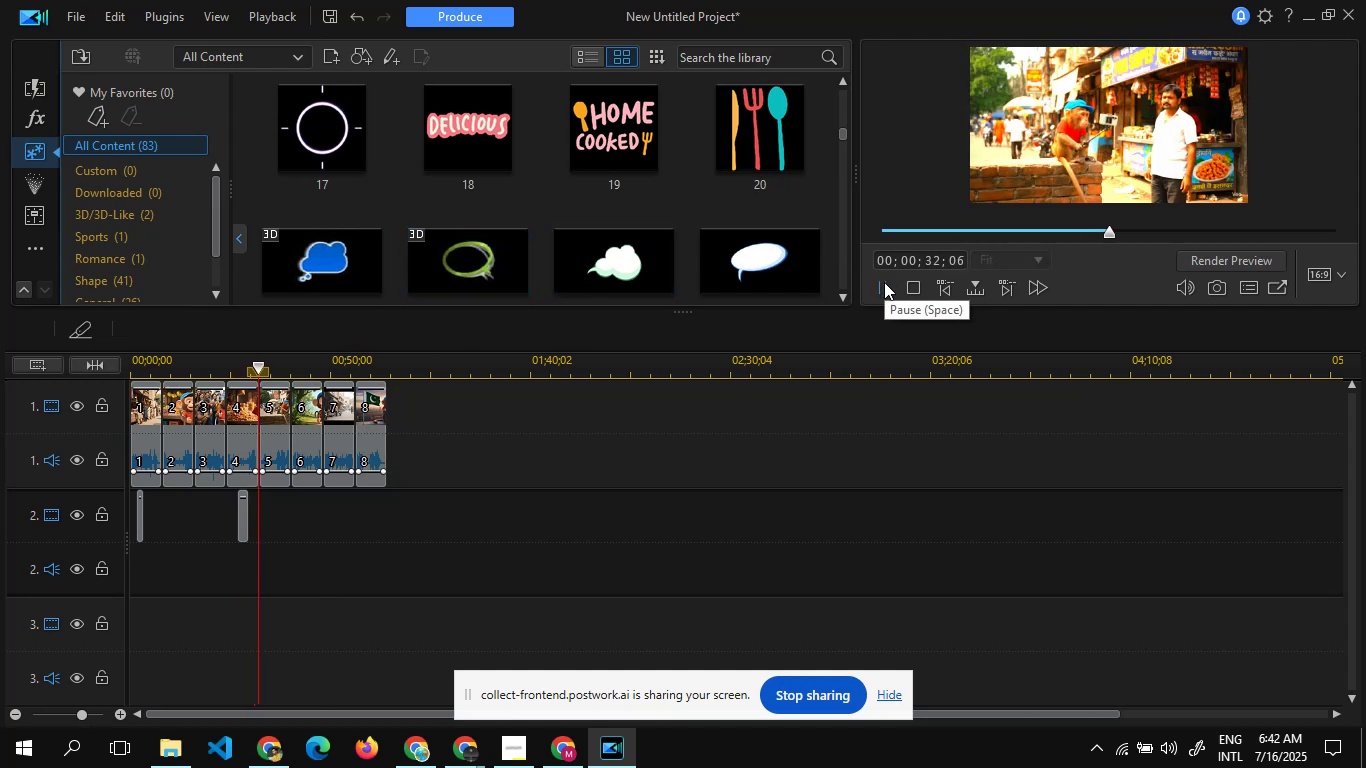 
wait(8.09)
 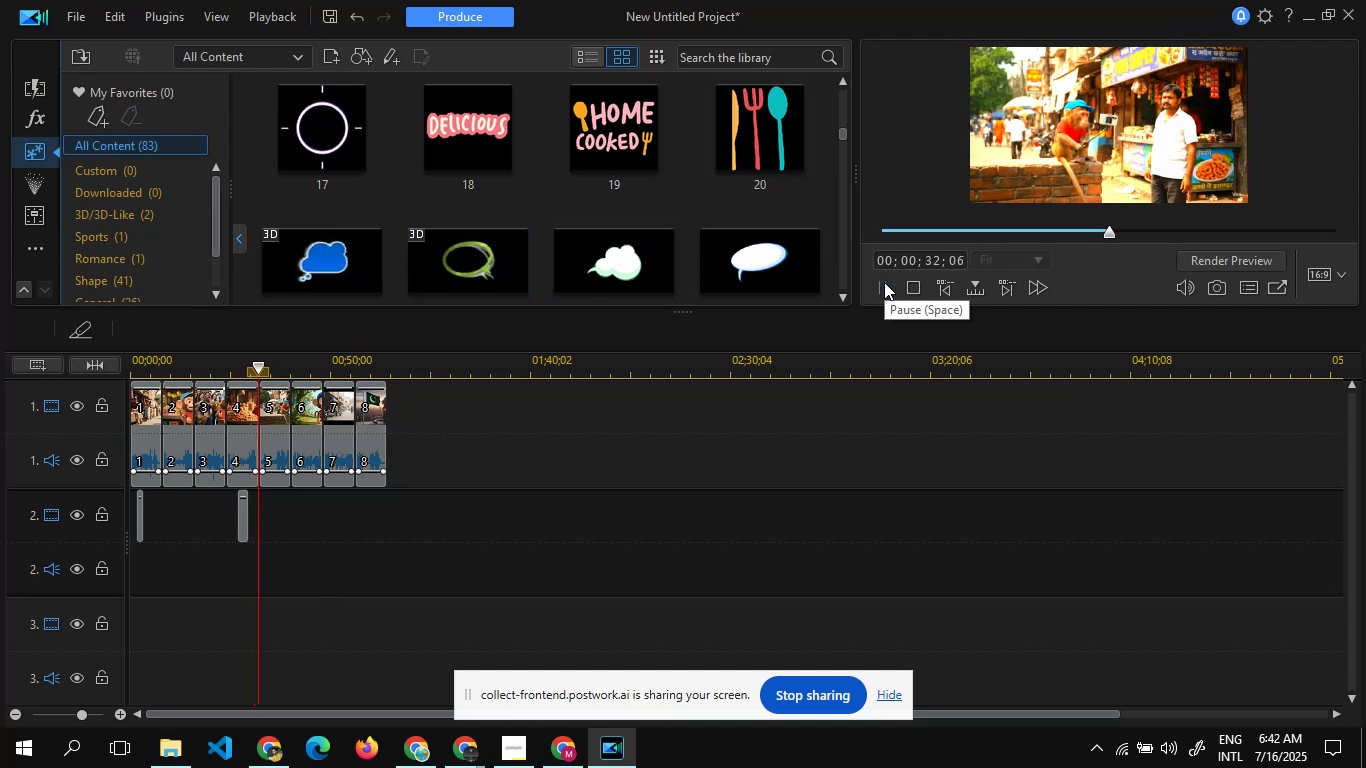 
left_click([884, 282])
 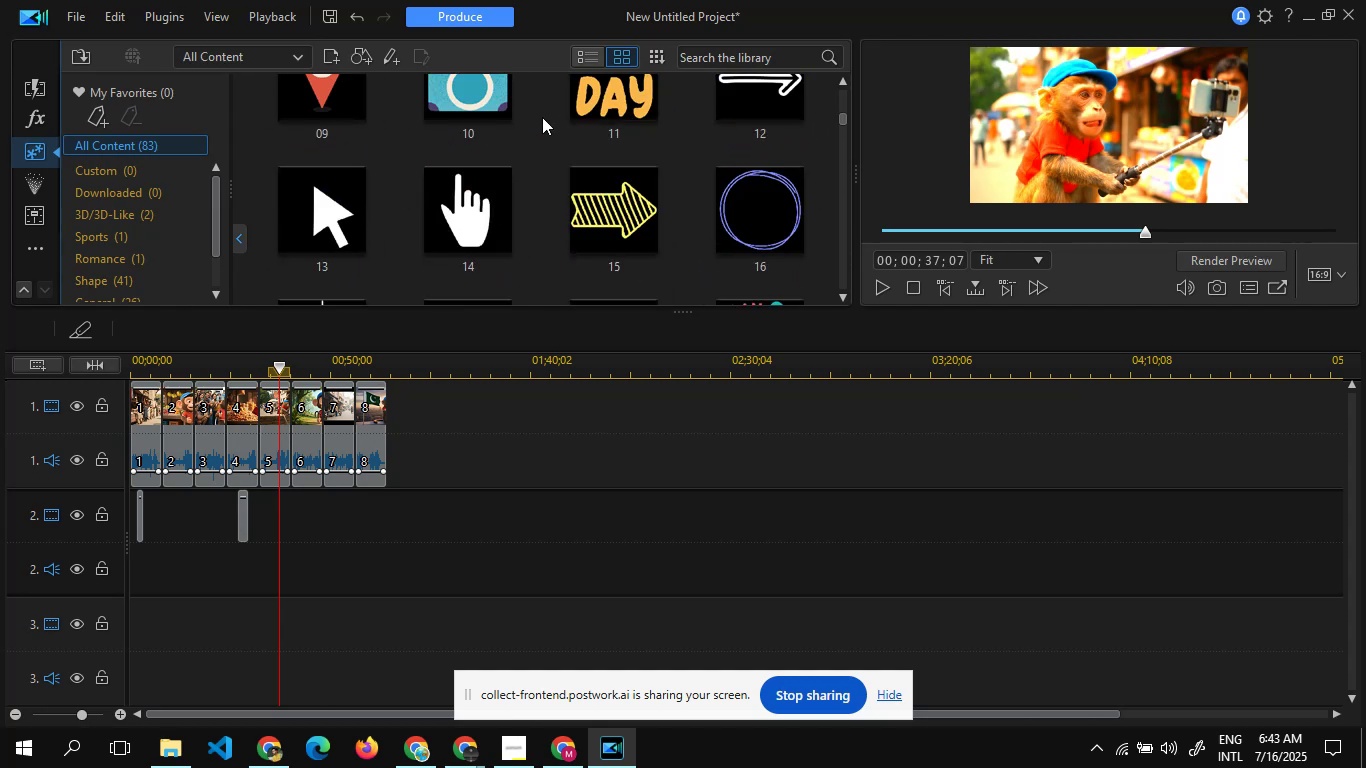 
wait(21.99)
 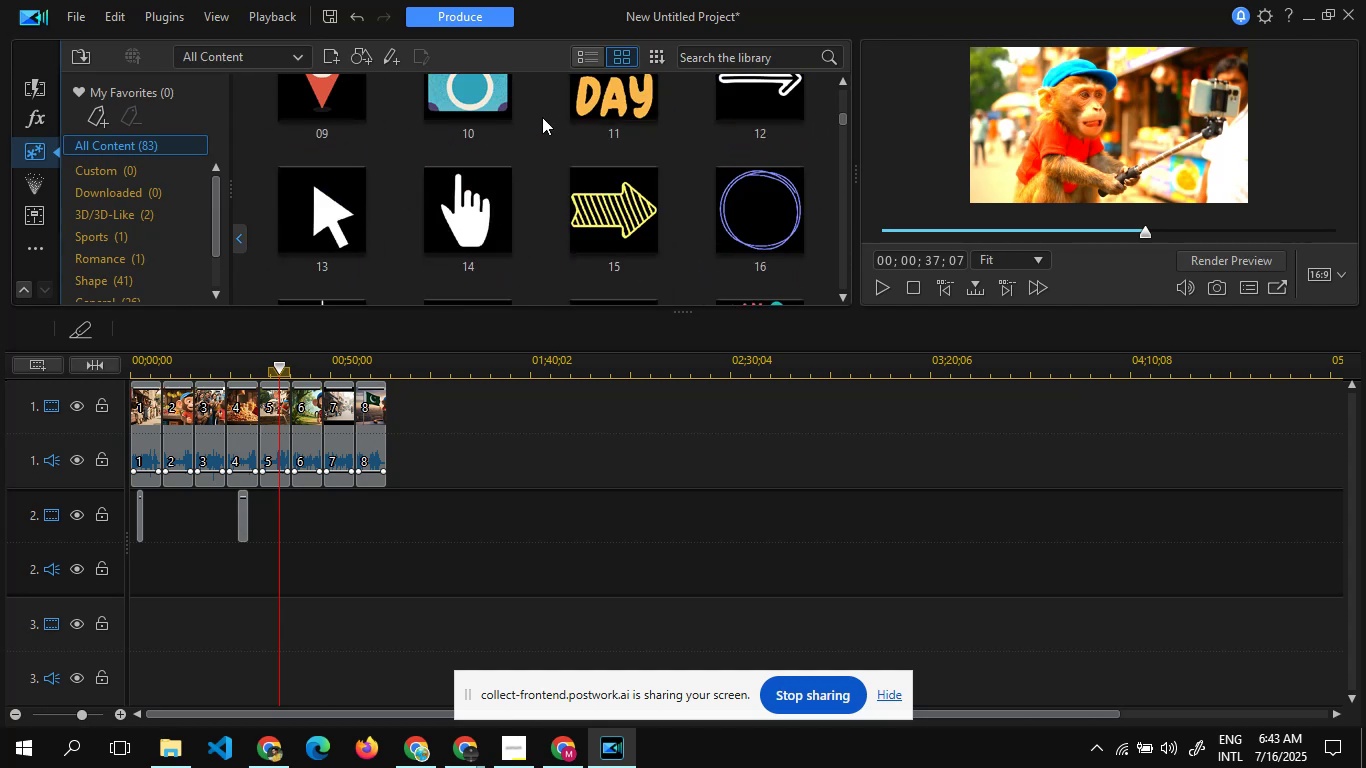 
mouse_move([605, 179])
 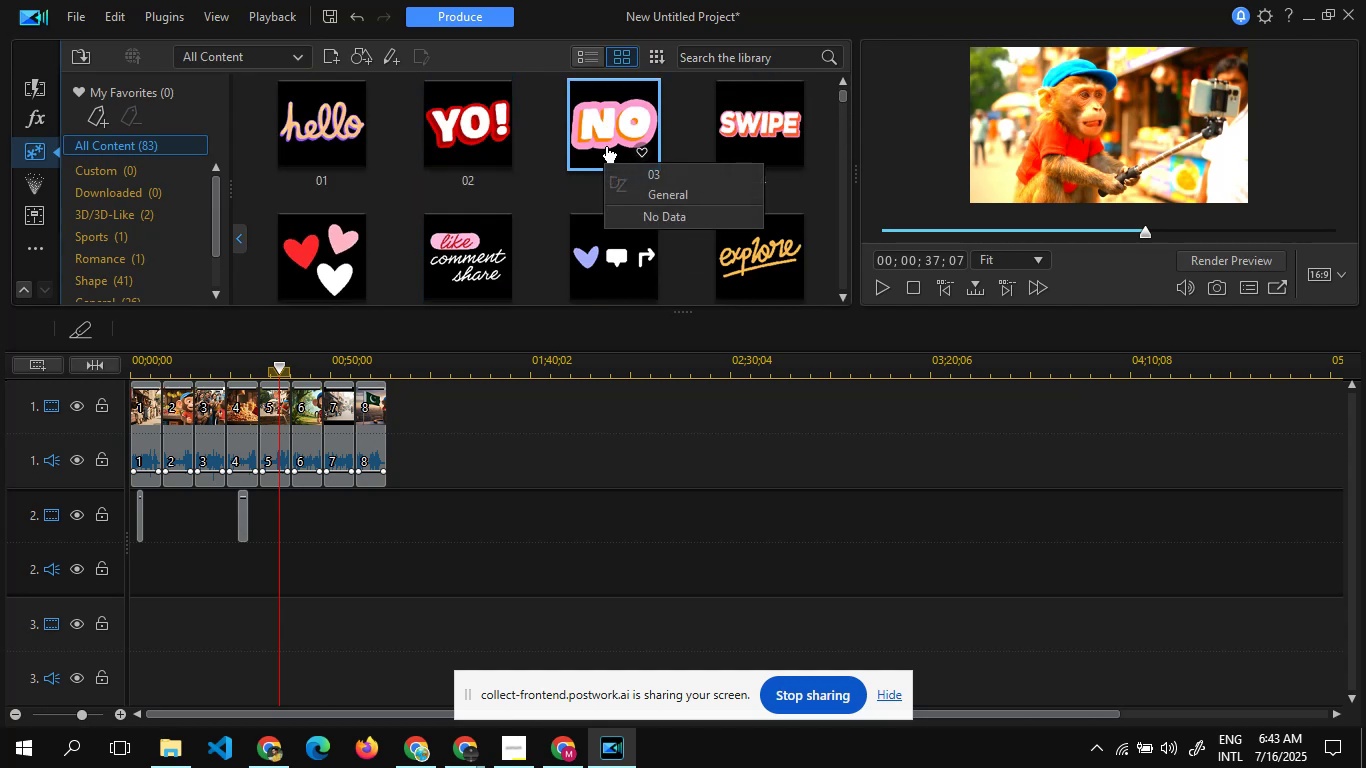 
left_click_drag(start_coordinate=[606, 147], to_coordinate=[271, 507])
 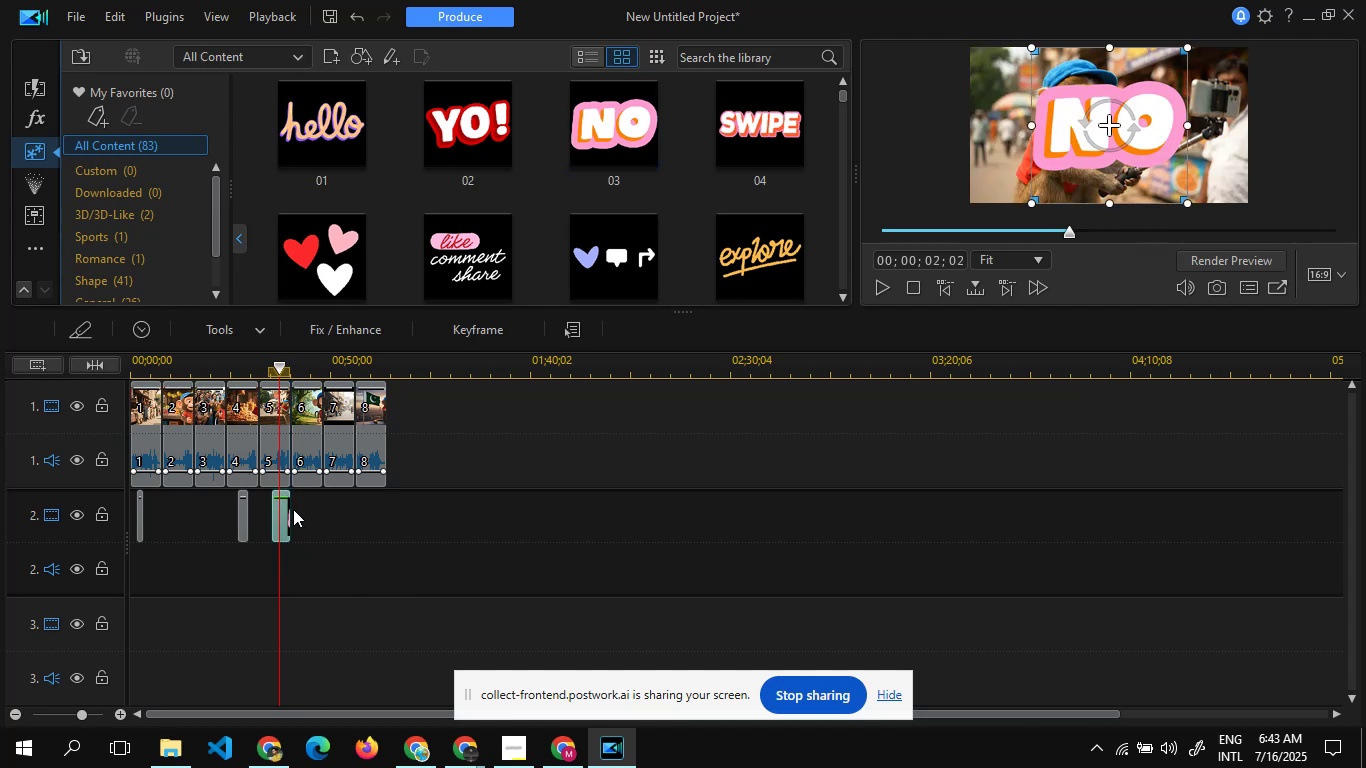 
left_click_drag(start_coordinate=[290, 511], to_coordinate=[280, 515])
 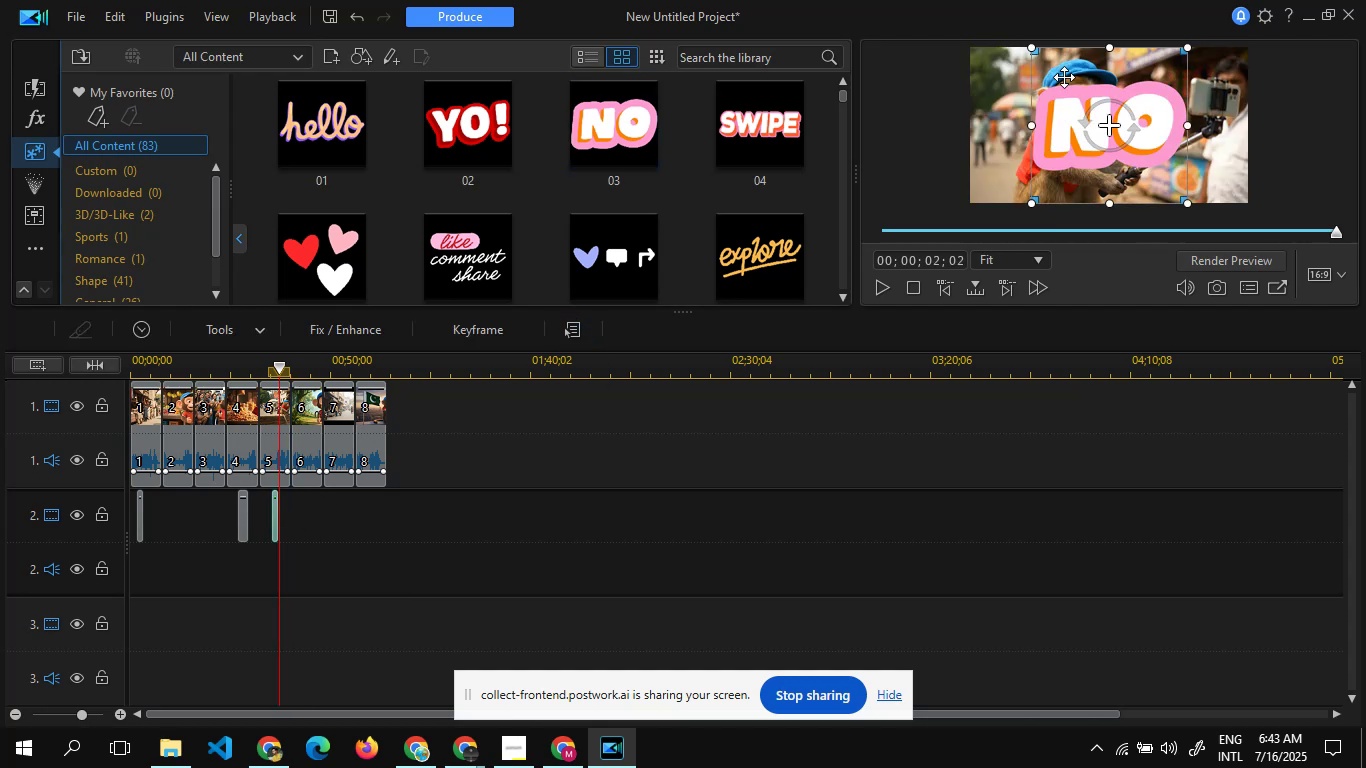 
left_click([1061, 102])
 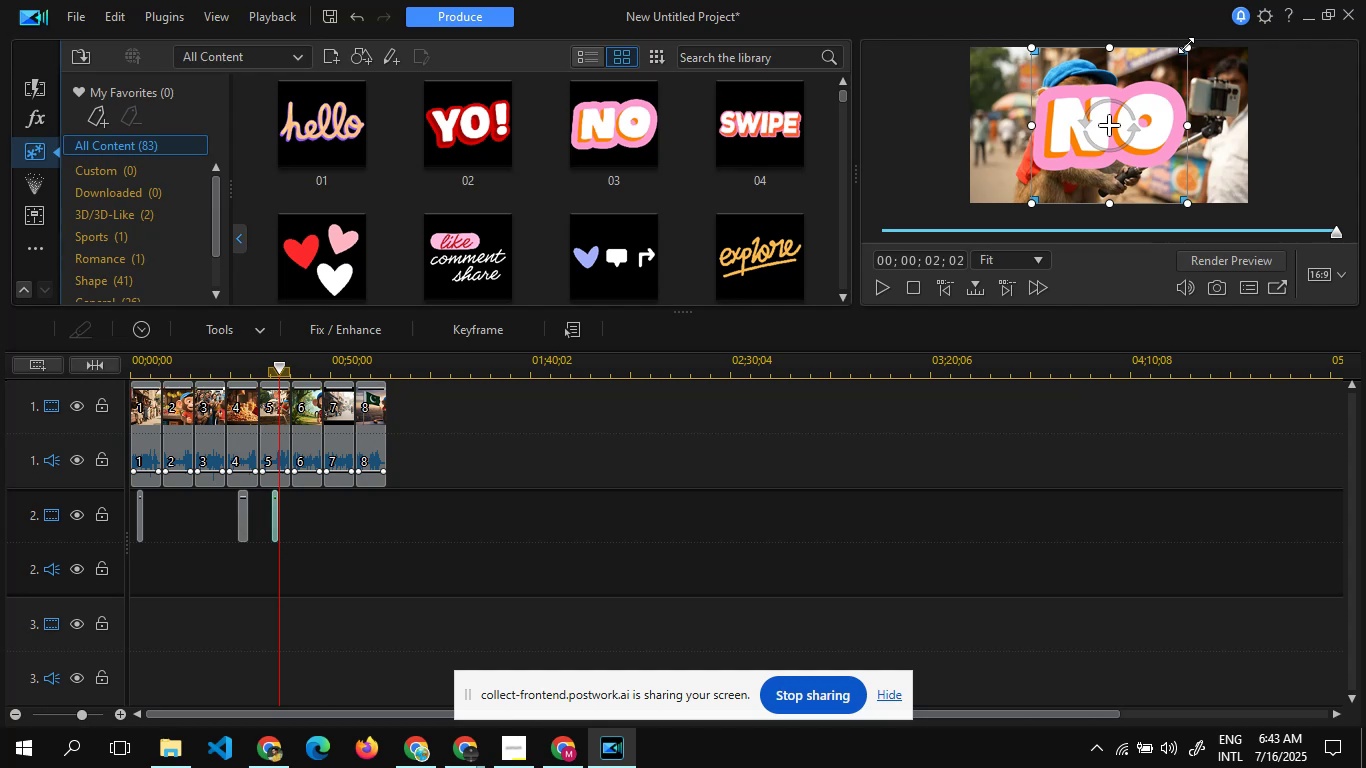 
left_click_drag(start_coordinate=[1186, 45], to_coordinate=[1139, 107])
 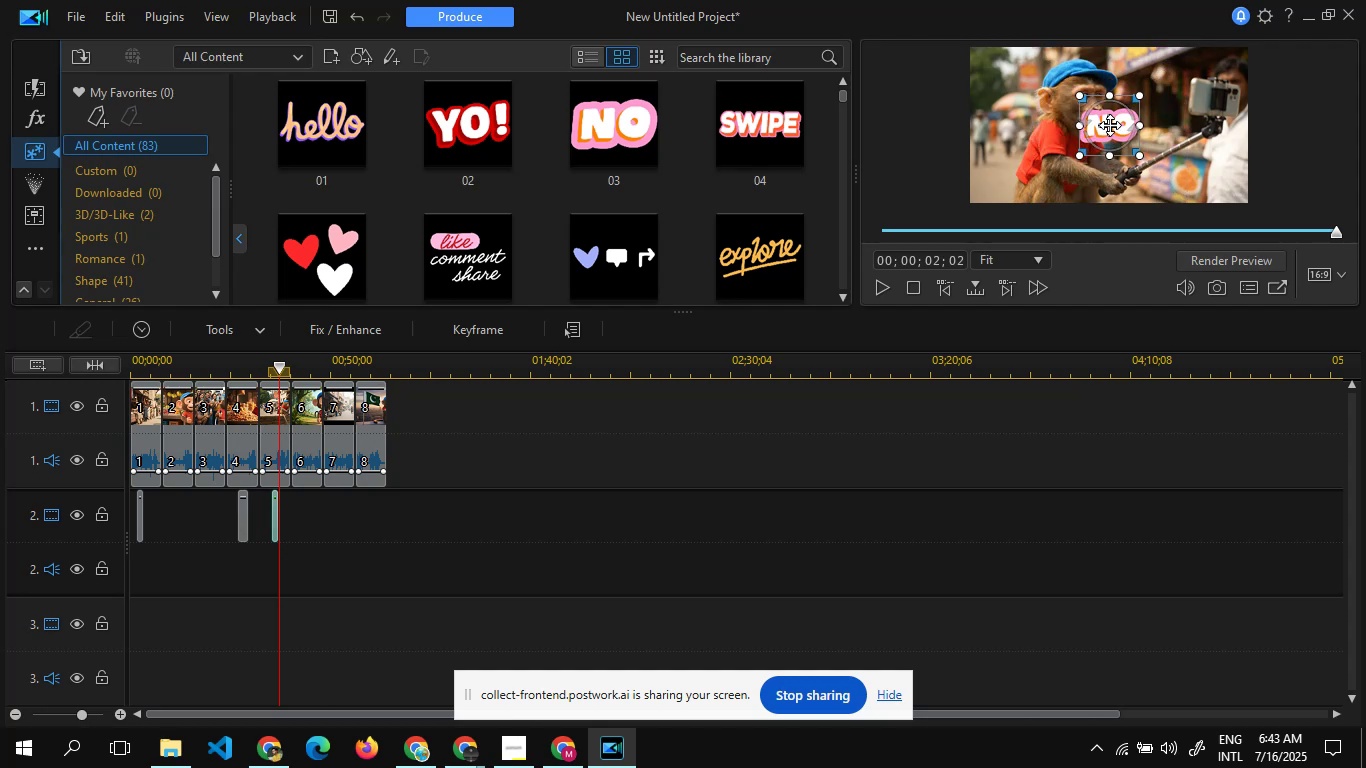 
left_click_drag(start_coordinate=[1111, 124], to_coordinate=[1168, 66])
 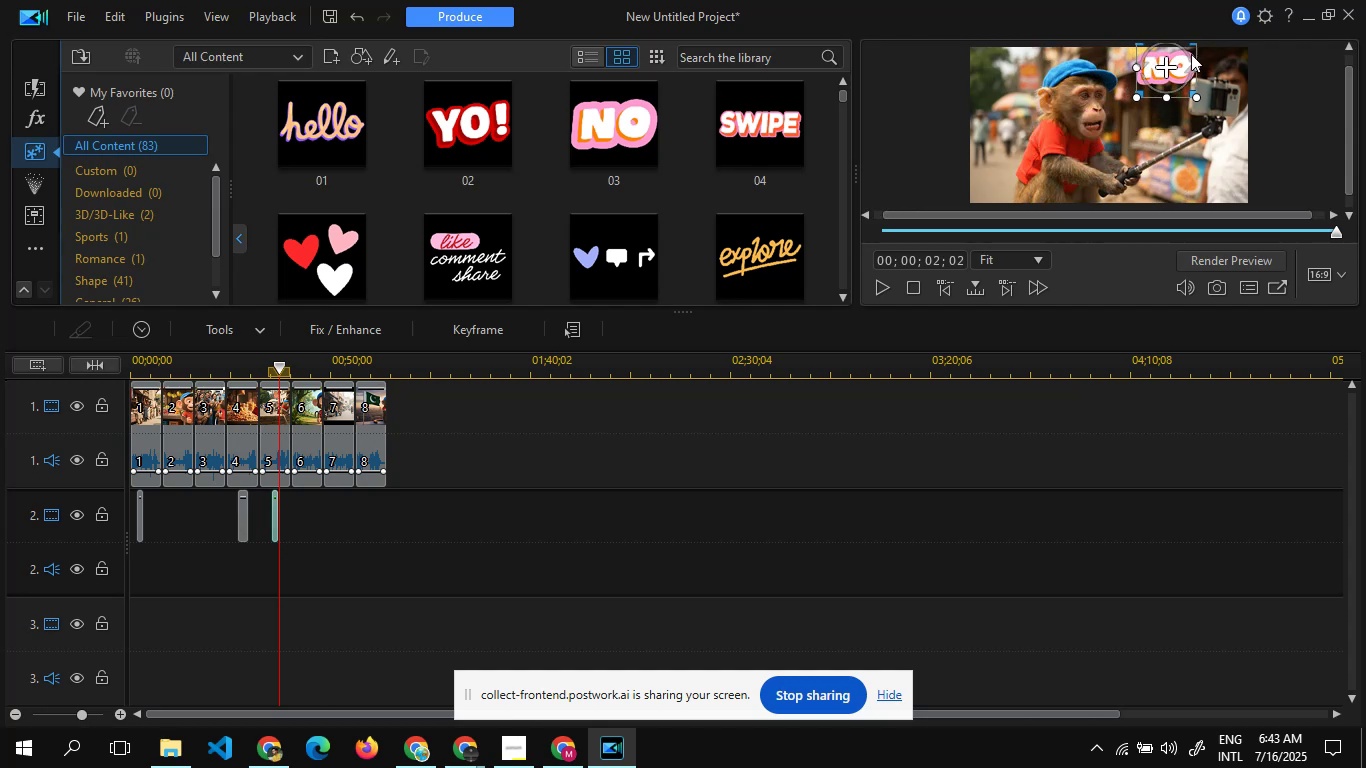 
left_click_drag(start_coordinate=[1176, 66], to_coordinate=[1167, 78])
 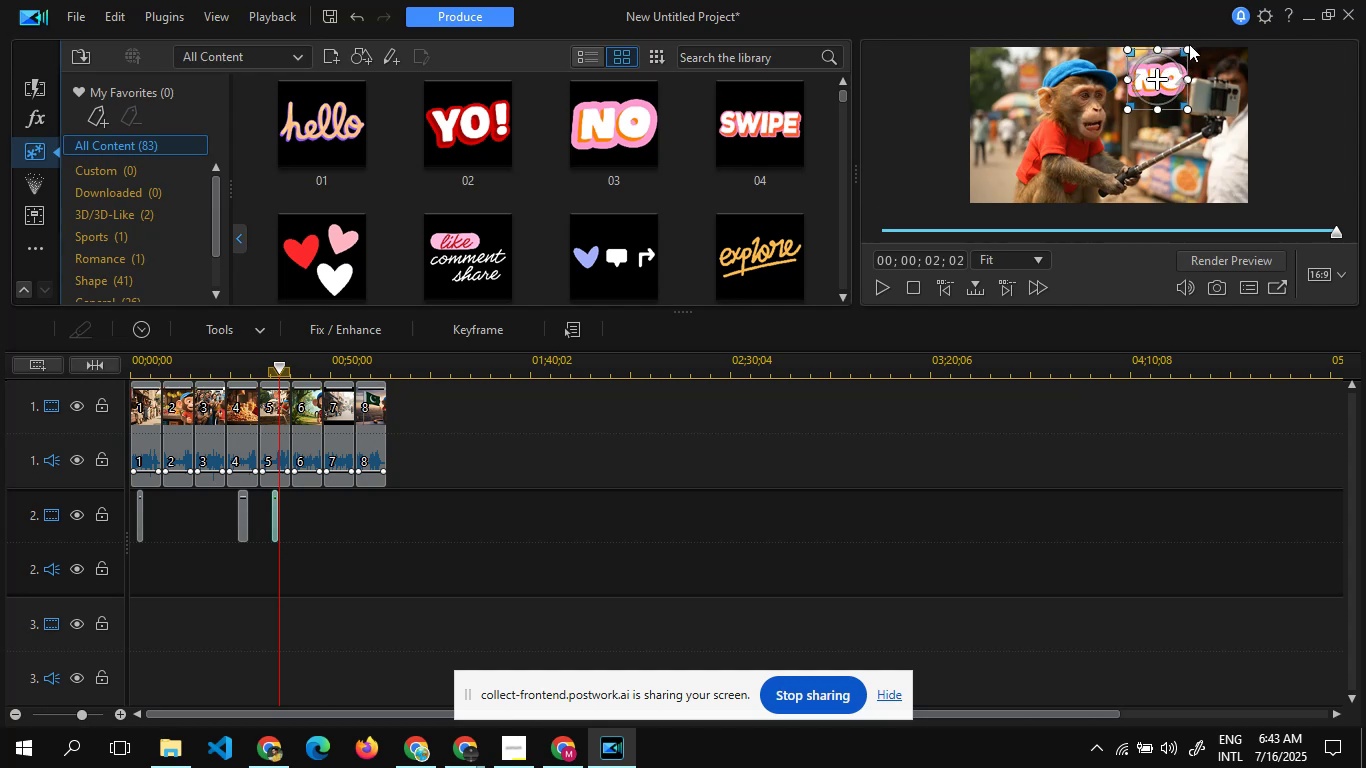 
left_click_drag(start_coordinate=[1187, 50], to_coordinate=[1177, 64])
 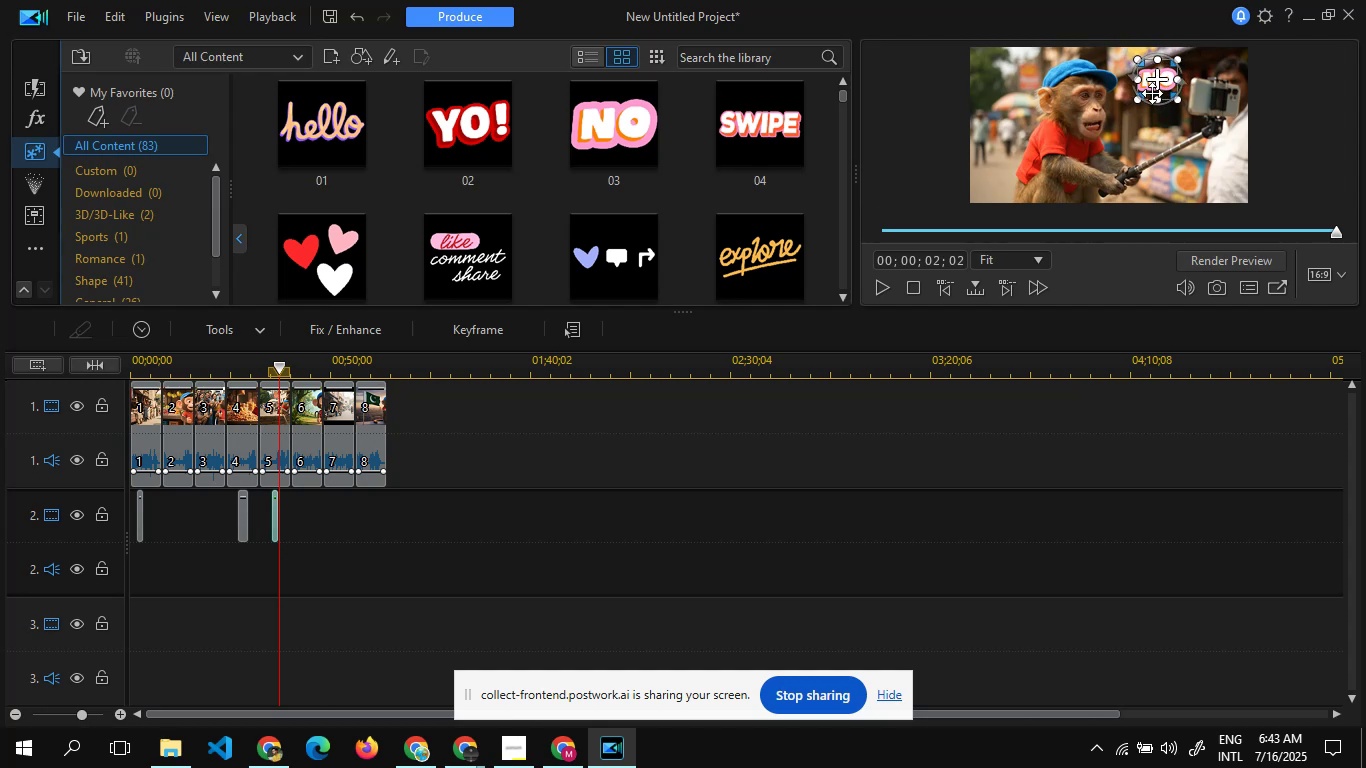 
left_click([1131, 134])
 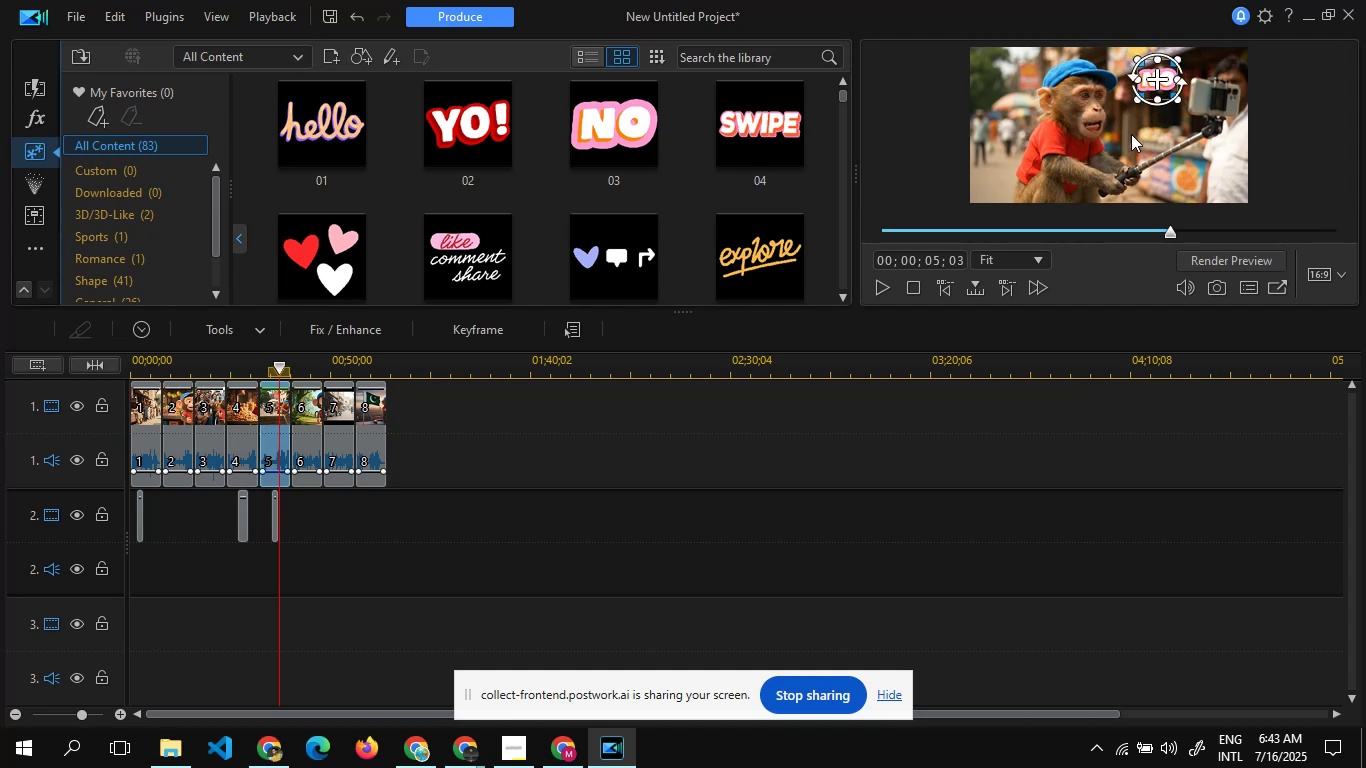 
left_click_drag(start_coordinate=[1131, 134], to_coordinate=[923, 248])
 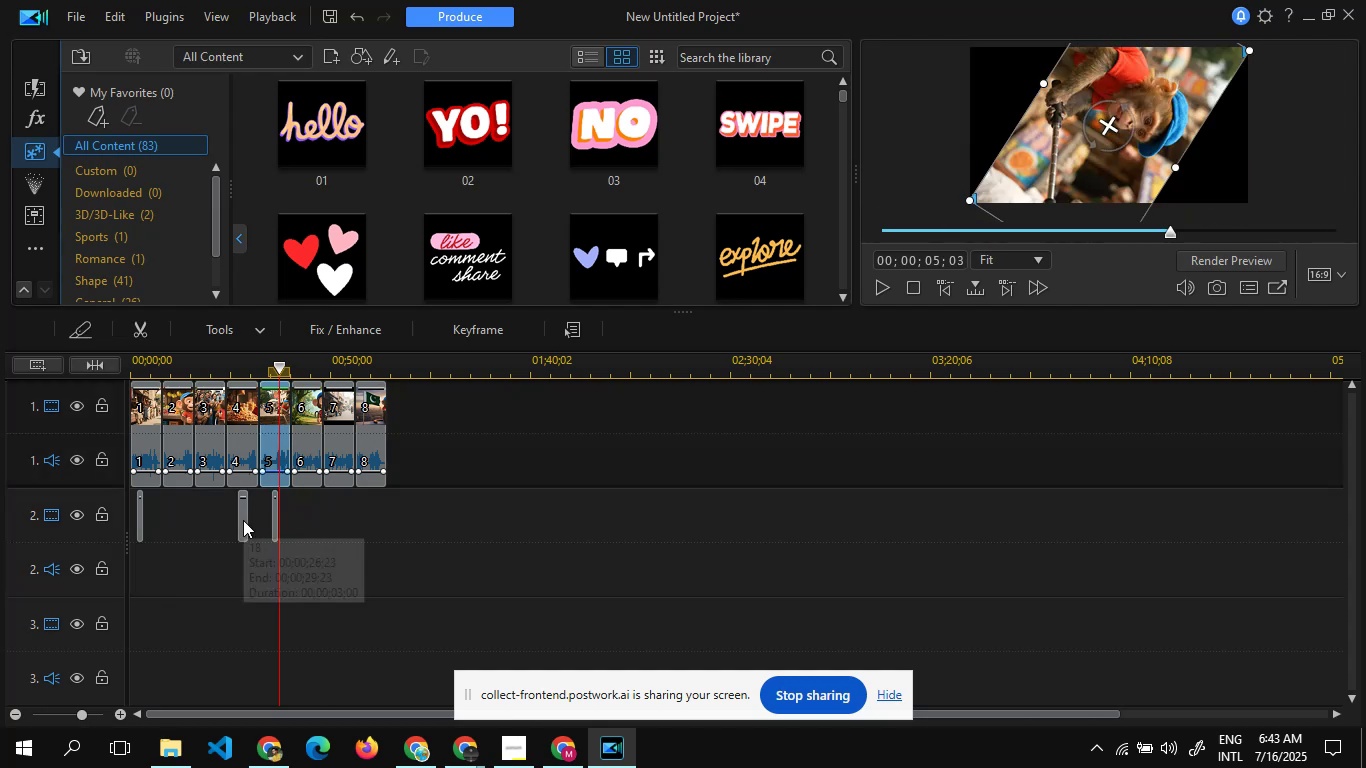 
left_click([243, 520])
 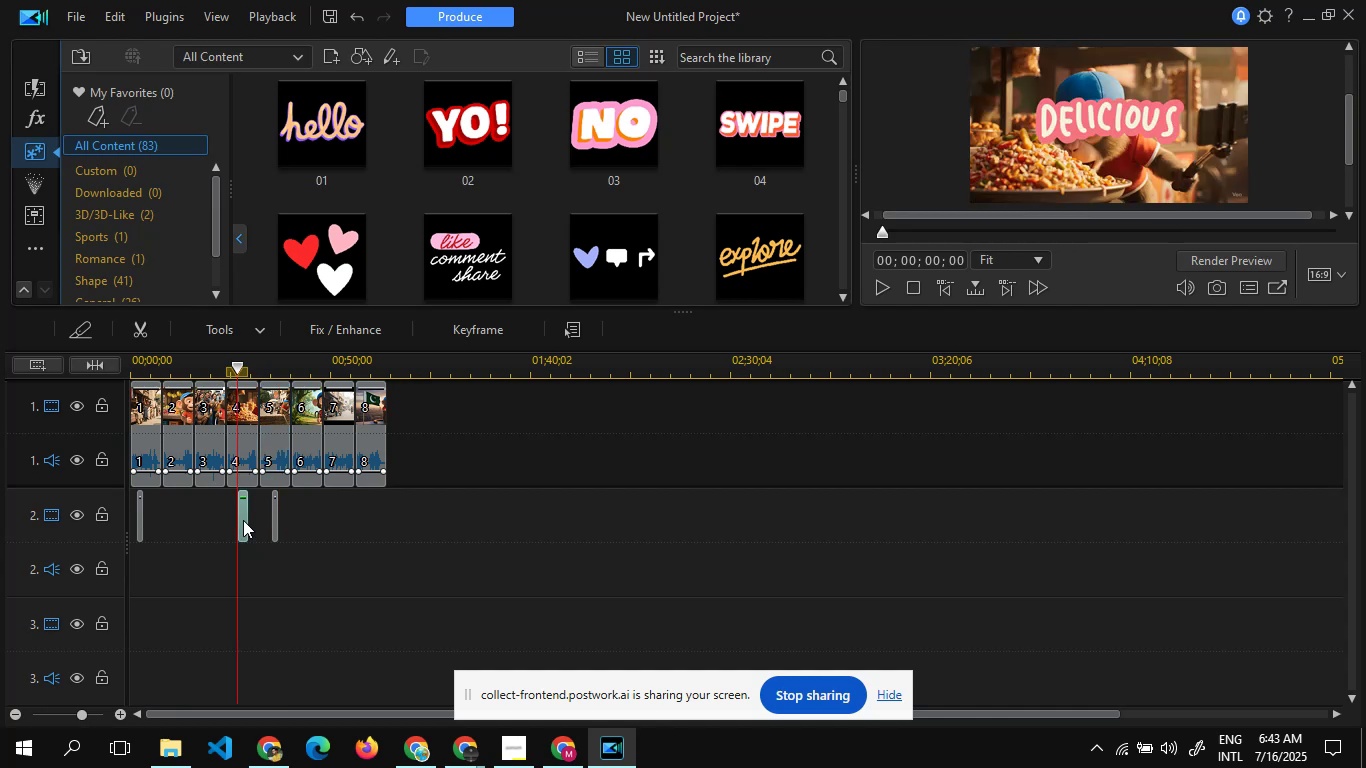 
left_click([276, 512])
 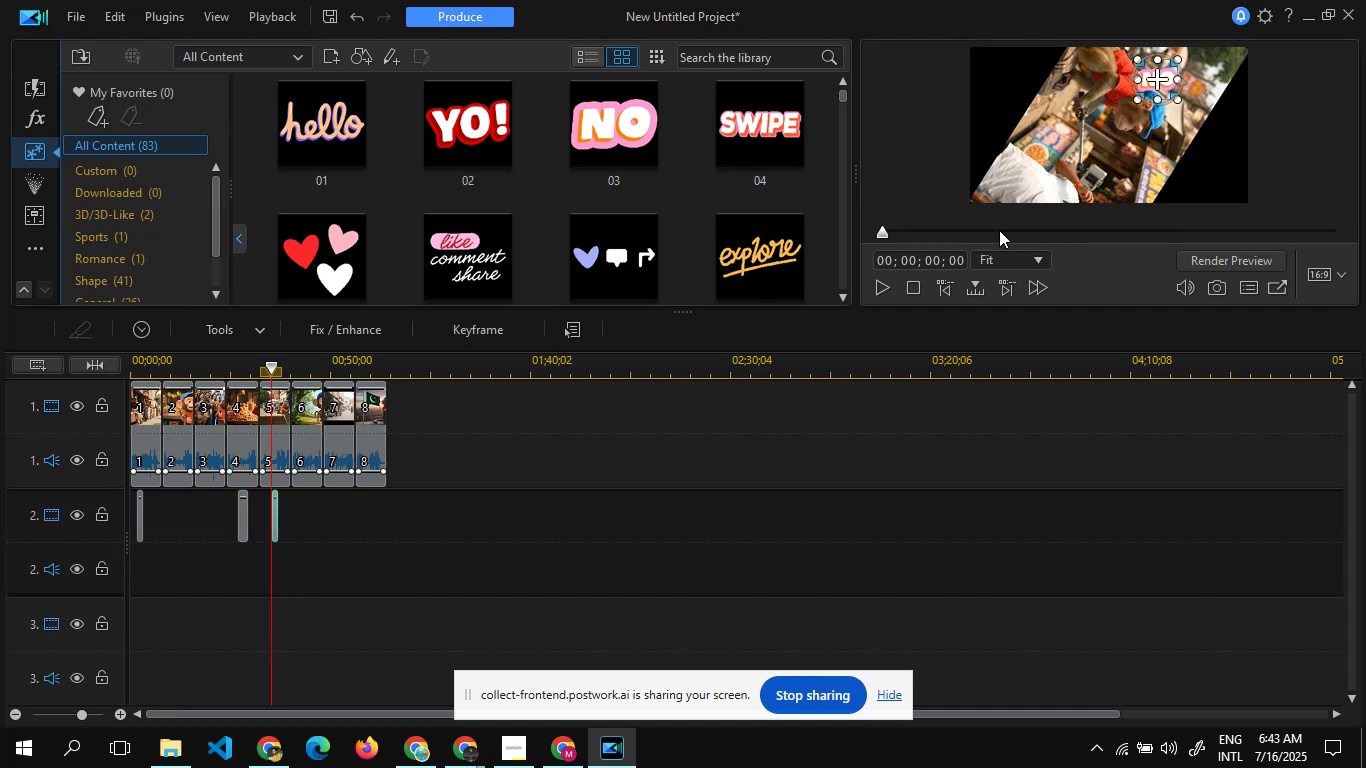 
wait(7.14)
 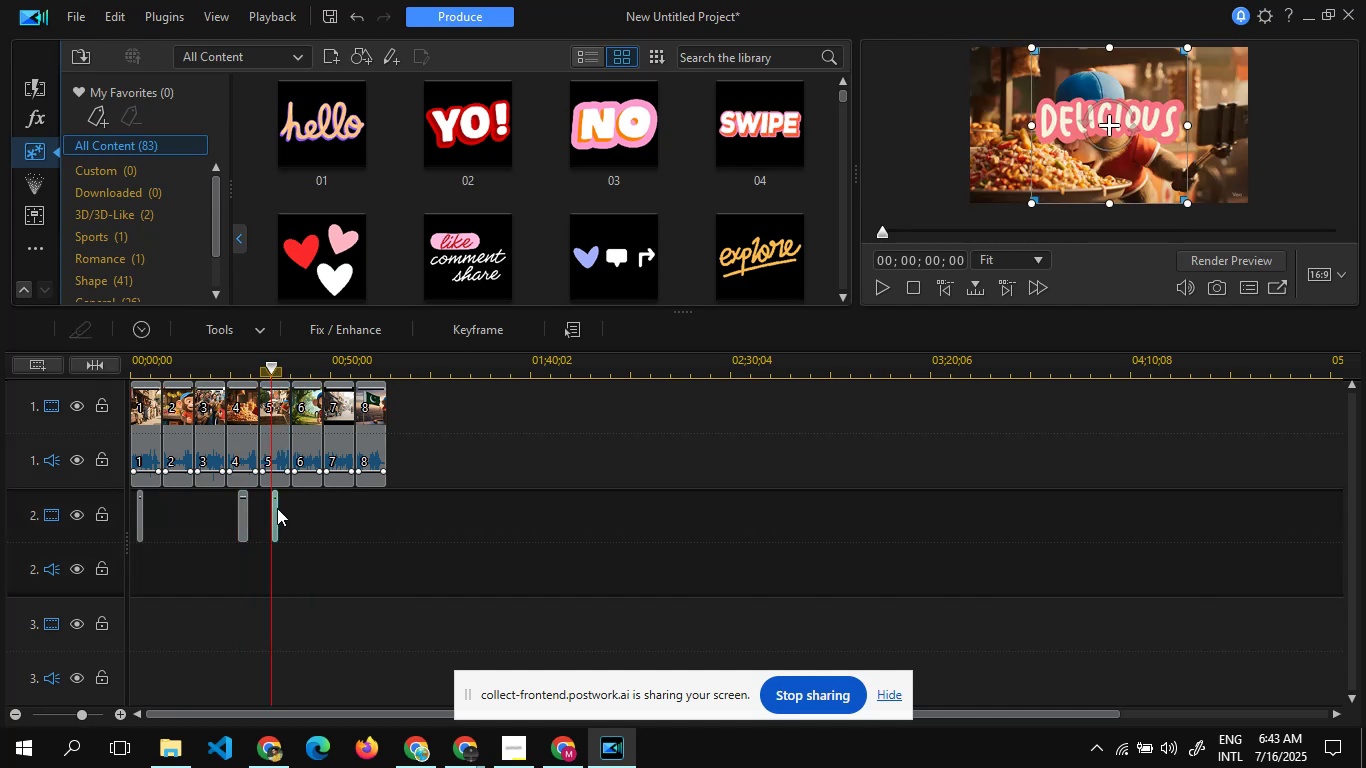 
left_click([975, 284])
 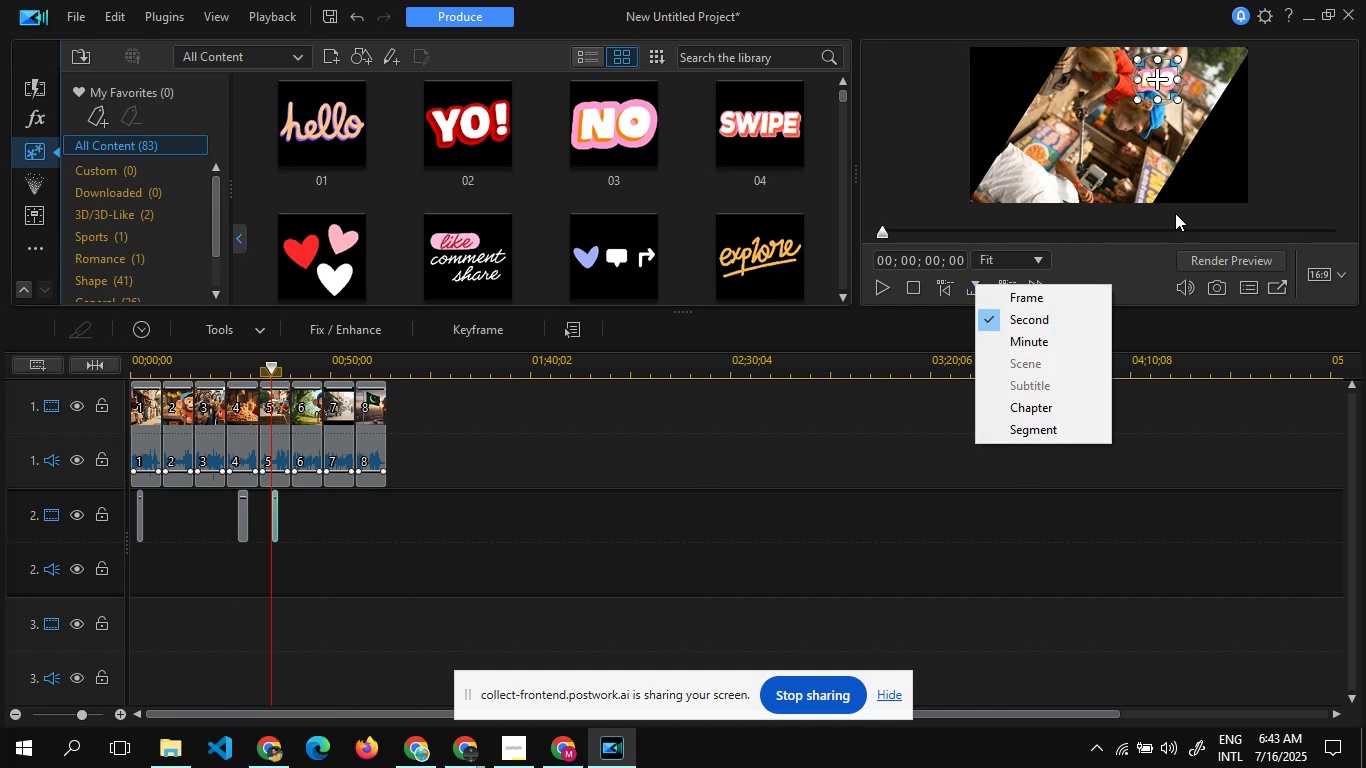 
left_click([1111, 156])
 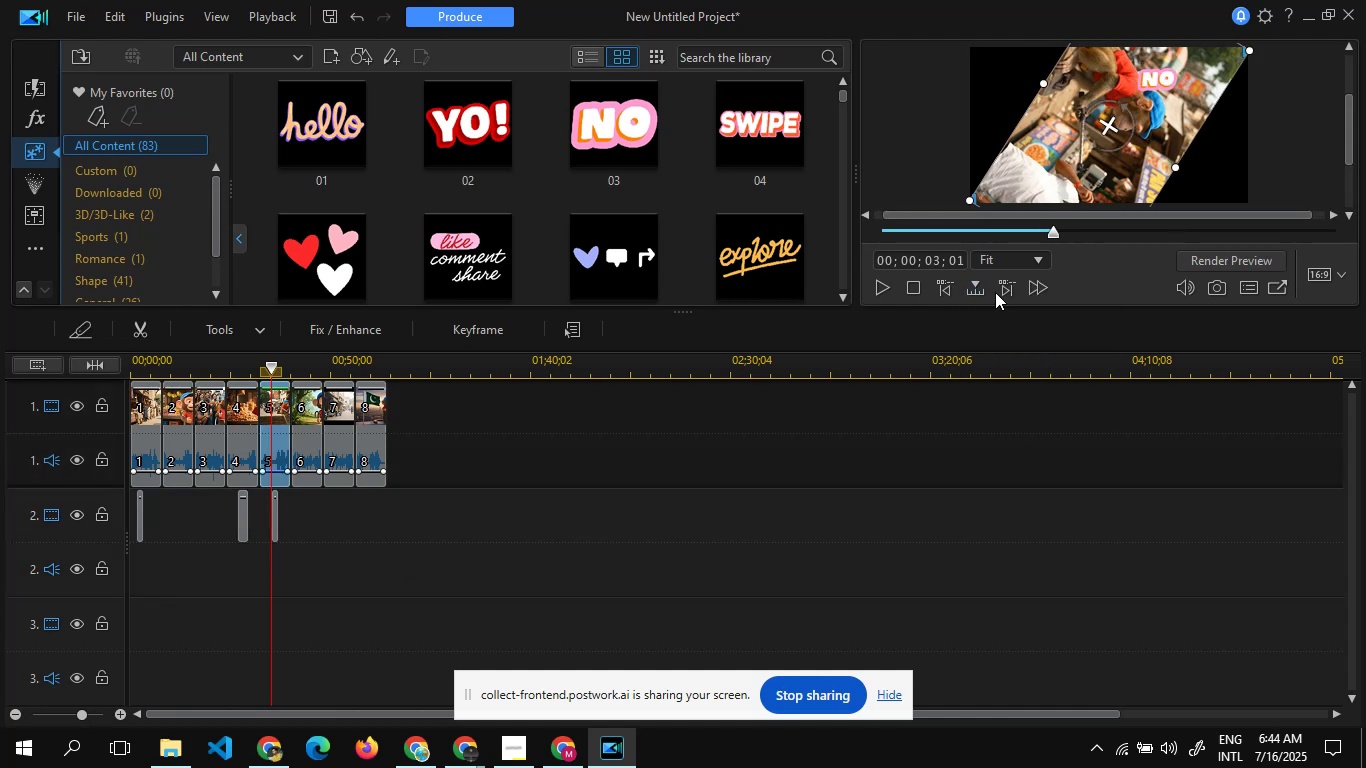 
wait(5.35)
 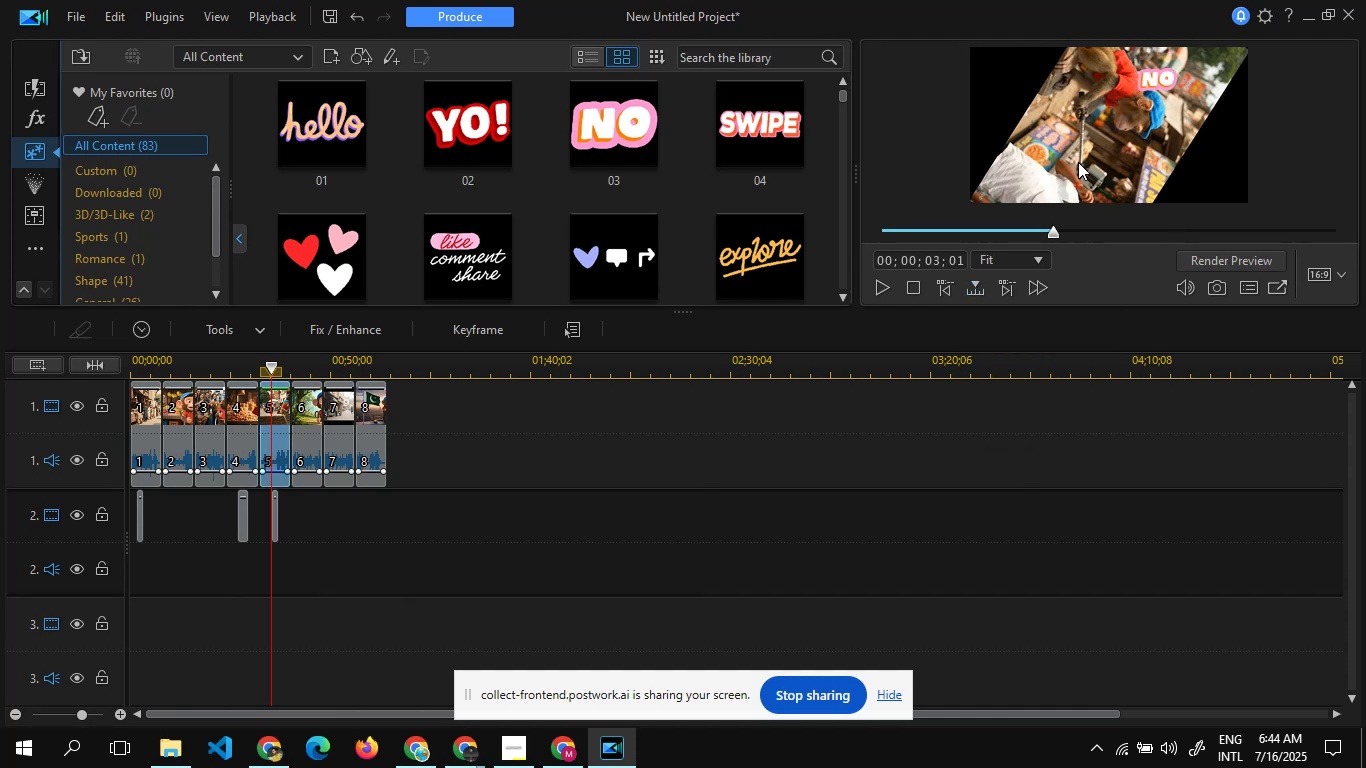 
mouse_move([207, 183])
 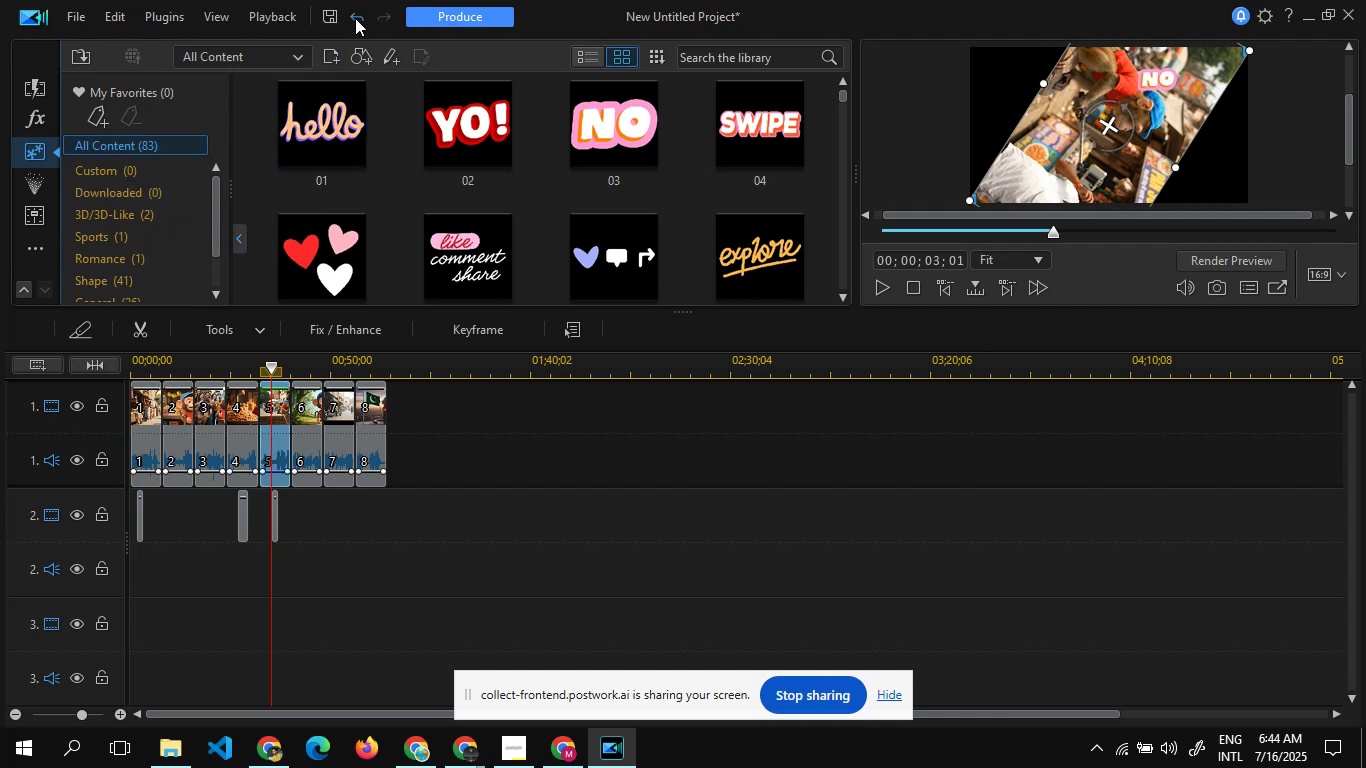 
left_click([355, 18])
 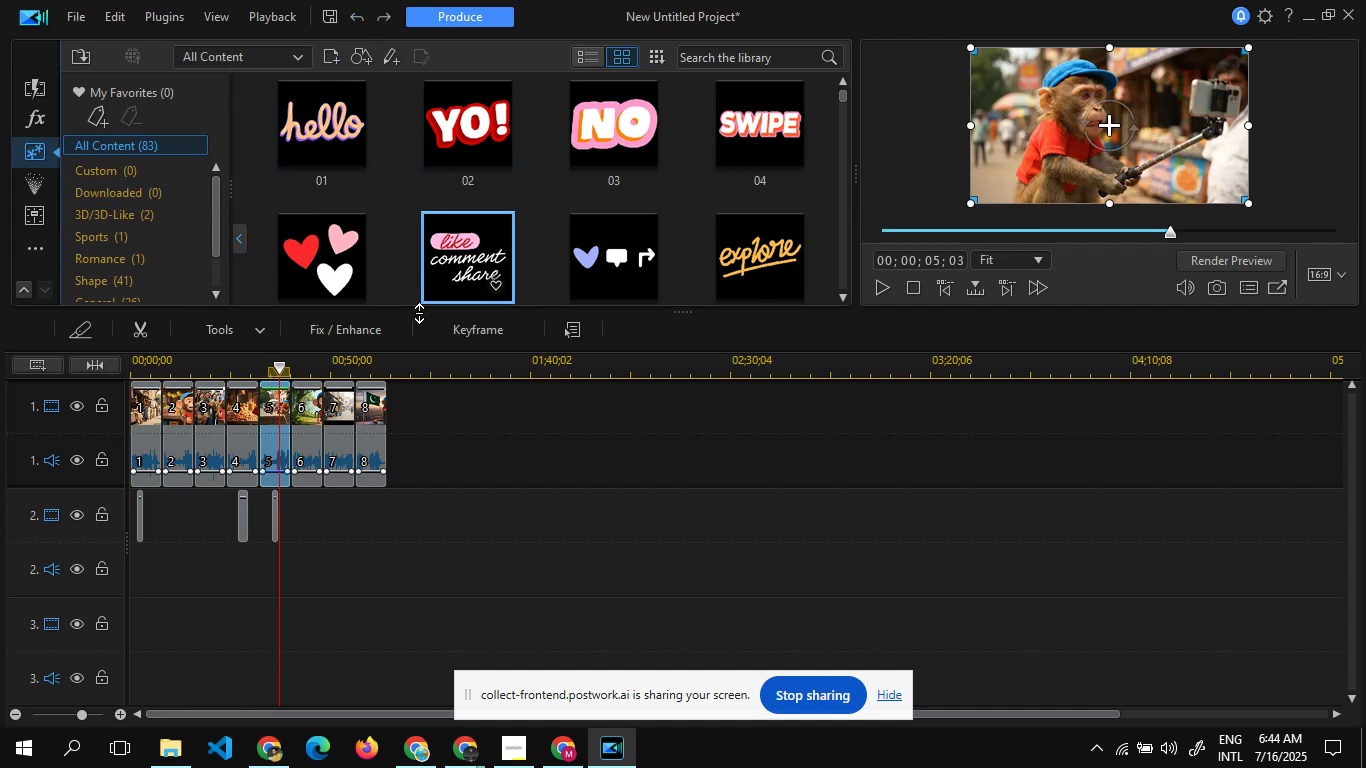 
wait(7.53)
 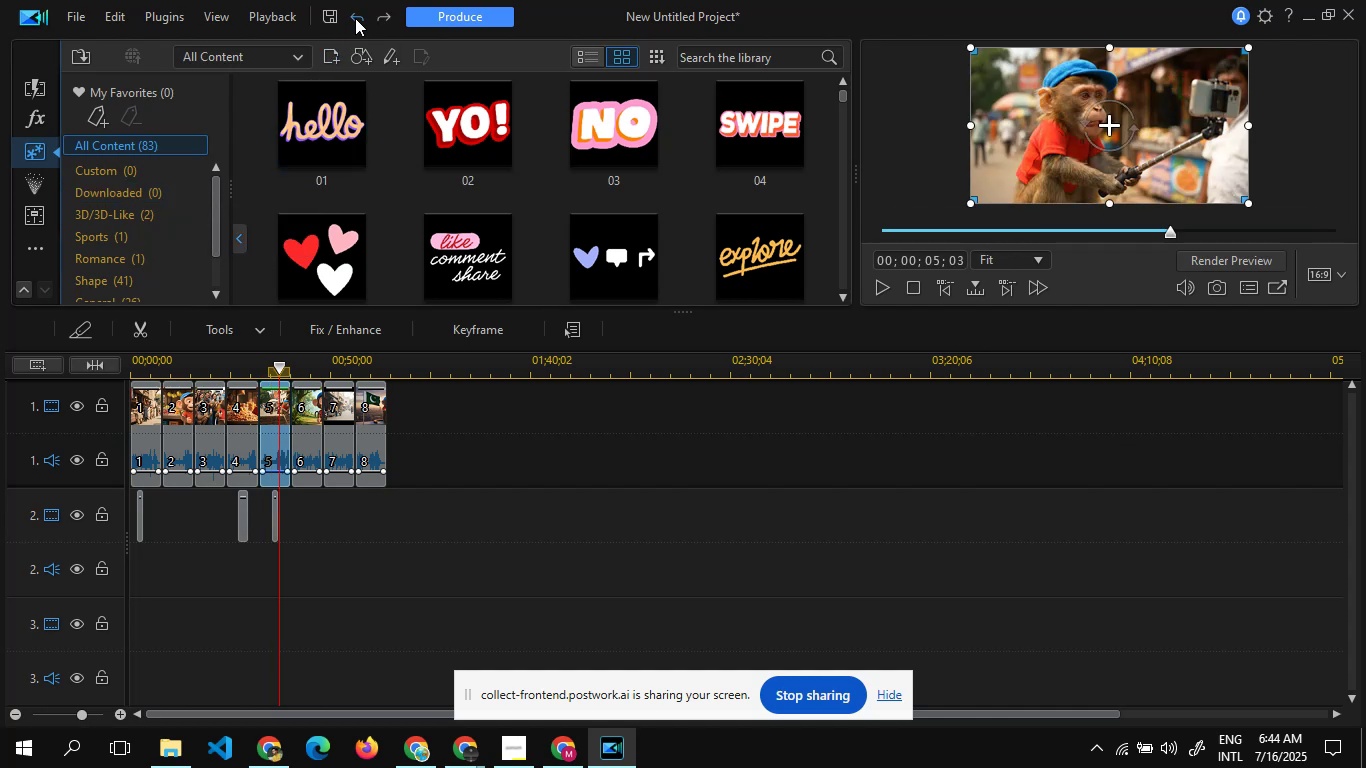 
double_click([243, 514])
 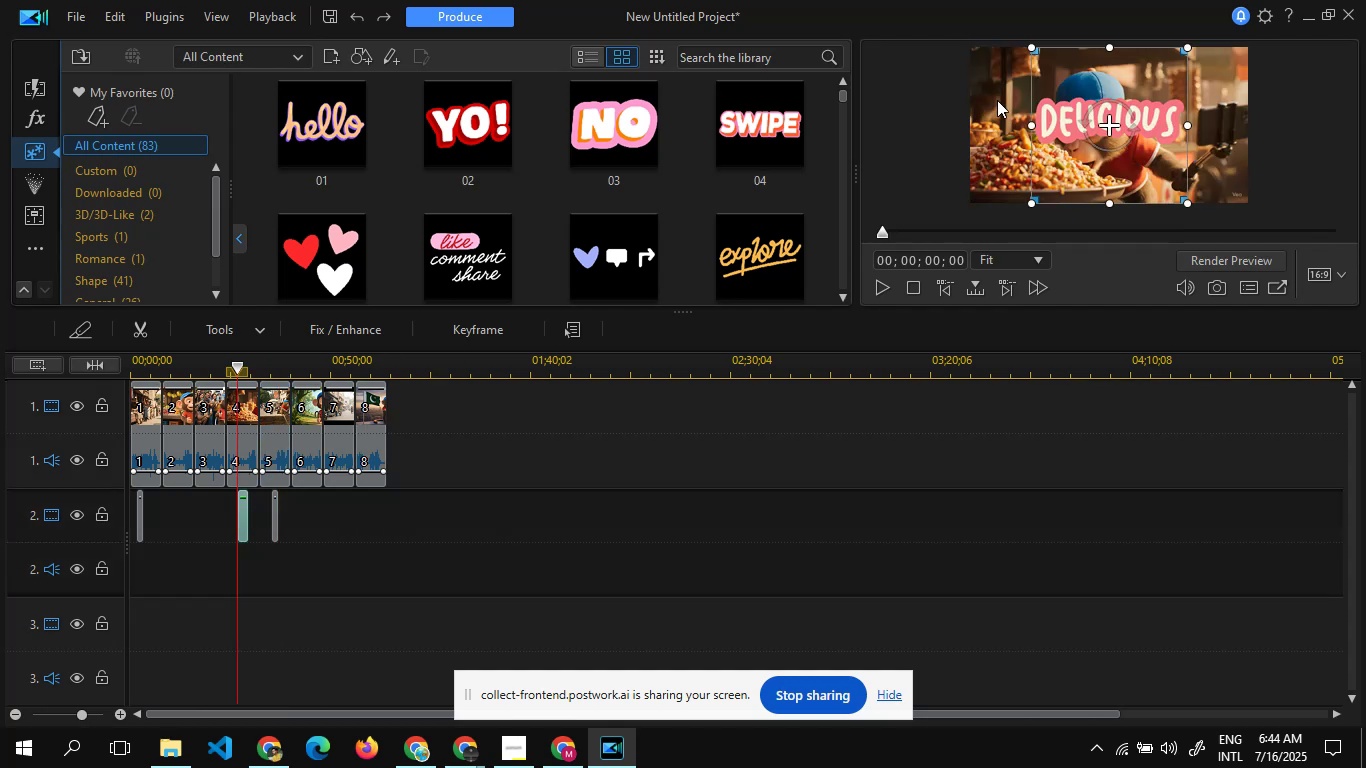 
mouse_move([1191, 44])
 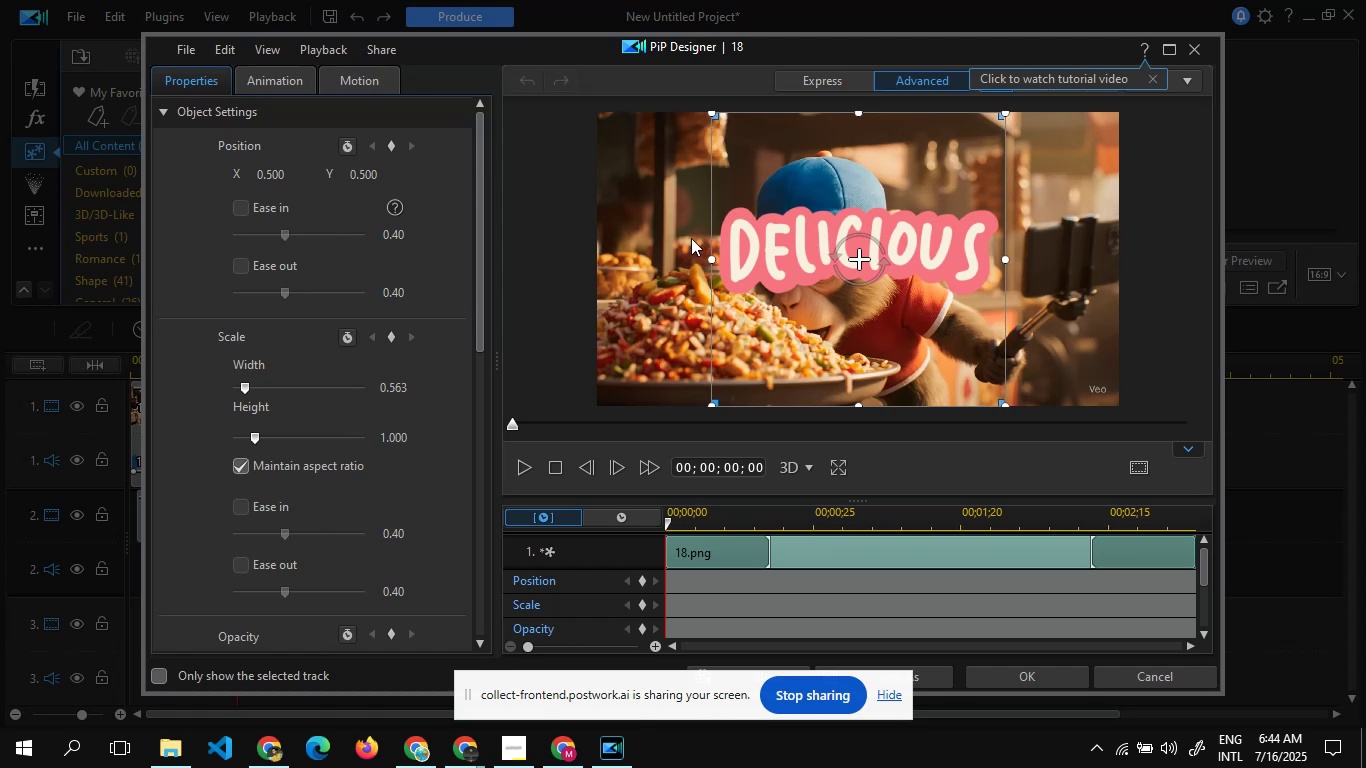 
wait(6.84)
 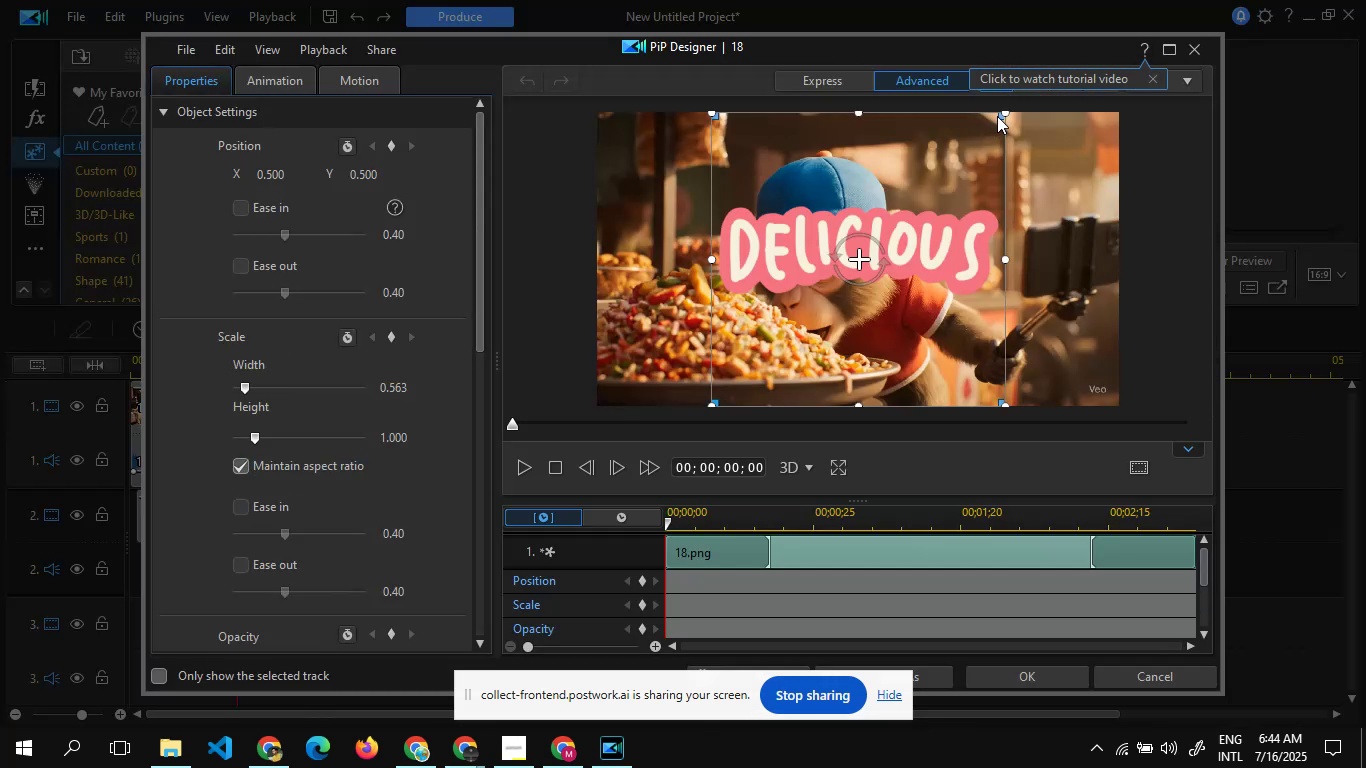 
left_click_drag(start_coordinate=[710, 406], to_coordinate=[792, 302])
 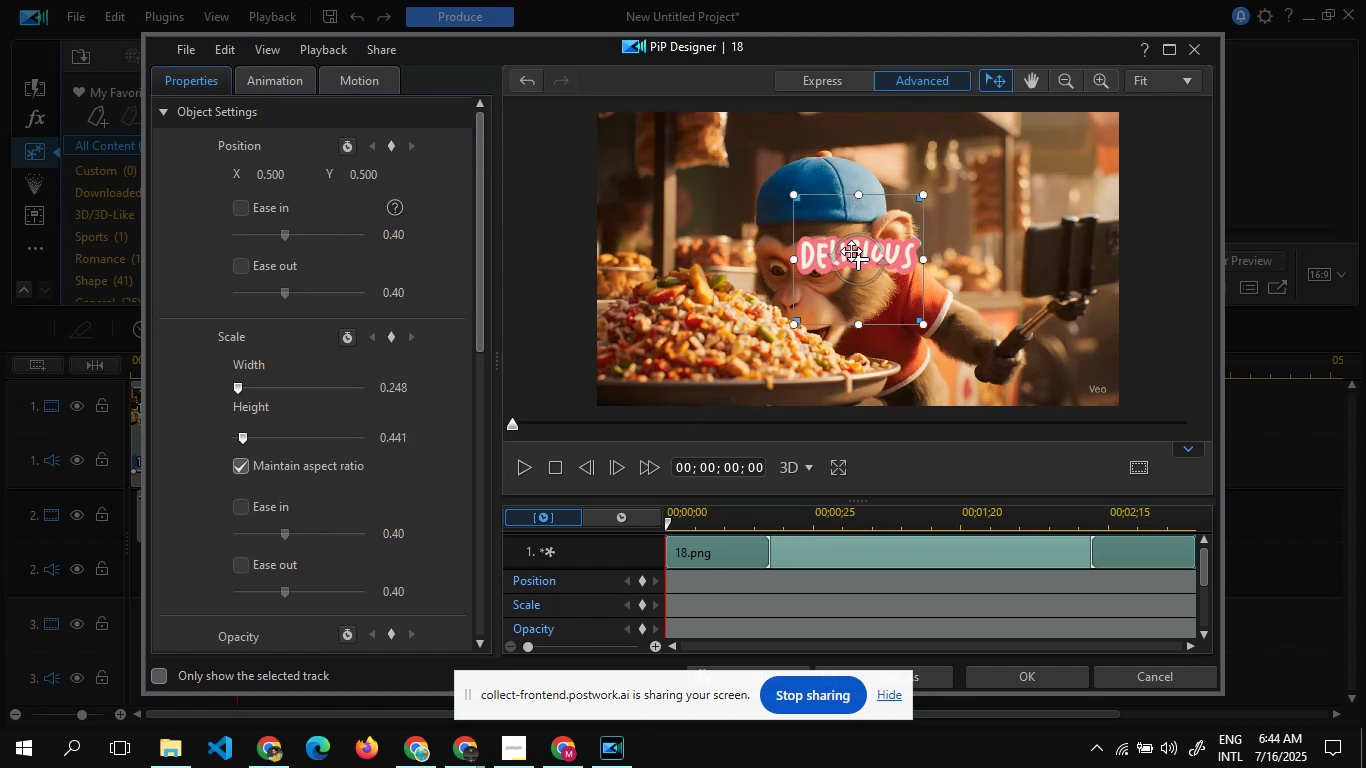 
left_click_drag(start_coordinate=[855, 252], to_coordinate=[1038, 161])
 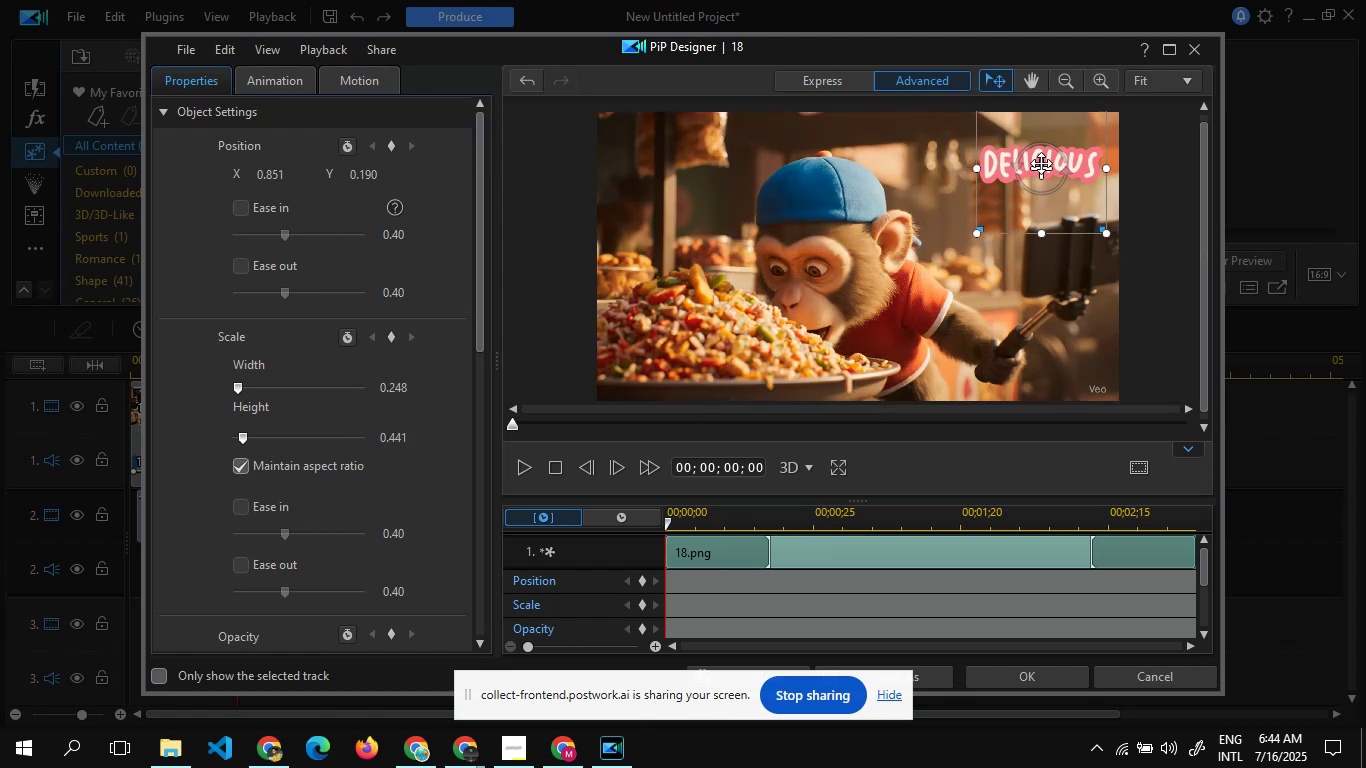 
left_click_drag(start_coordinate=[1041, 164], to_coordinate=[1044, 154])
 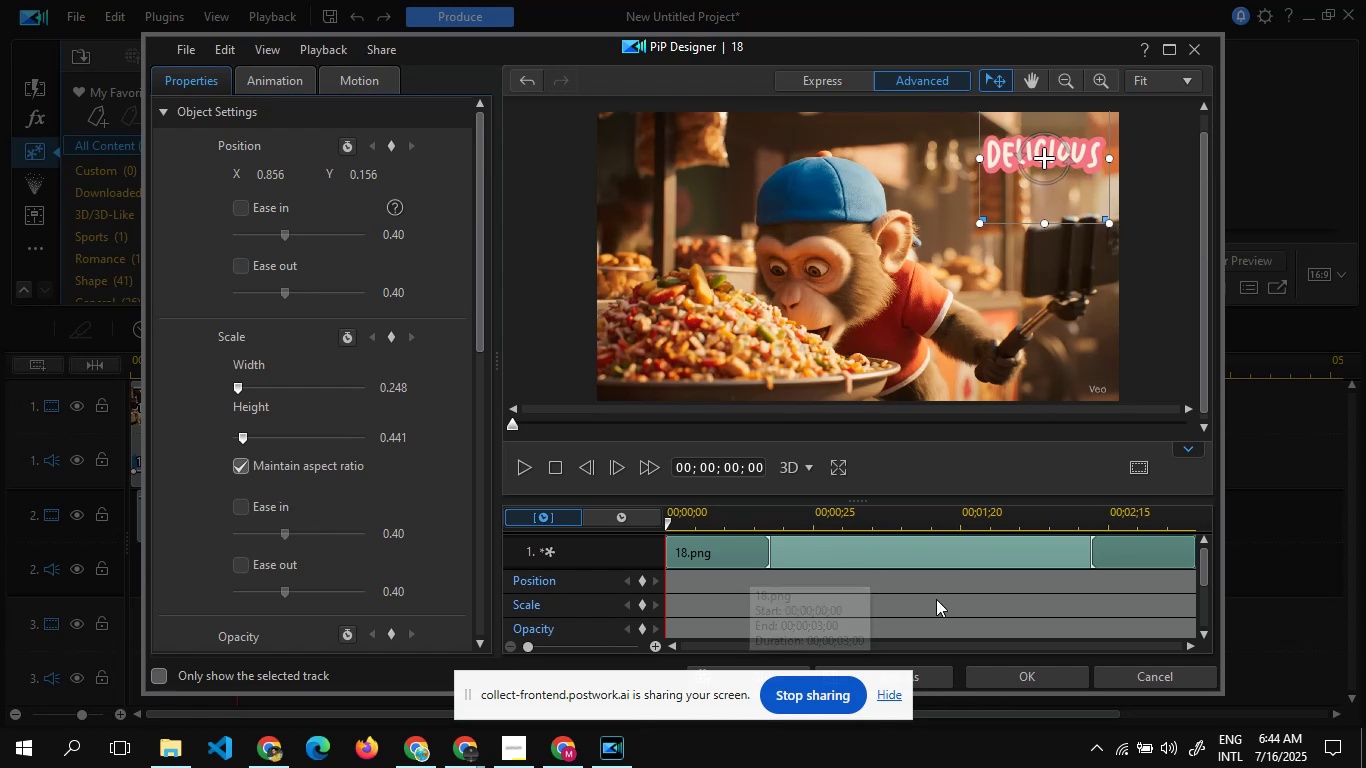 
wait(5.92)
 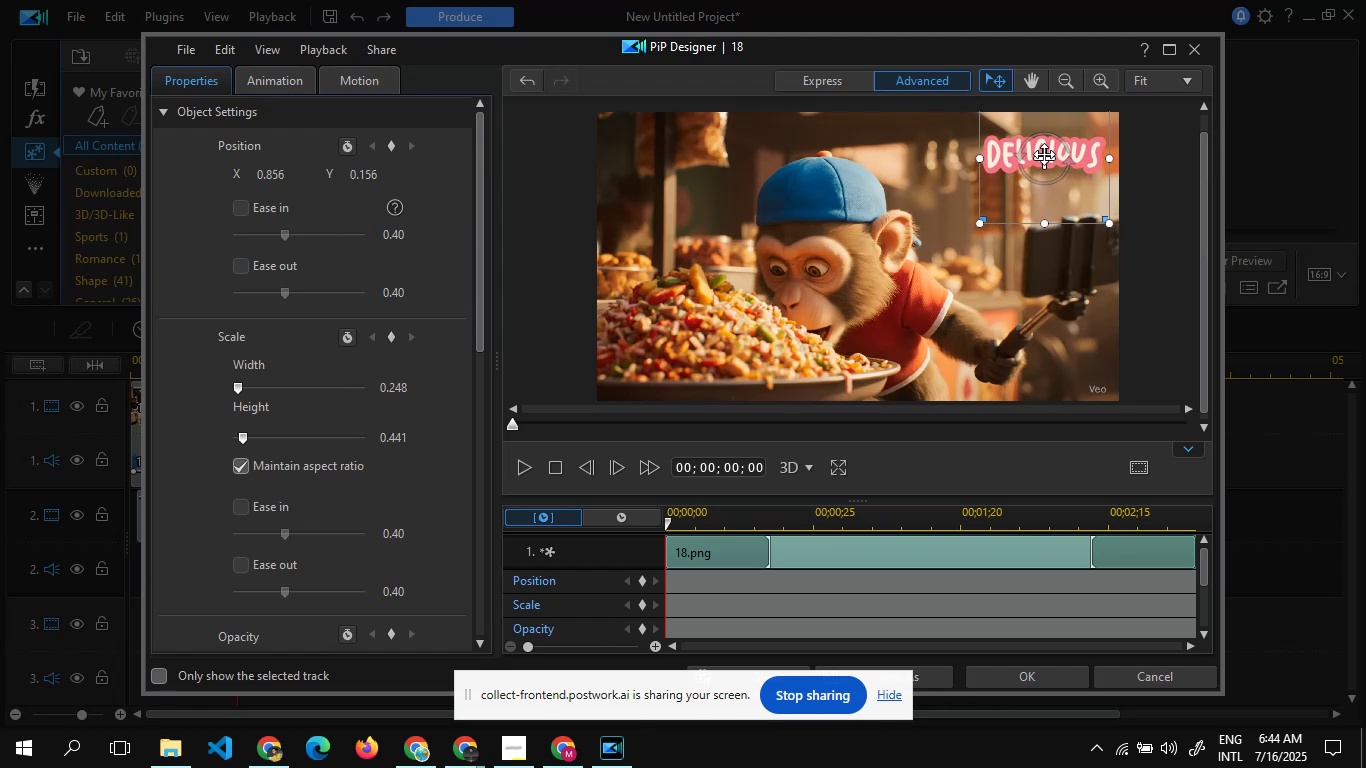 
left_click([1017, 674])
 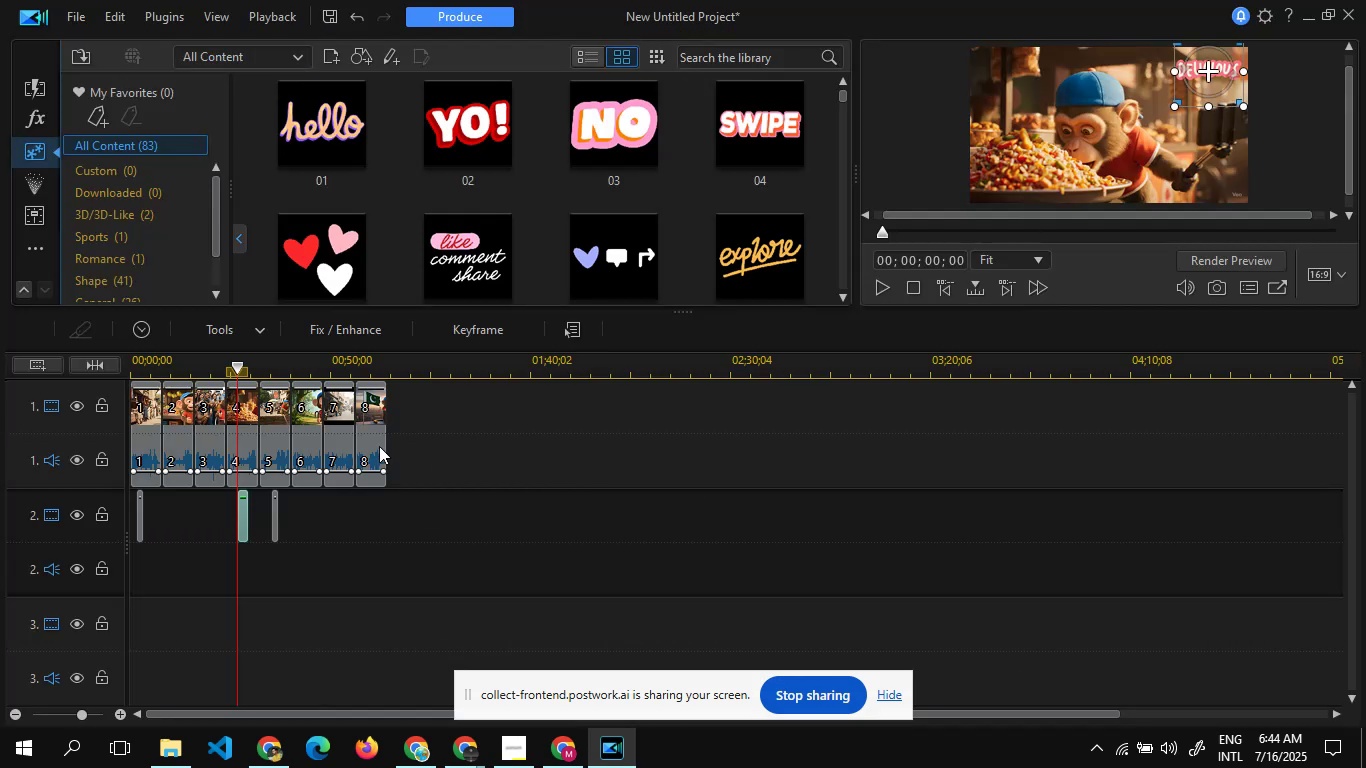 
mouse_move([374, 295])
 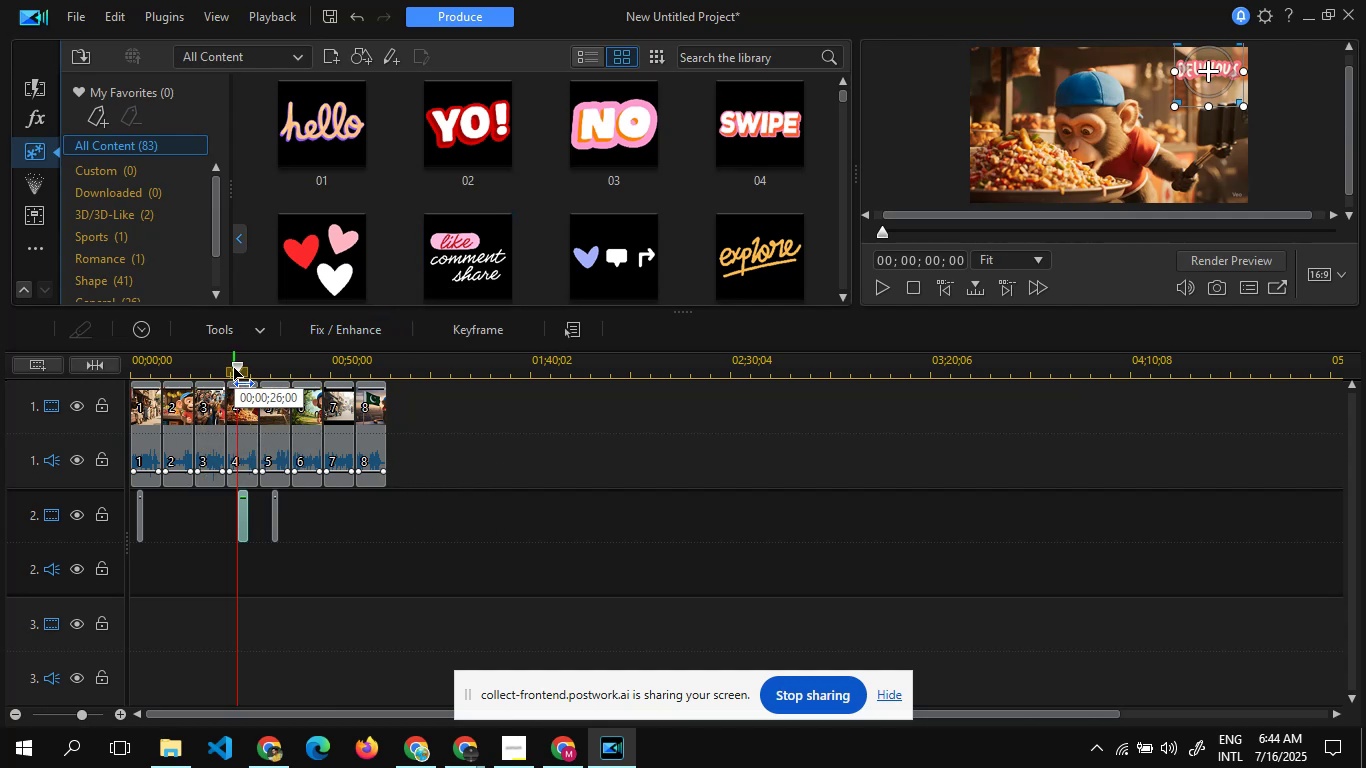 
left_click_drag(start_coordinate=[236, 367], to_coordinate=[285, 379])
 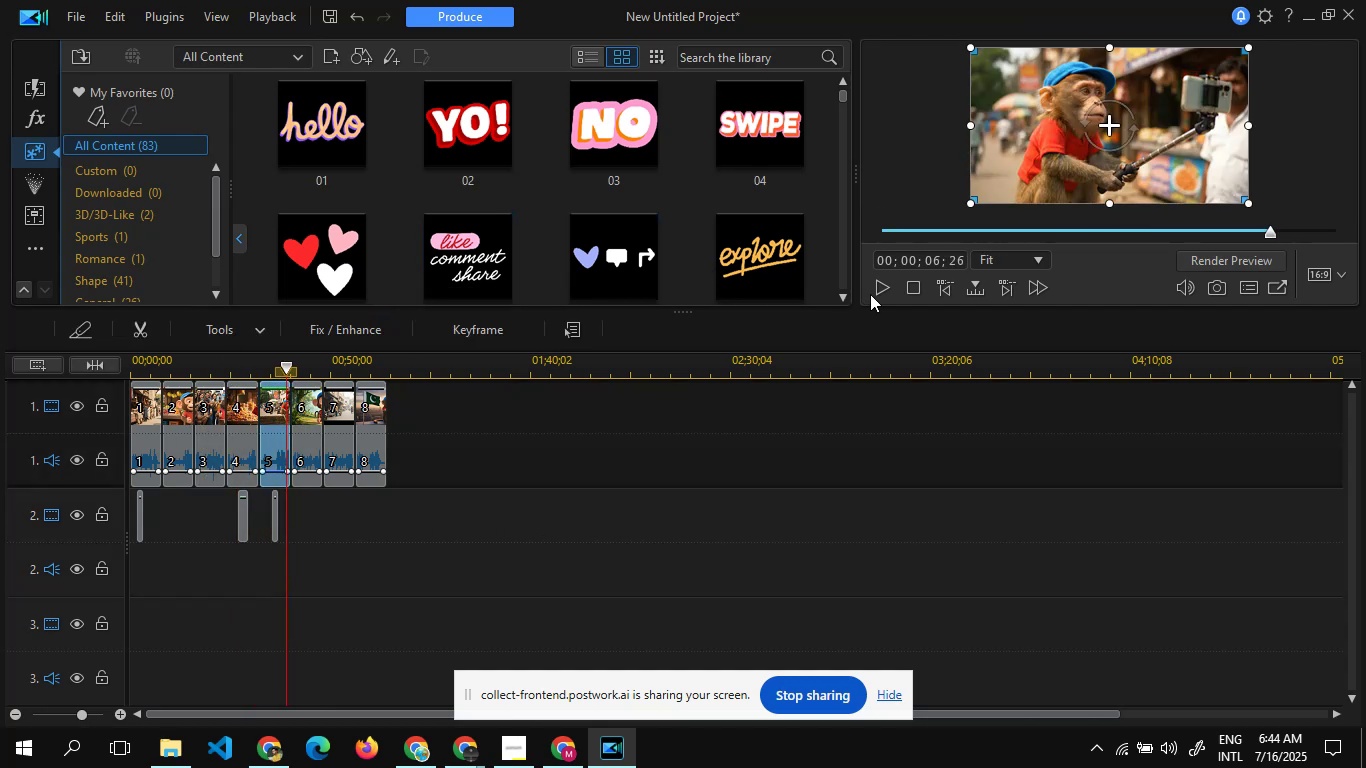 
left_click([879, 291])
 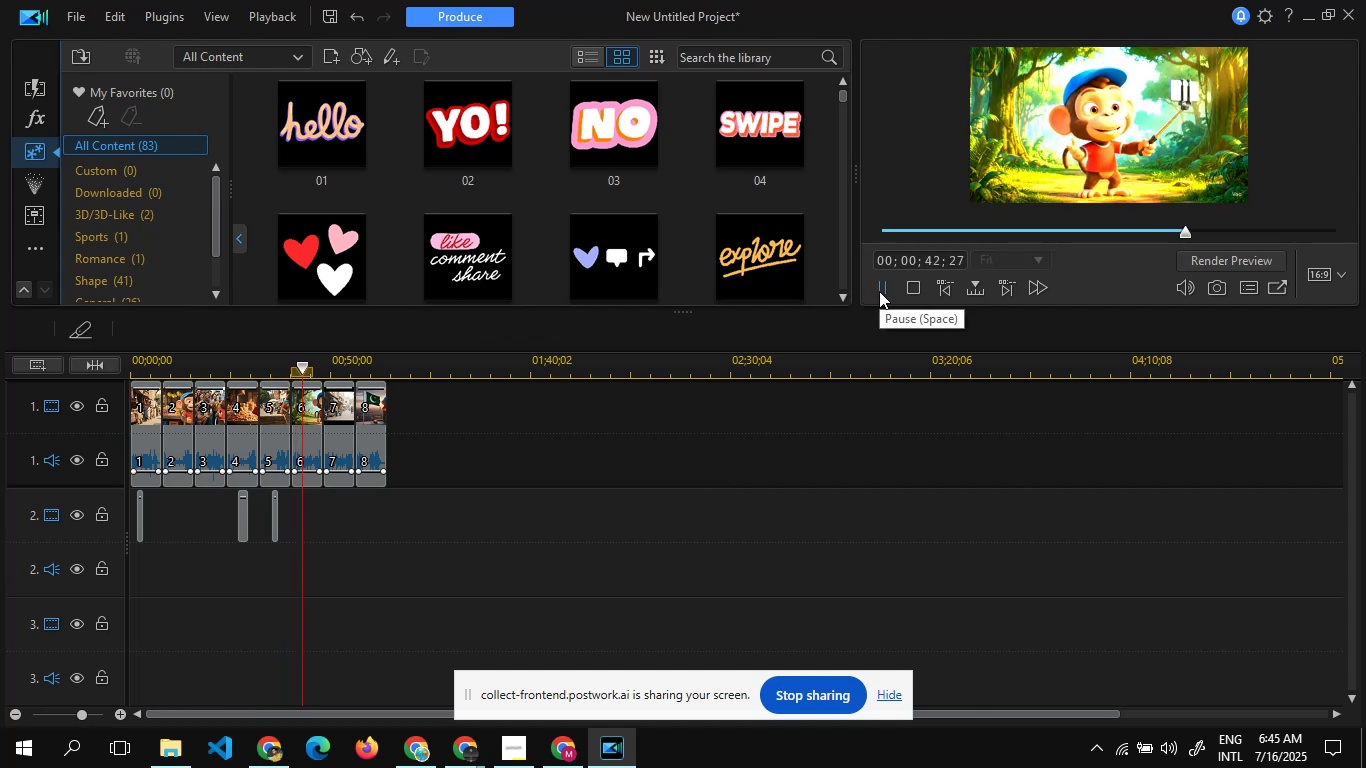 
wait(7.25)
 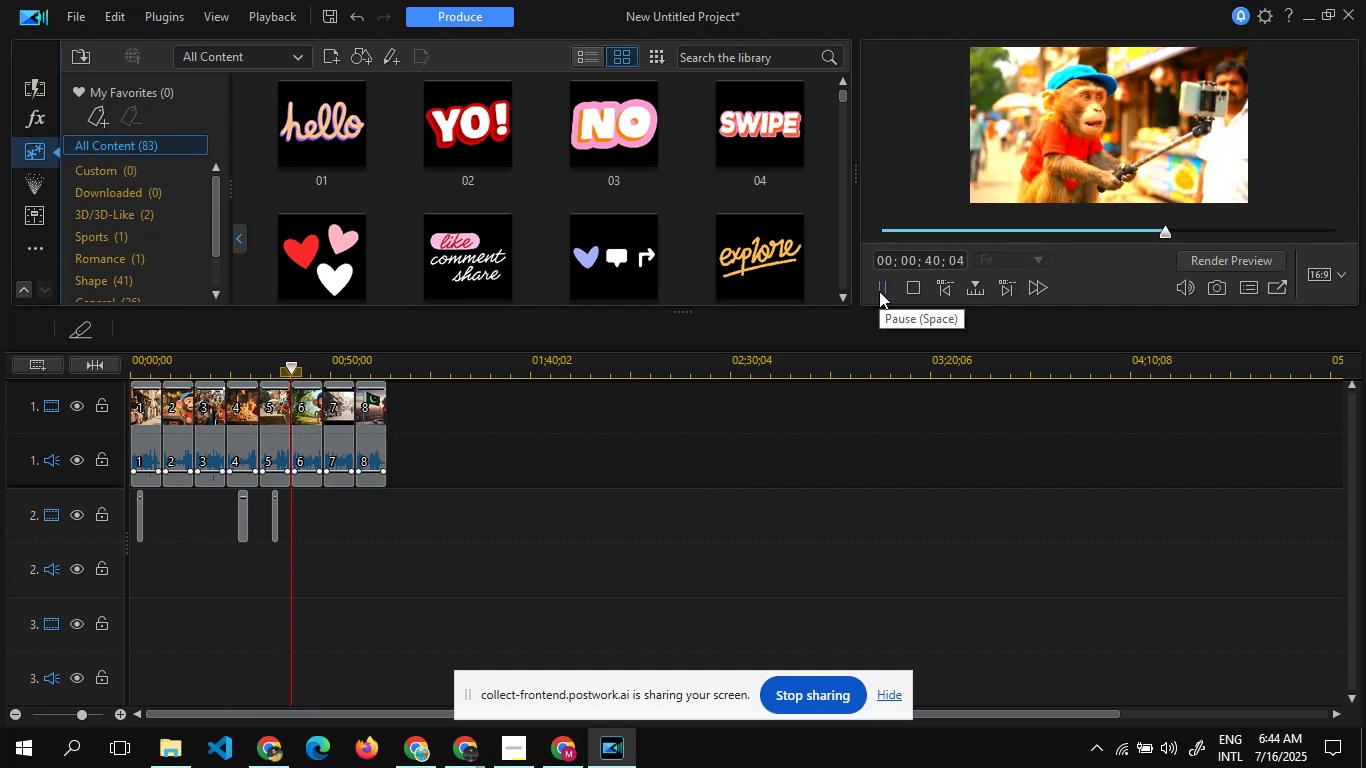 
left_click([879, 291])
 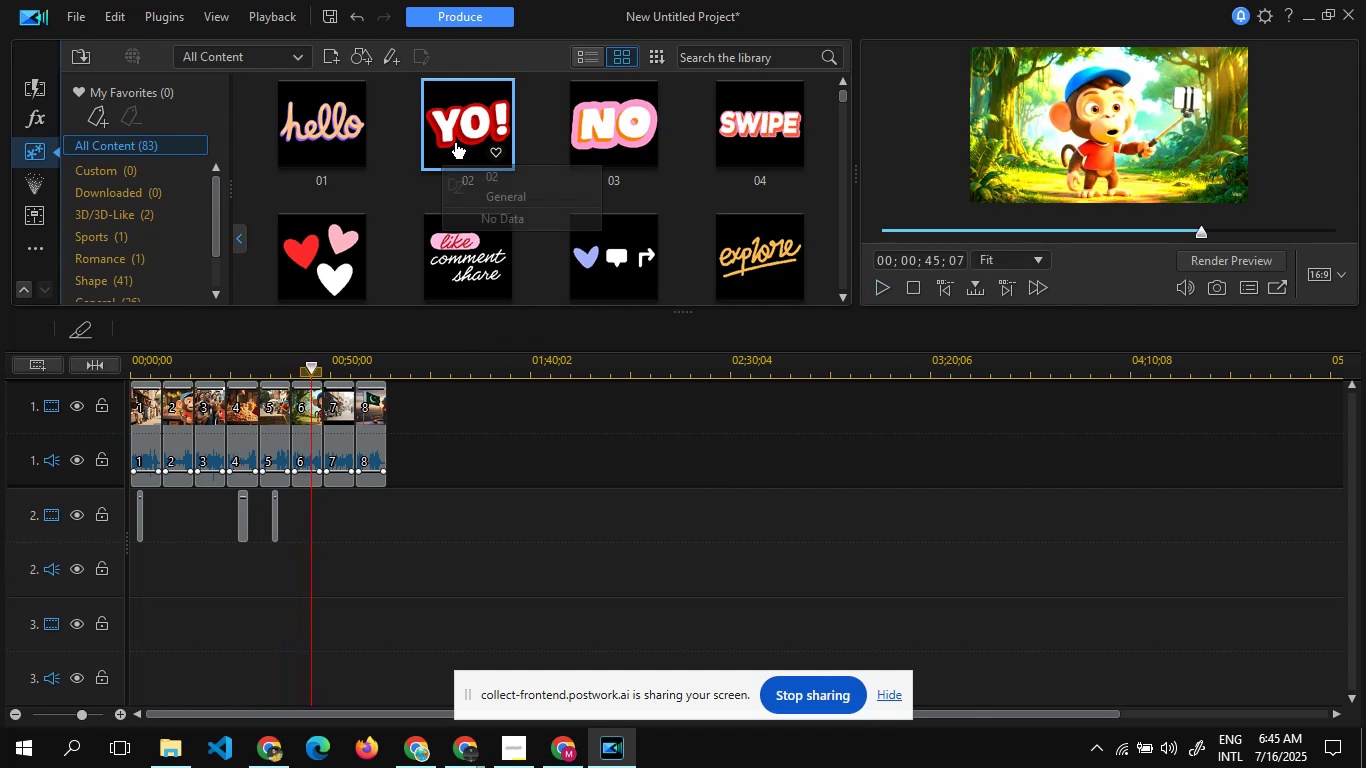 
left_click([455, 143])
 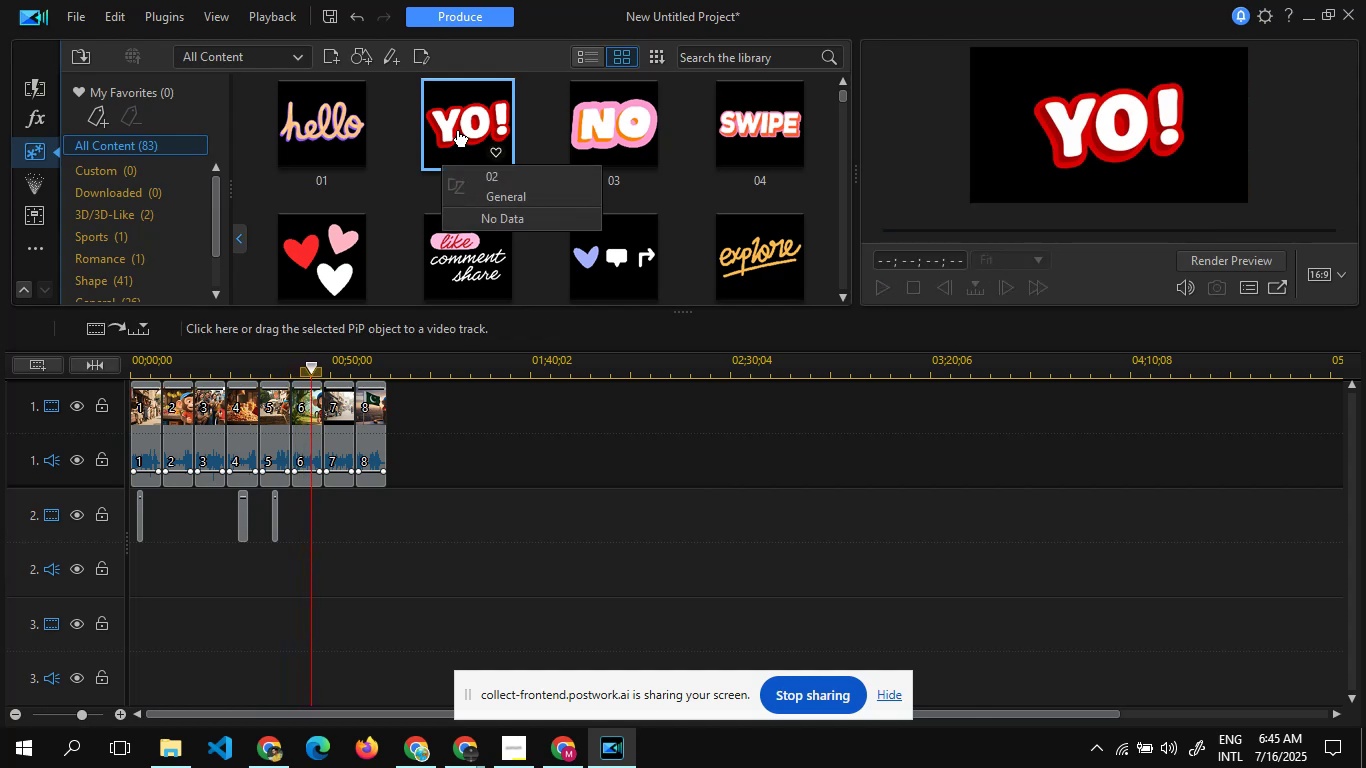 
left_click_drag(start_coordinate=[459, 130], to_coordinate=[301, 532])
 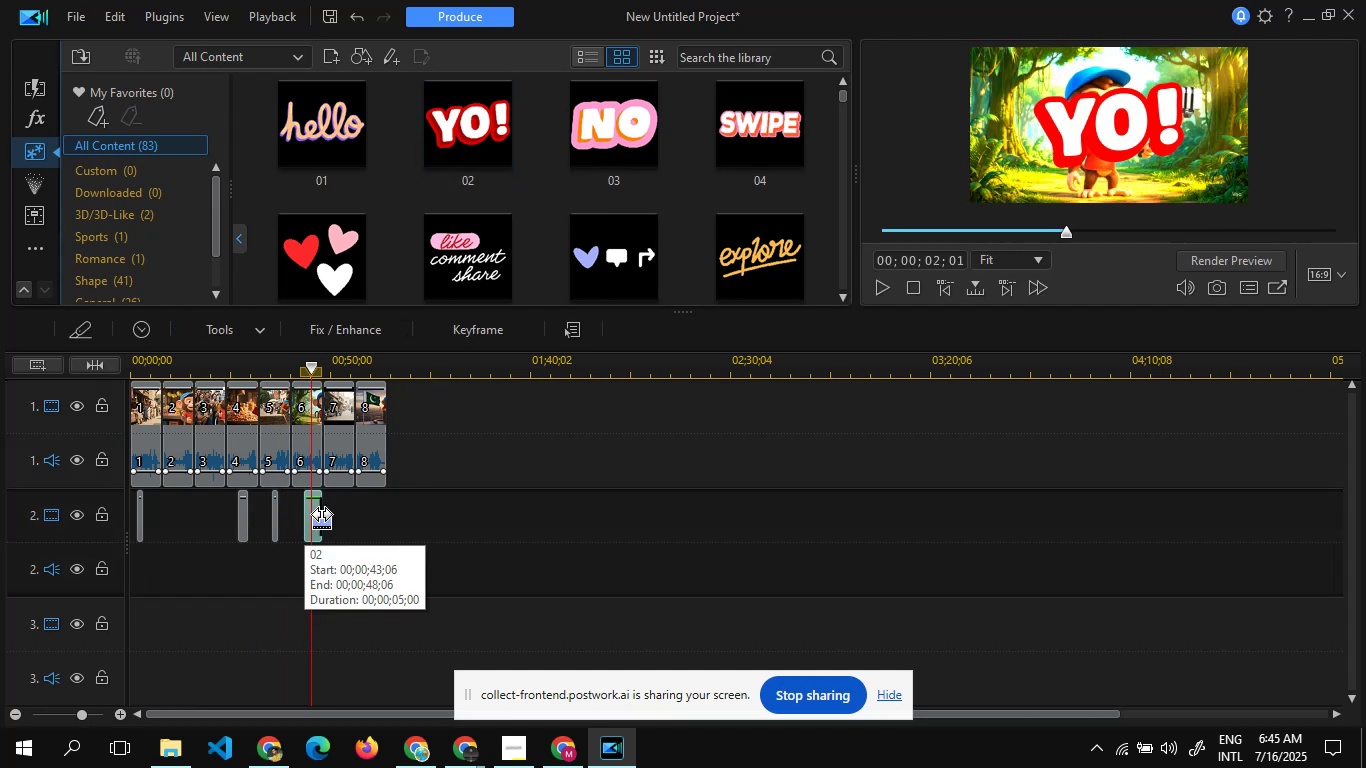 
left_click_drag(start_coordinate=[321, 513], to_coordinate=[316, 514])
 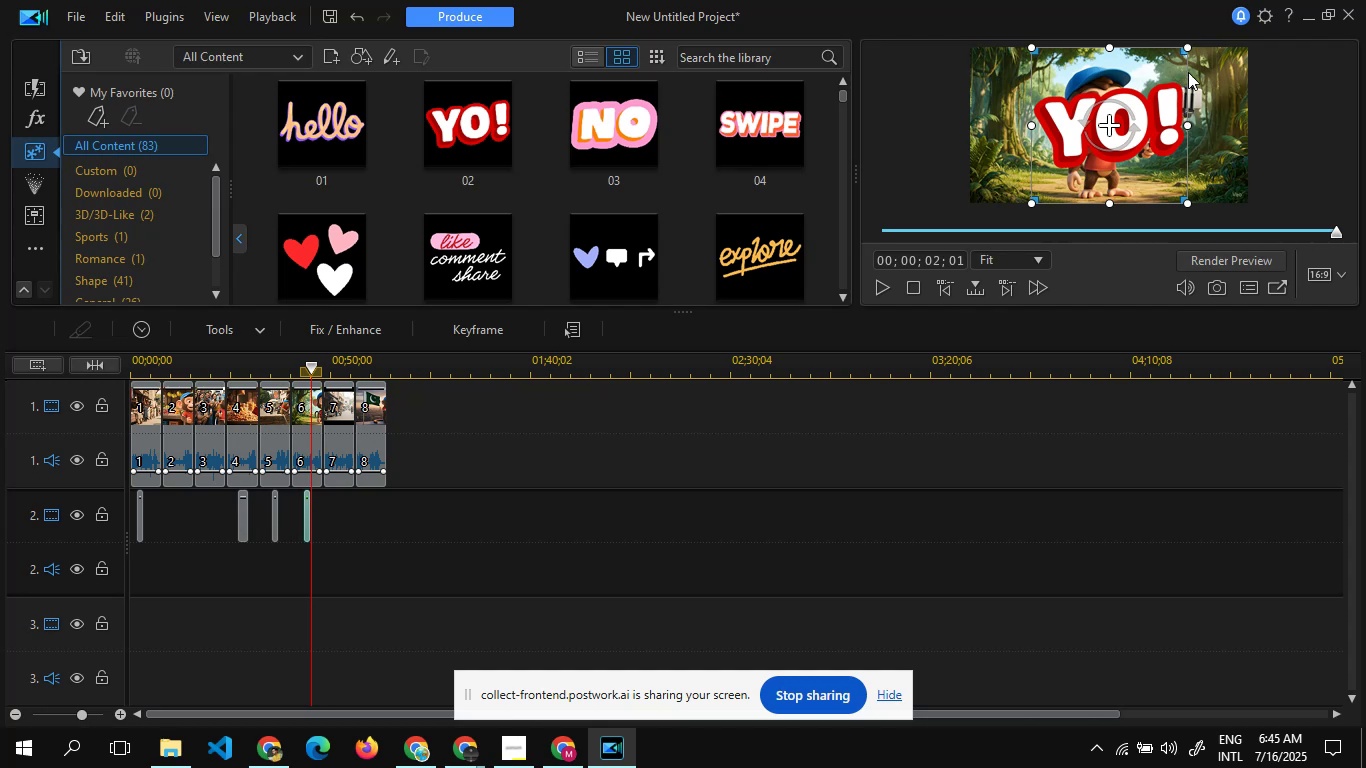 
left_click_drag(start_coordinate=[1189, 45], to_coordinate=[1146, 115])
 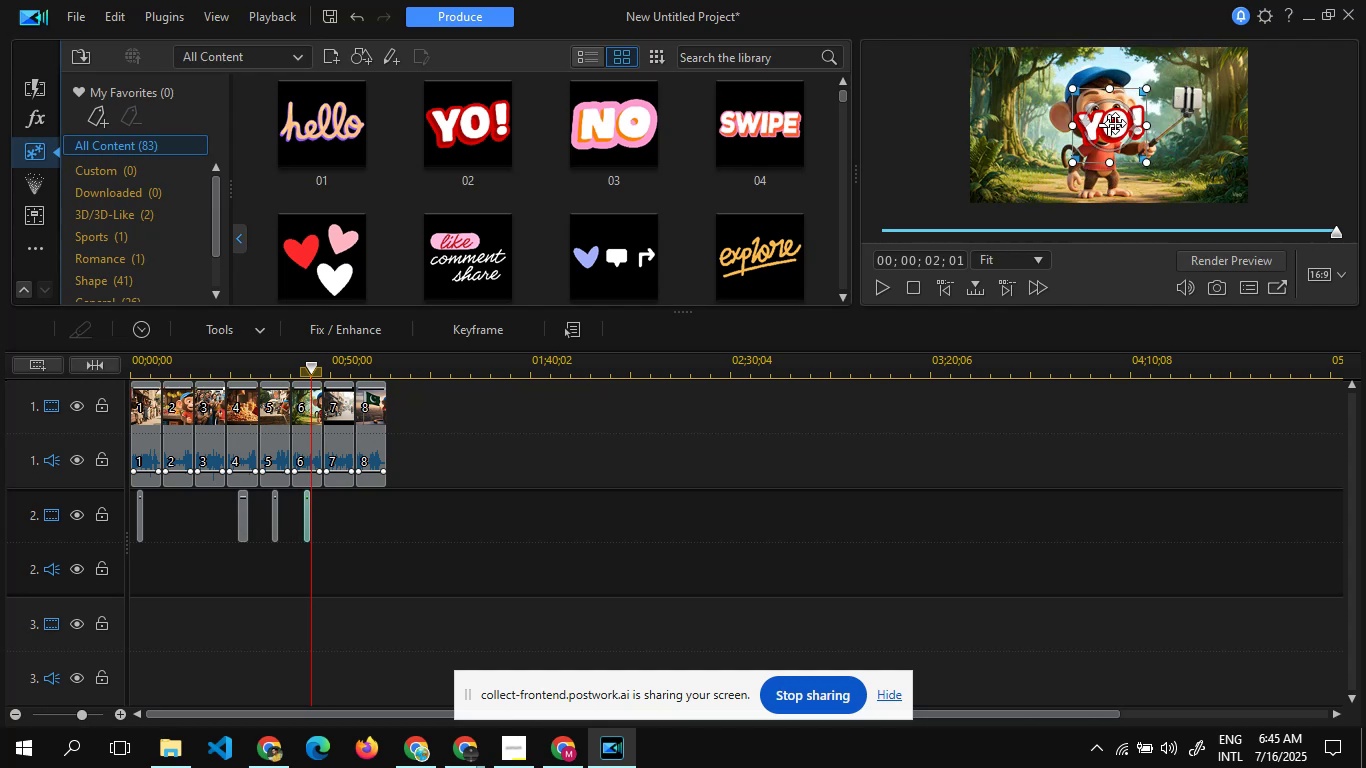 
left_click_drag(start_coordinate=[1110, 125], to_coordinate=[1026, 86])
 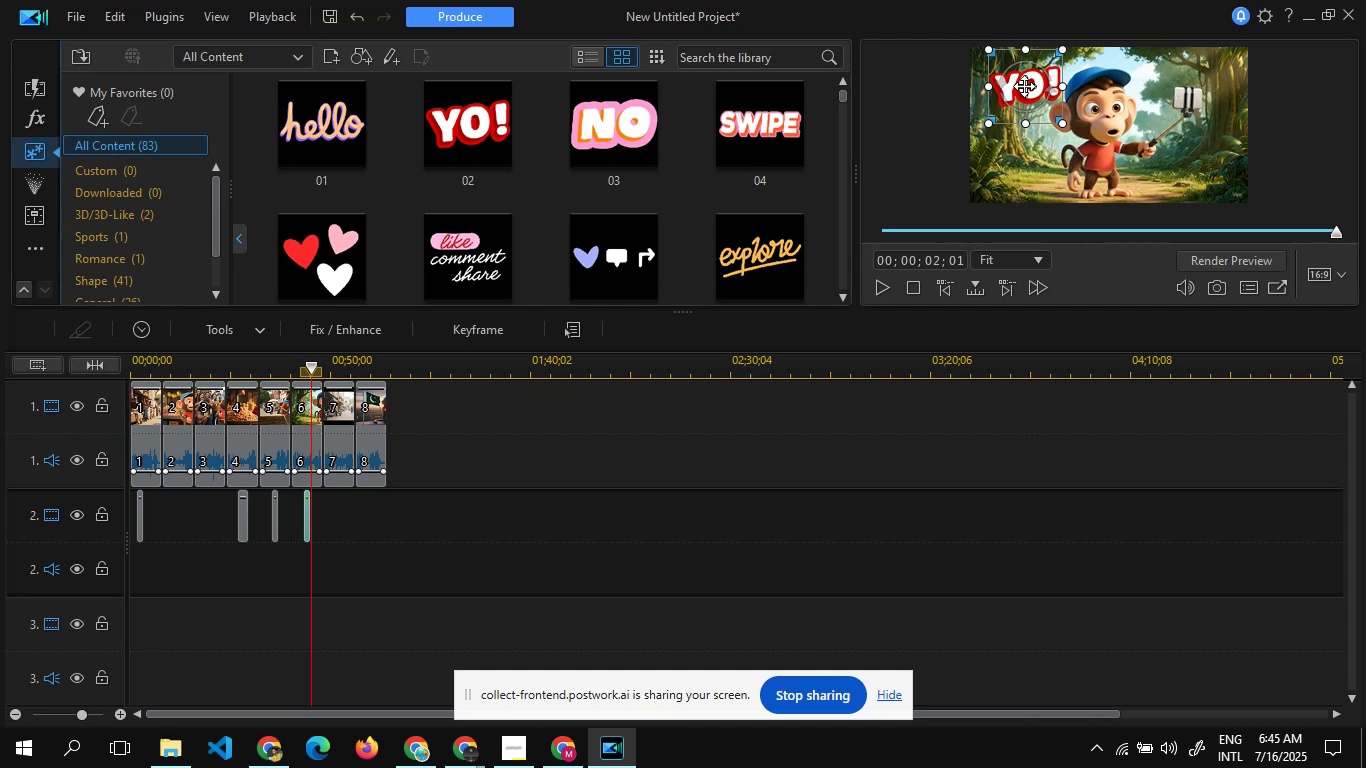 
left_click_drag(start_coordinate=[1025, 85], to_coordinate=[1011, 77])
 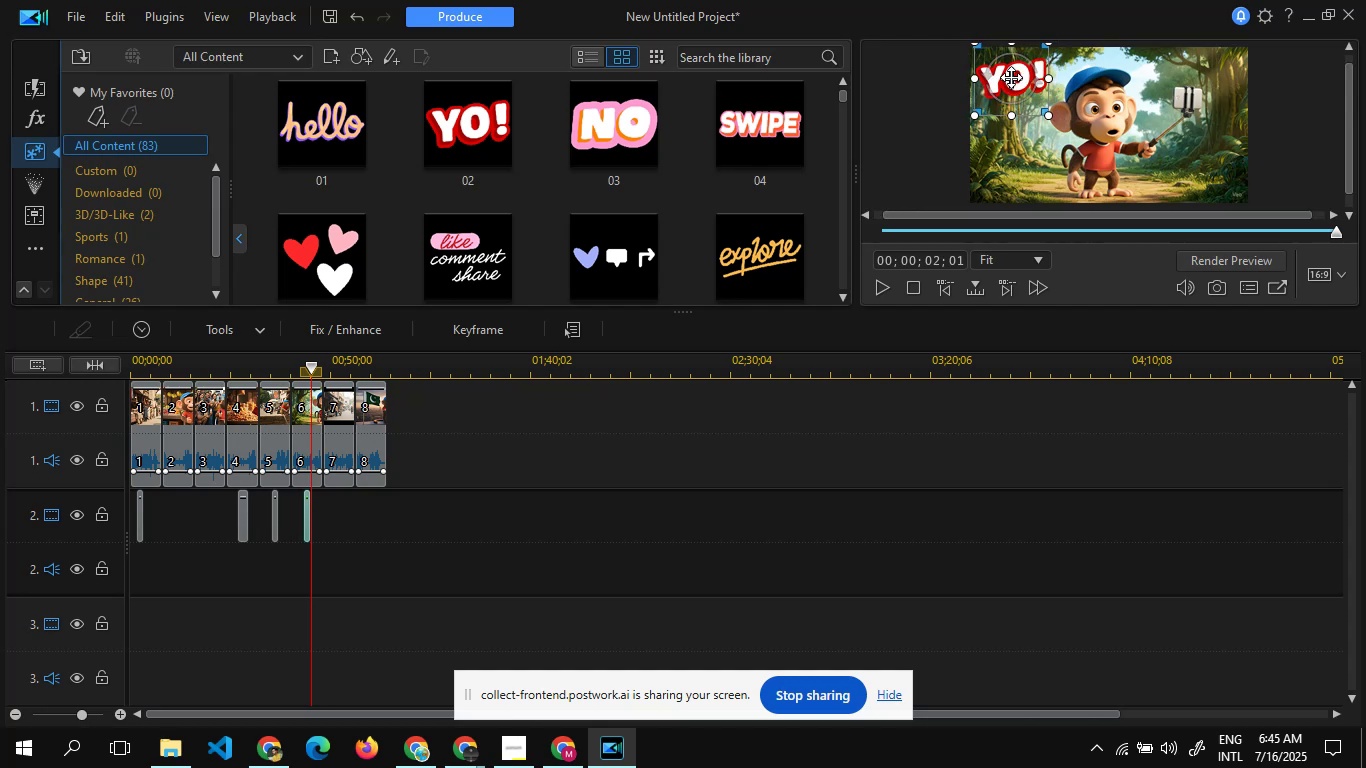 
left_click_drag(start_coordinate=[1011, 87], to_coordinate=[1011, 81])
 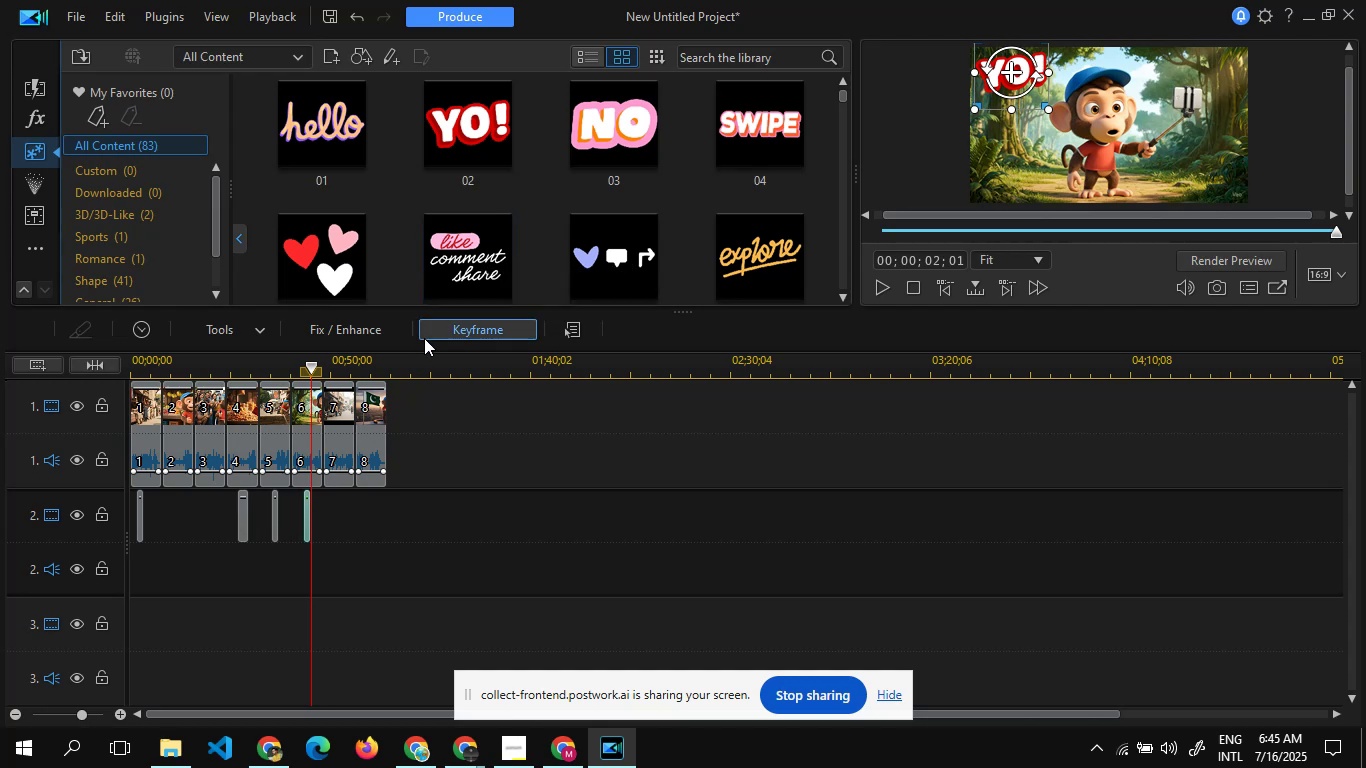 
wait(17.79)
 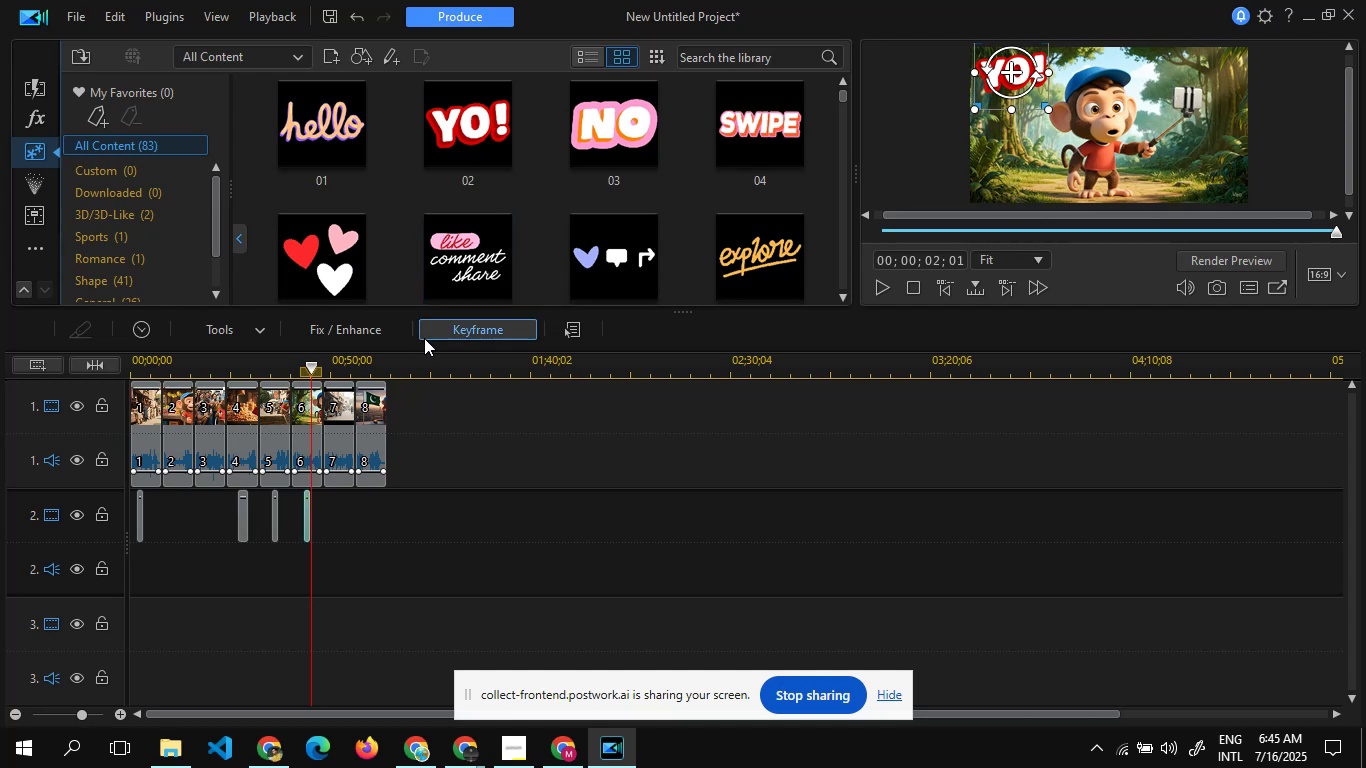 
left_click([872, 290])
 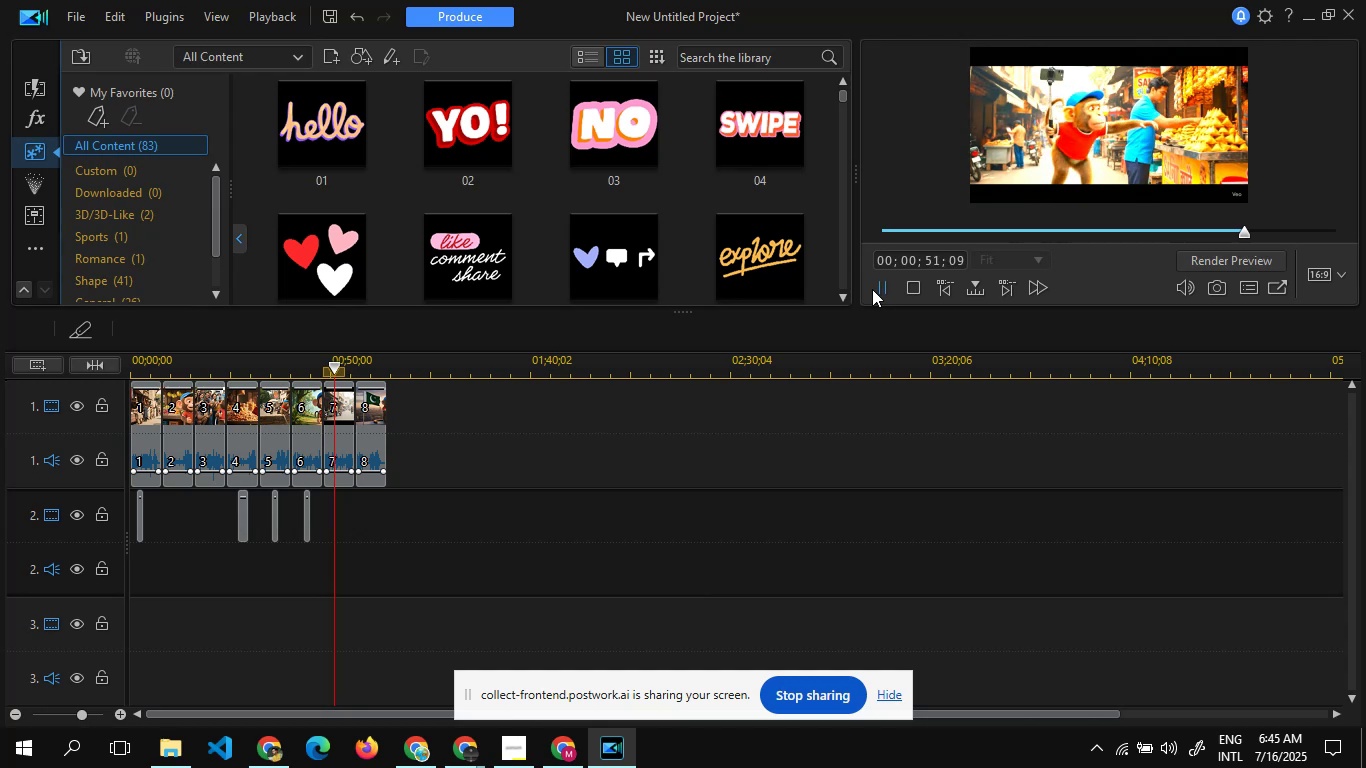 
wait(12.34)
 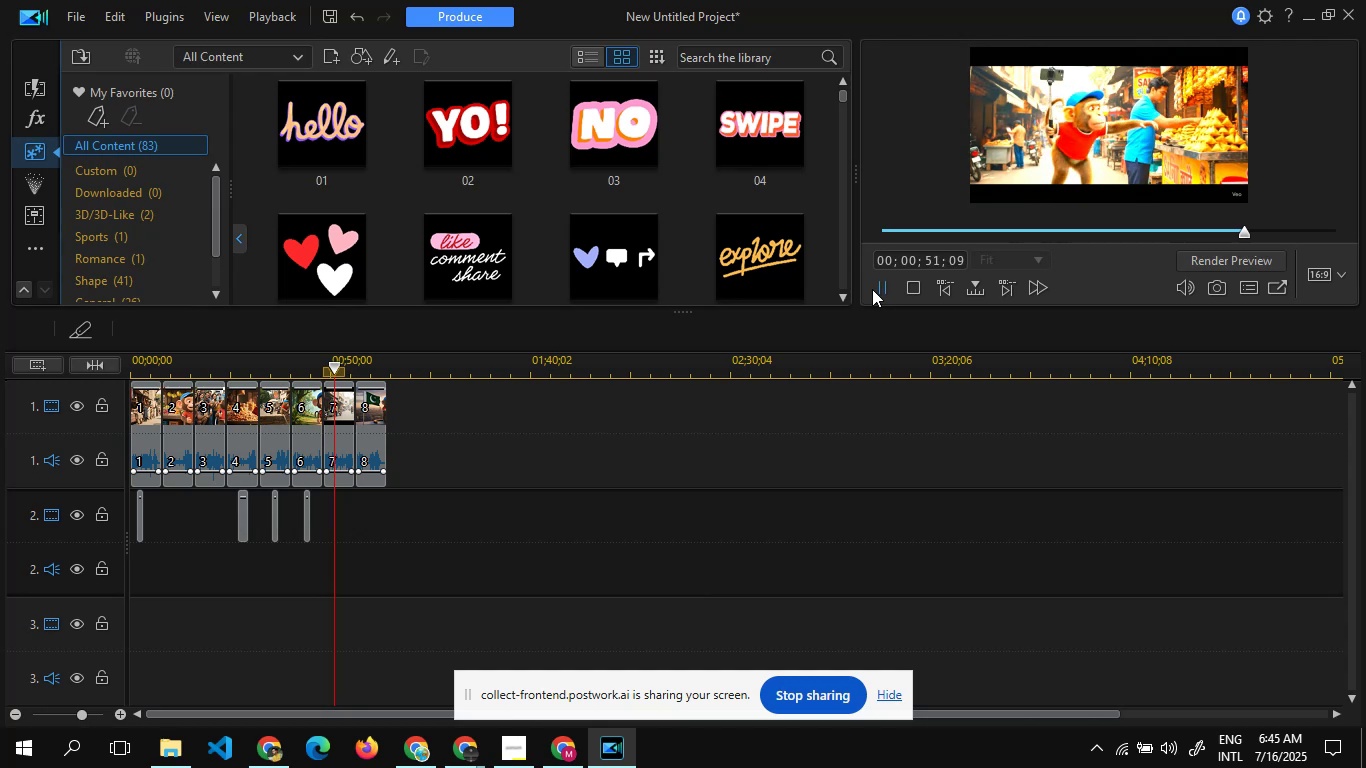 
left_click([886, 289])
 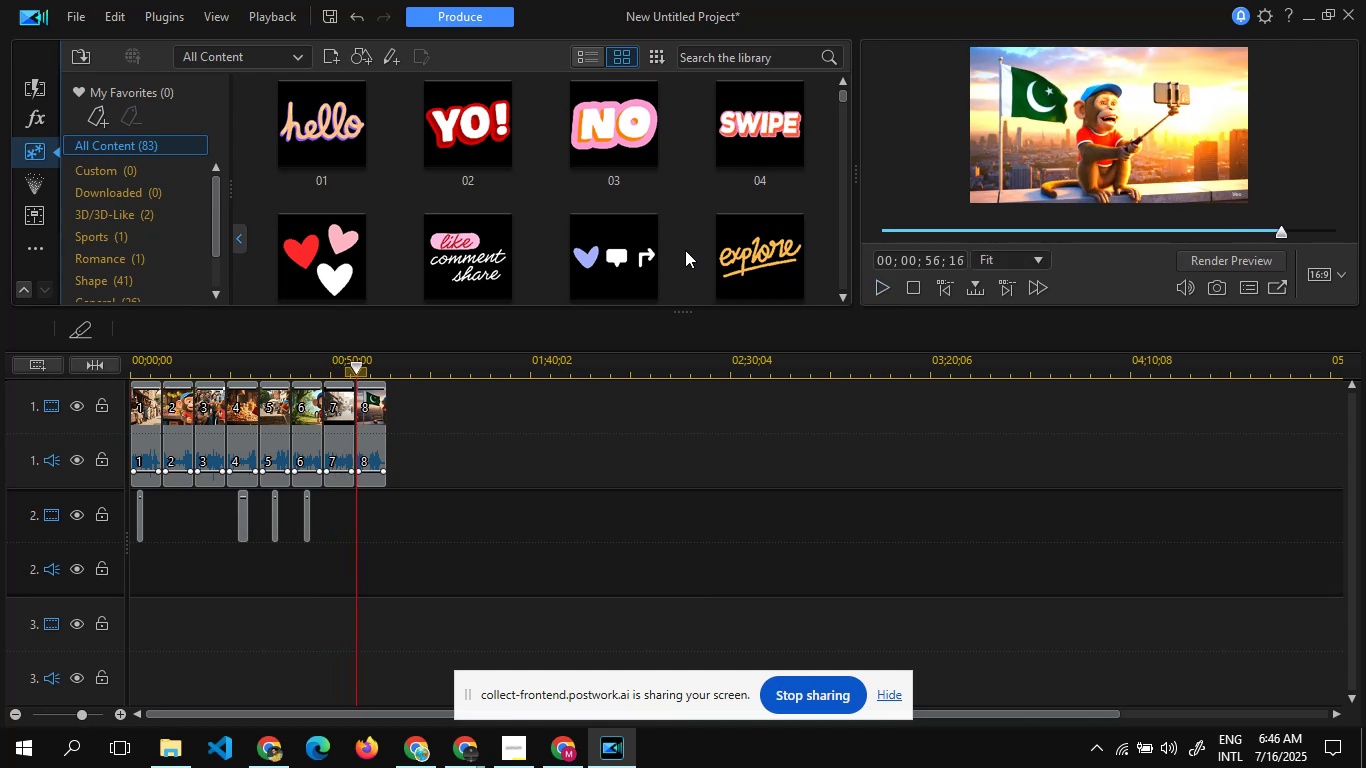 
mouse_move([642, 220])
 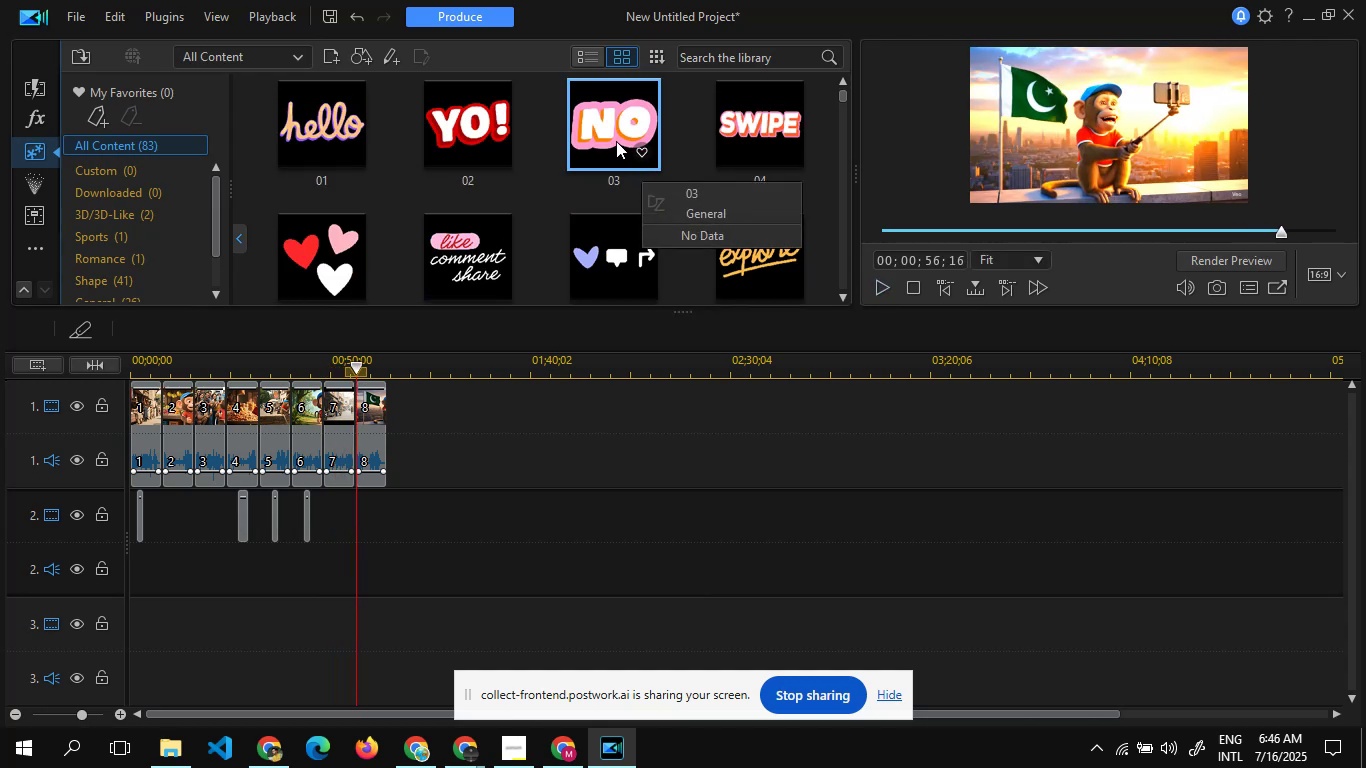 
left_click_drag(start_coordinate=[610, 131], to_coordinate=[340, 516])
 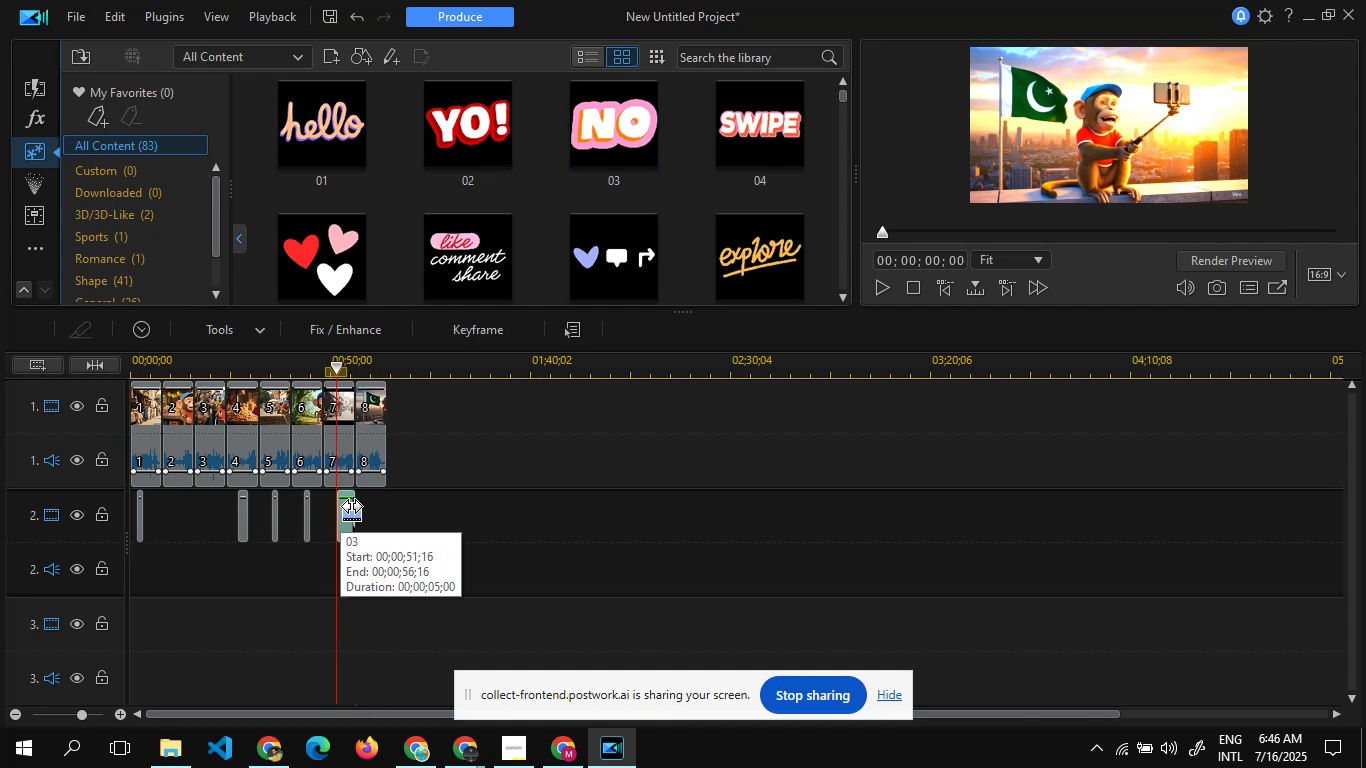 
left_click_drag(start_coordinate=[351, 506], to_coordinate=[345, 511])
 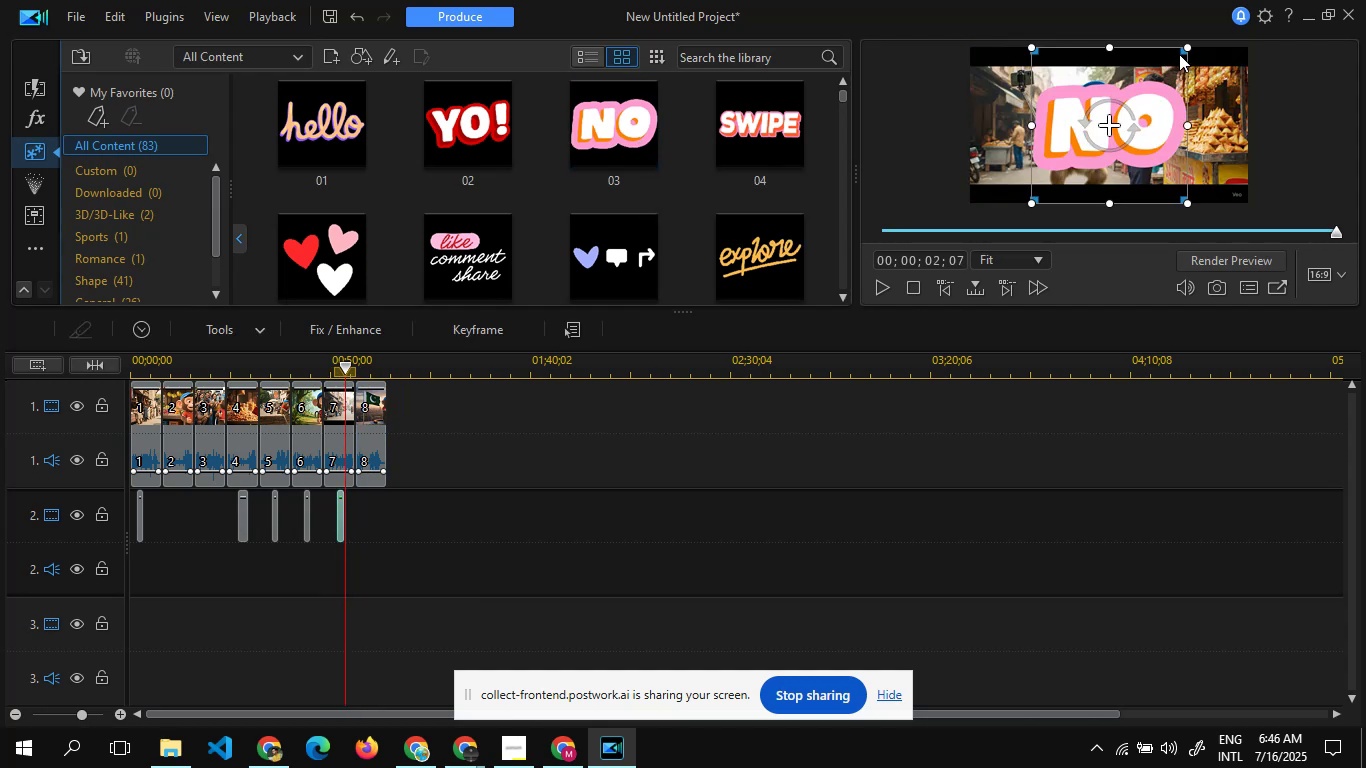 
left_click_drag(start_coordinate=[1185, 46], to_coordinate=[1132, 110])
 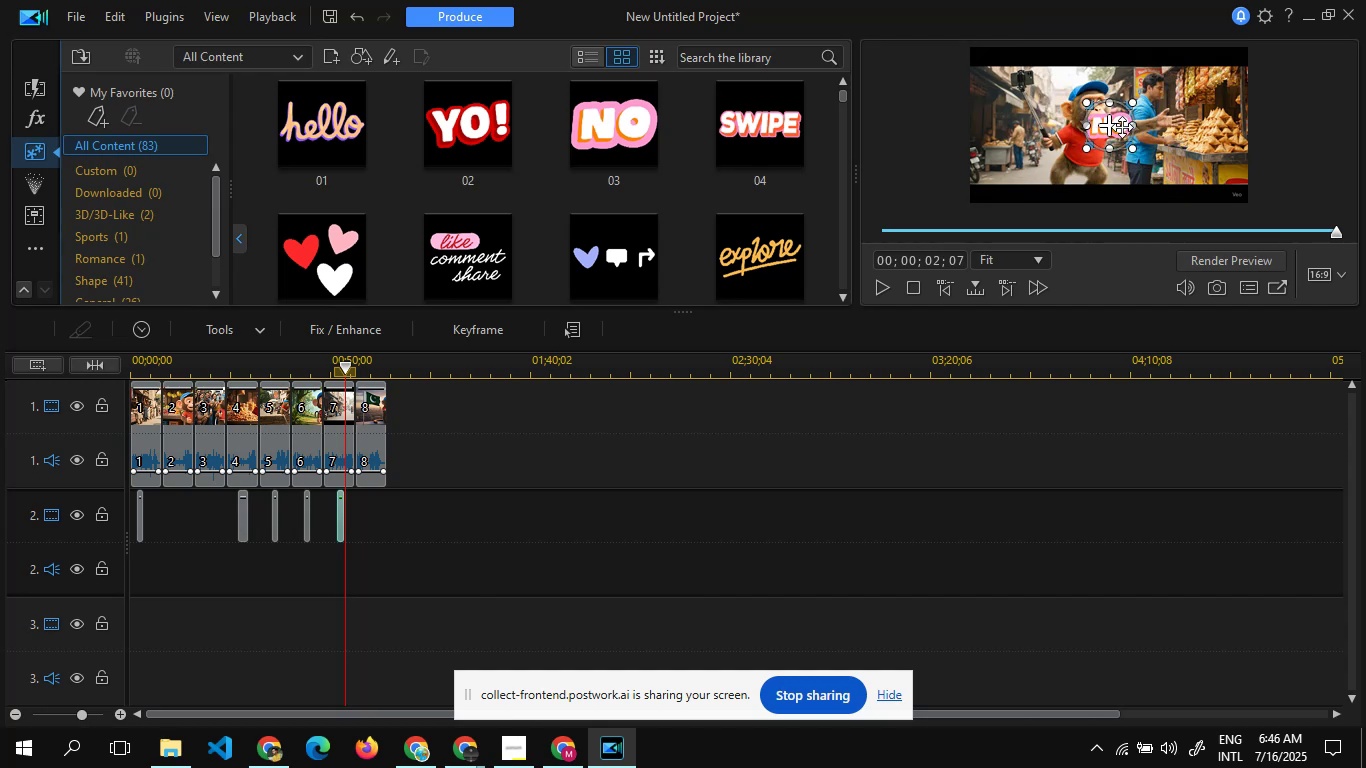 
left_click_drag(start_coordinate=[1110, 128], to_coordinate=[1200, 92])
 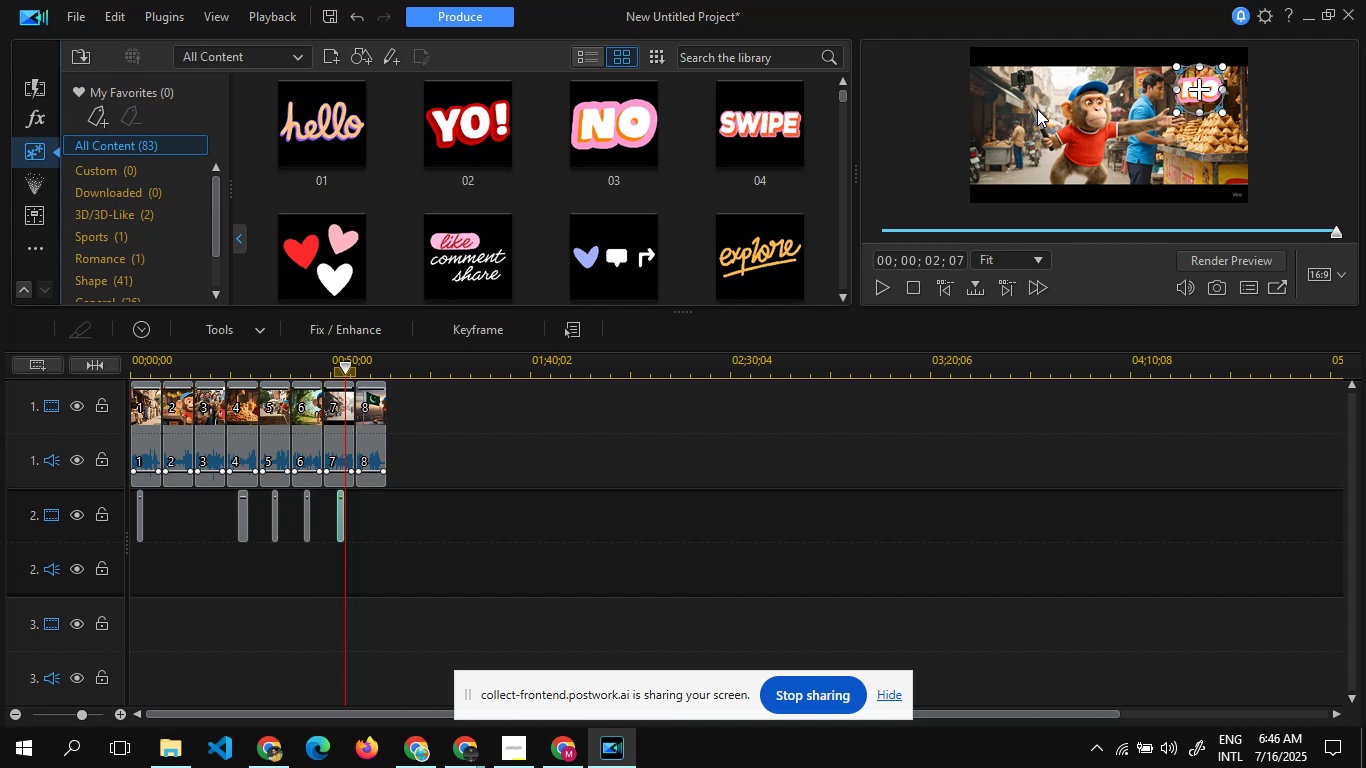 
wait(6.96)
 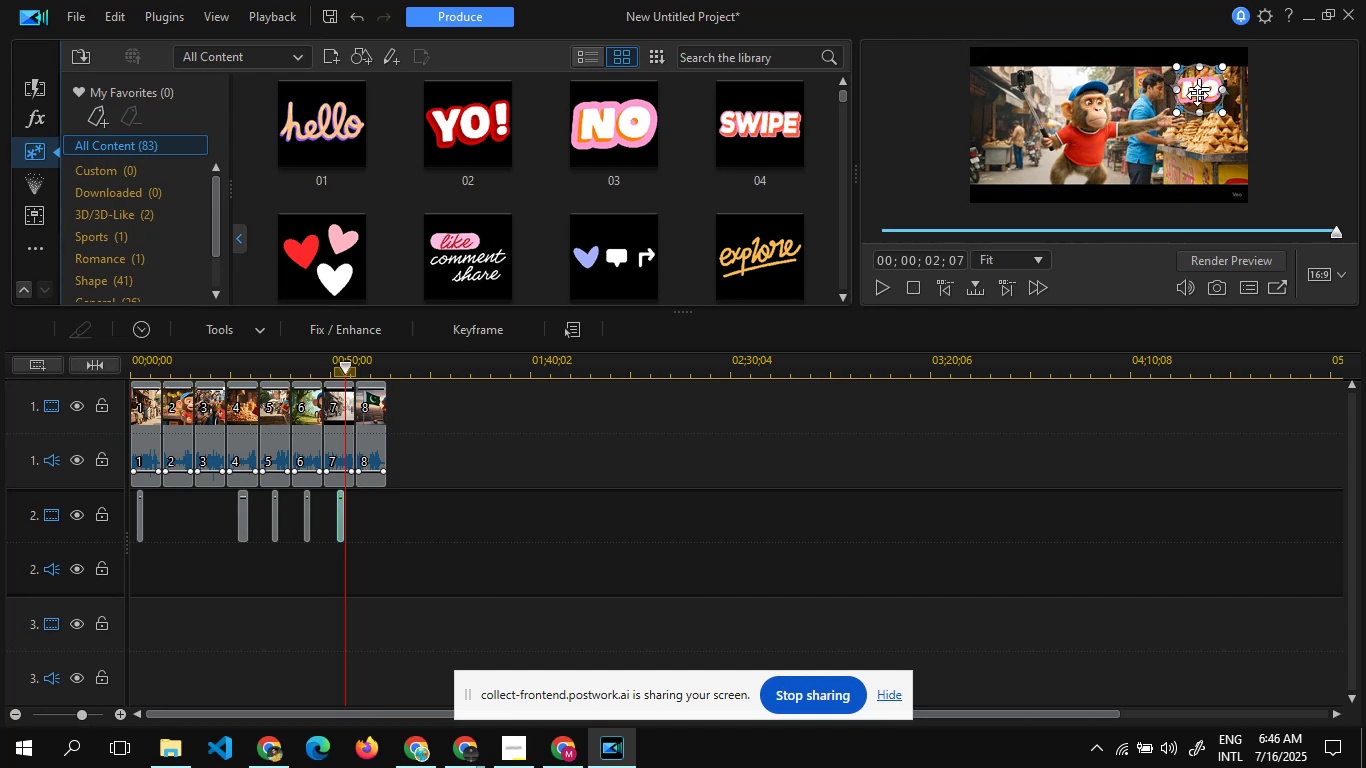 
left_click_drag(start_coordinate=[1199, 88], to_coordinate=[1005, 95])
 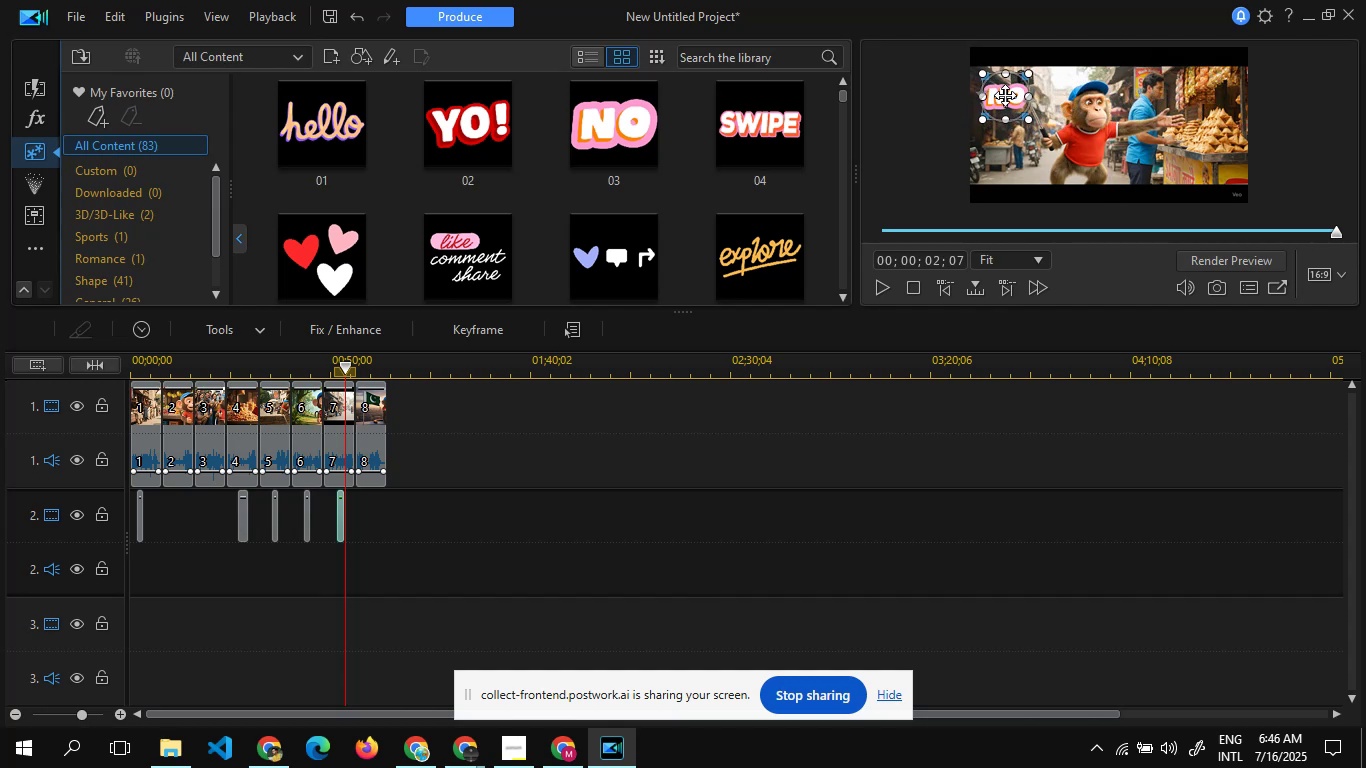 
left_click_drag(start_coordinate=[1009, 100], to_coordinate=[1016, 81])
 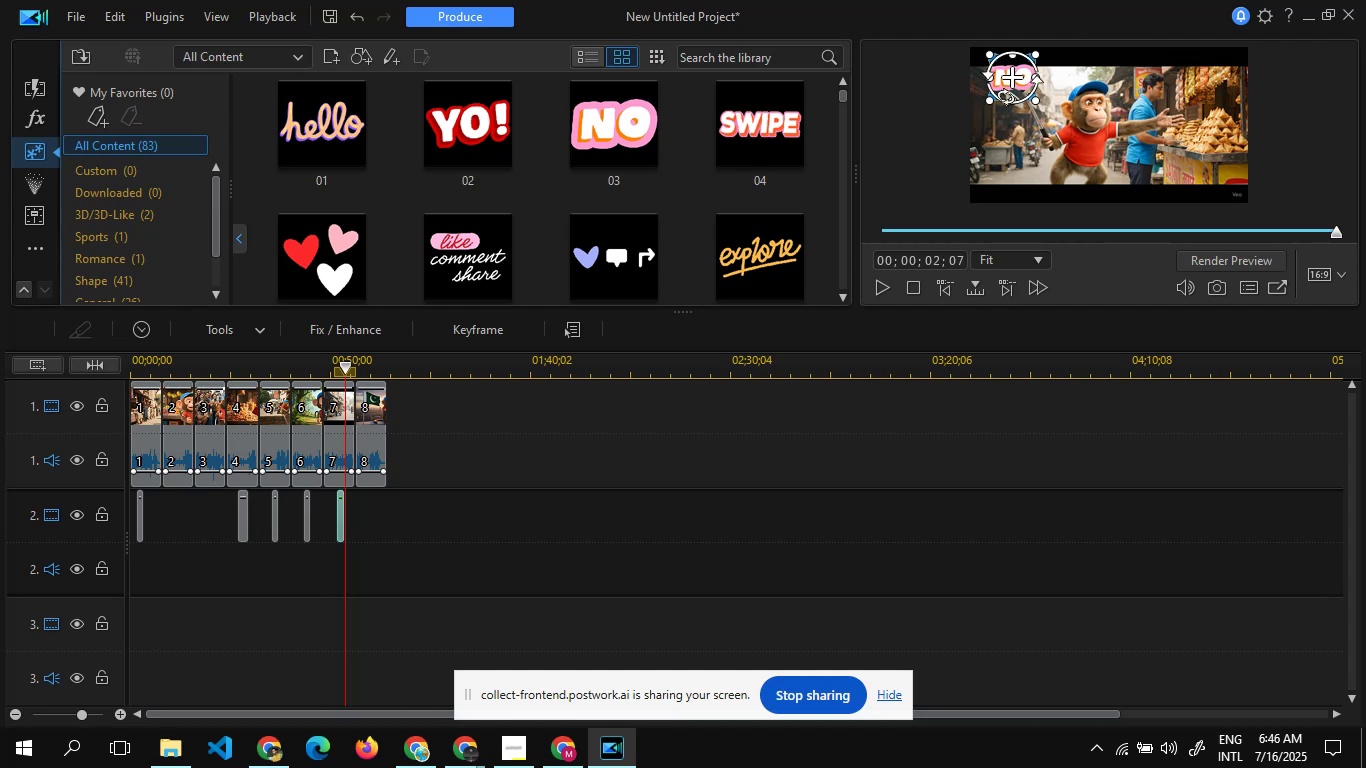 
wait(7.04)
 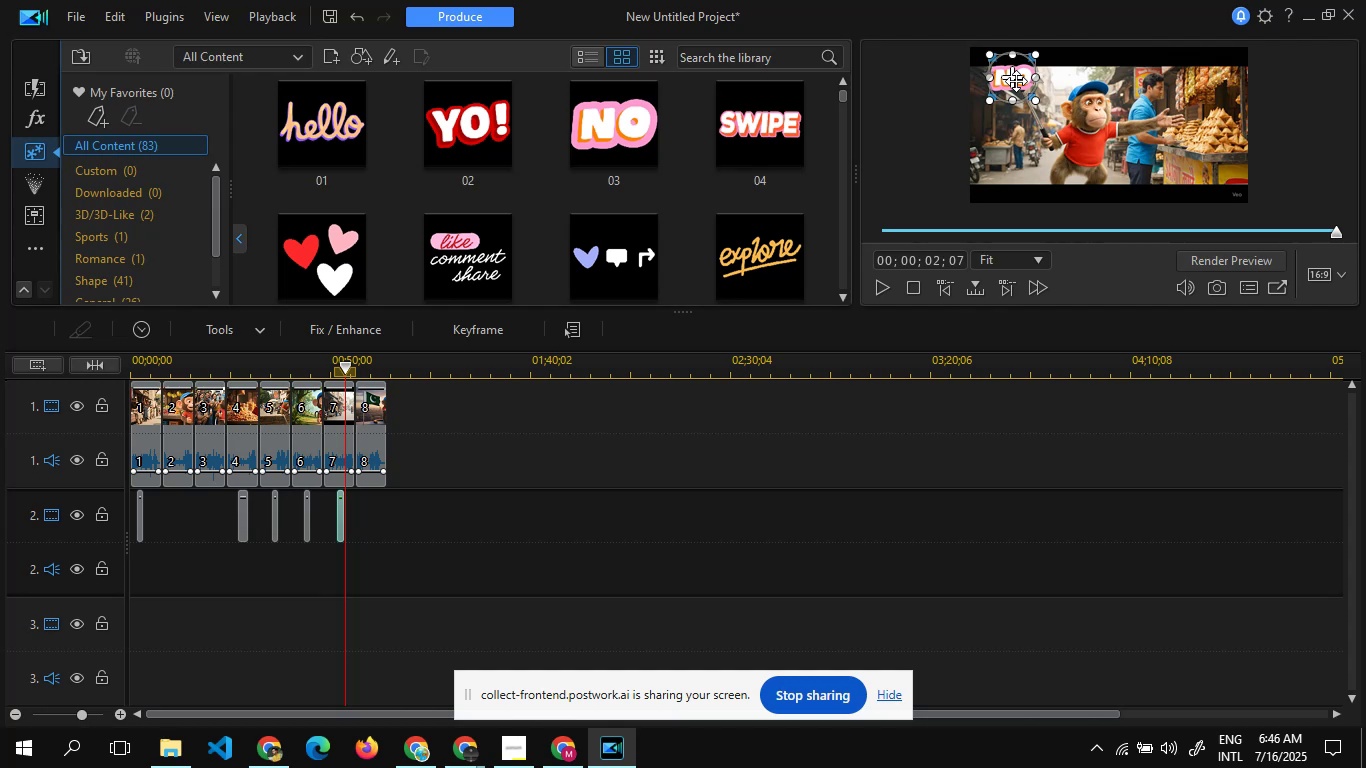 
left_click([1072, 133])
 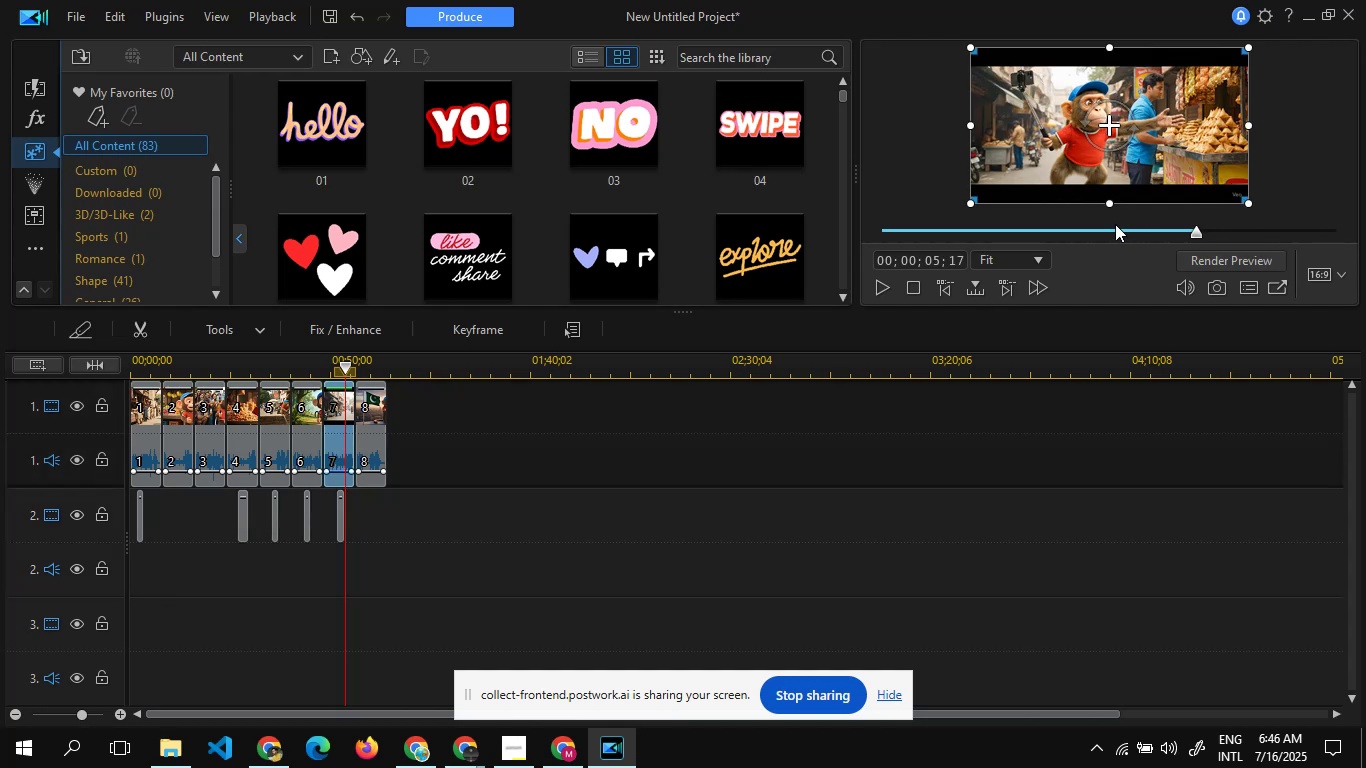 
left_click_drag(start_coordinate=[1109, 206], to_coordinate=[1109, 225])
 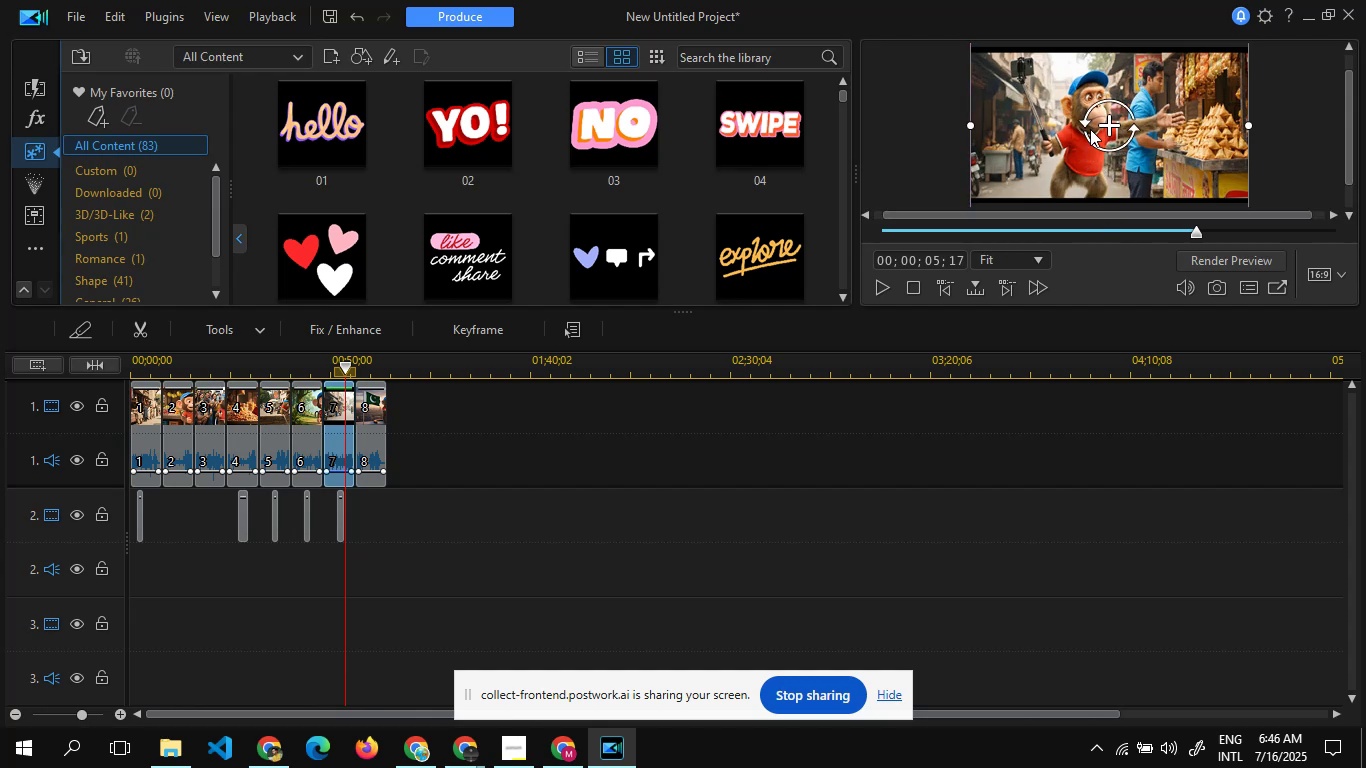 
wait(7.25)
 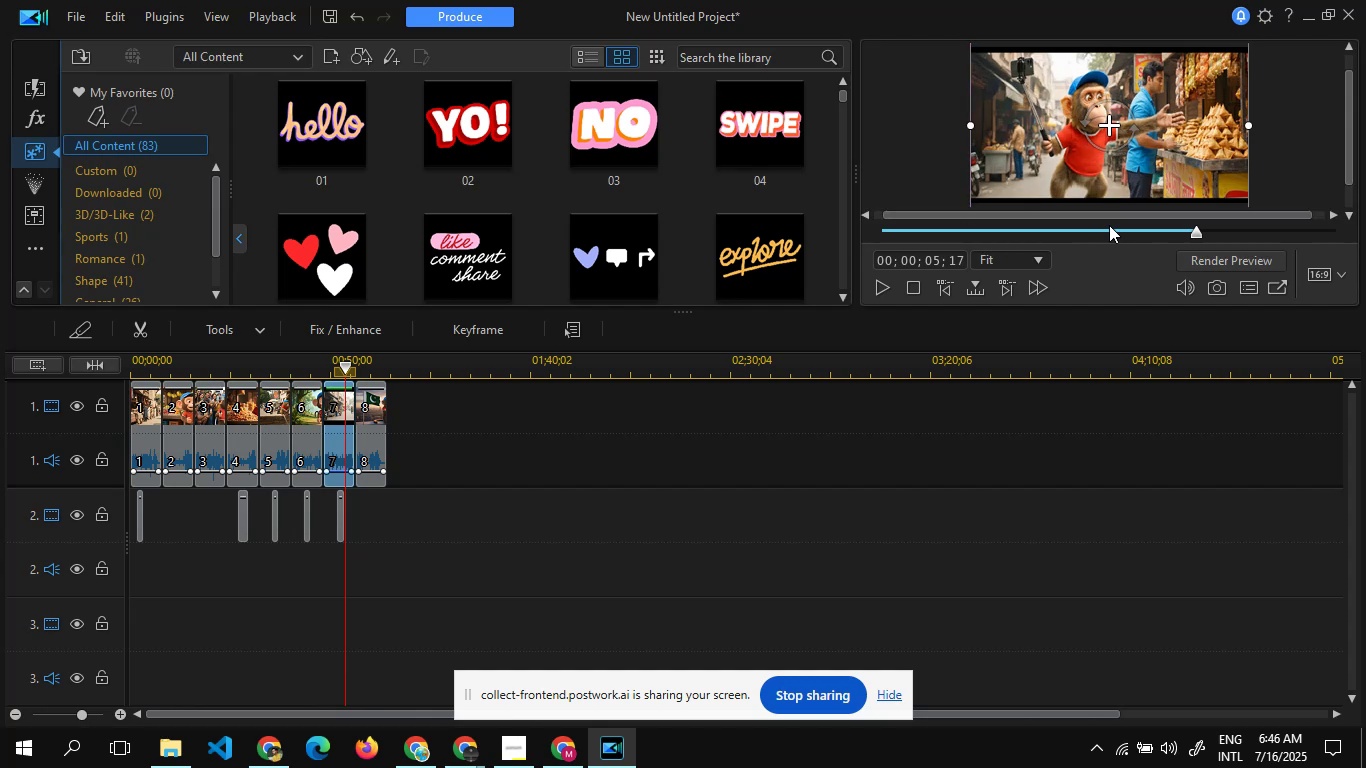 
left_click([953, 147])
 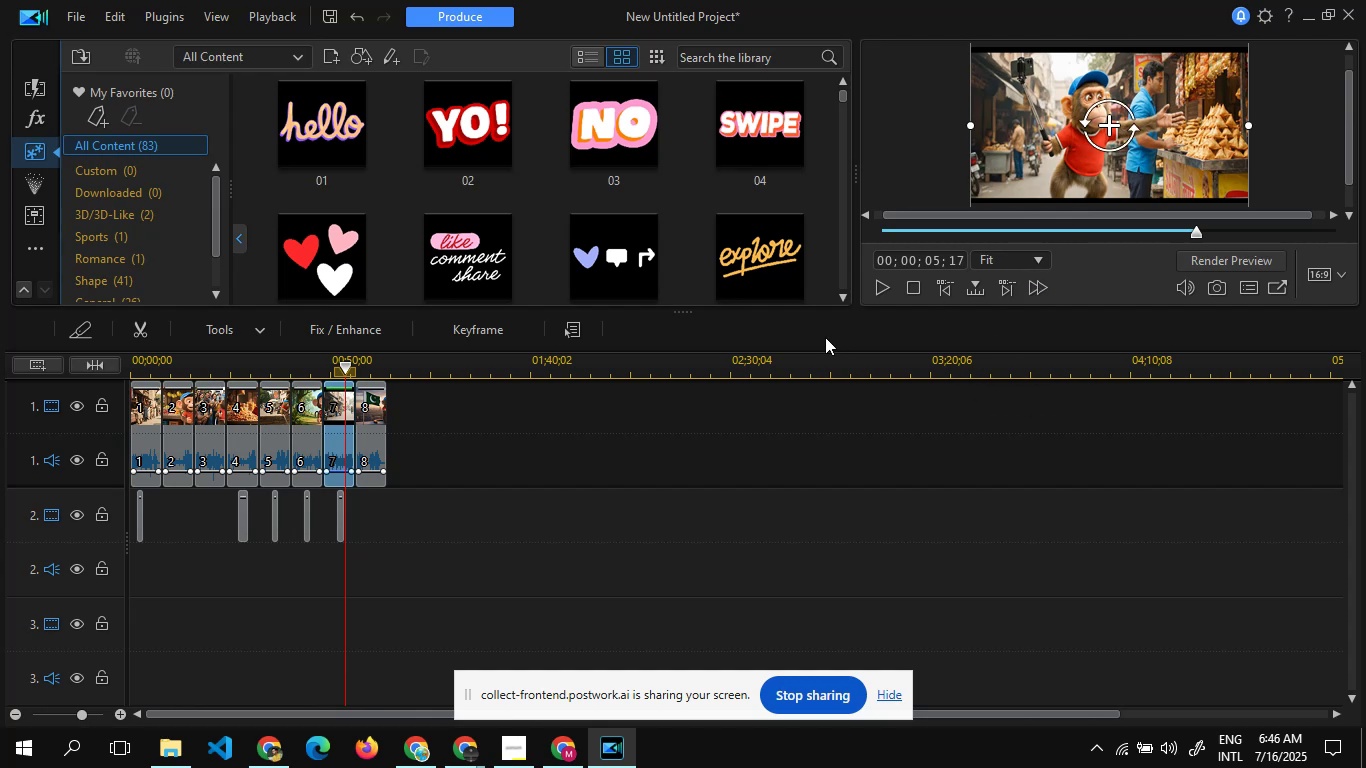 
left_click([477, 467])
 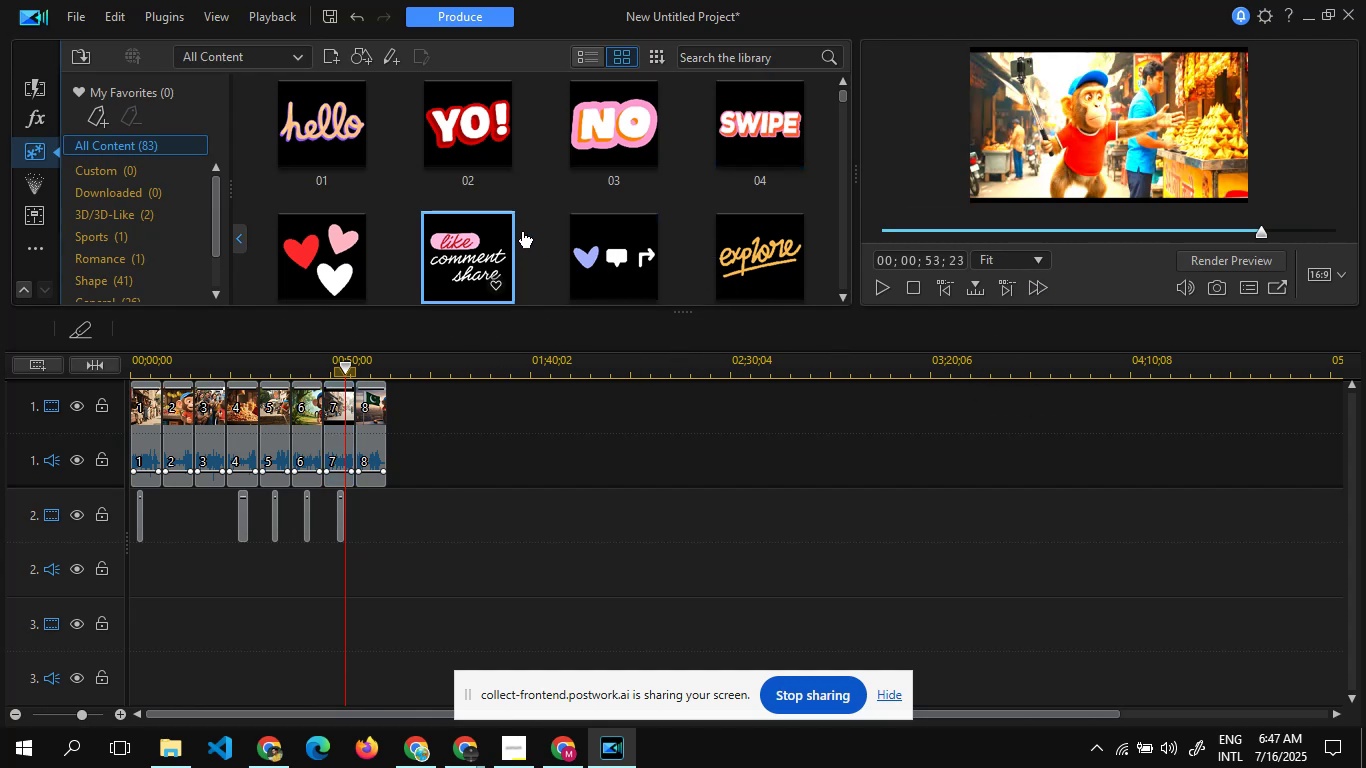 
left_click_drag(start_coordinate=[469, 252], to_coordinate=[369, 509])
 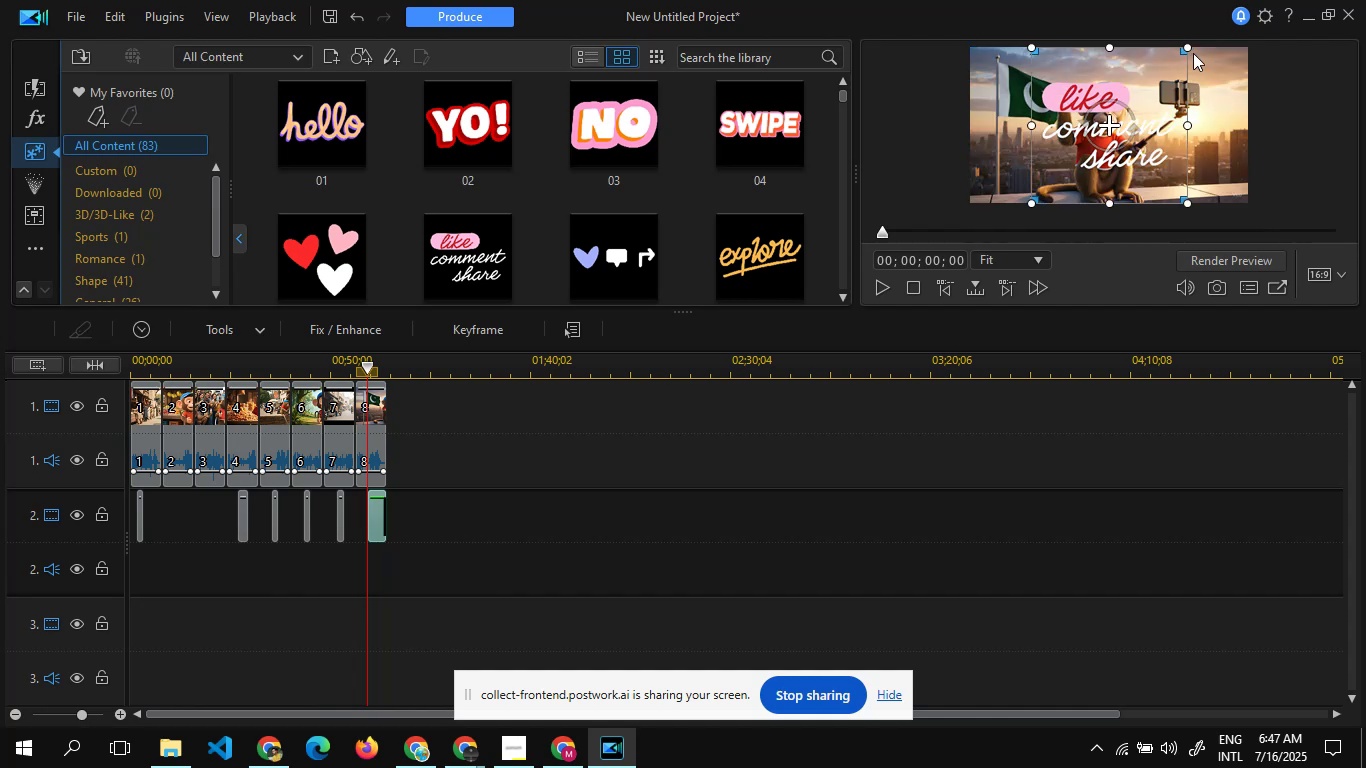 
left_click_drag(start_coordinate=[1186, 48], to_coordinate=[1161, 76])
 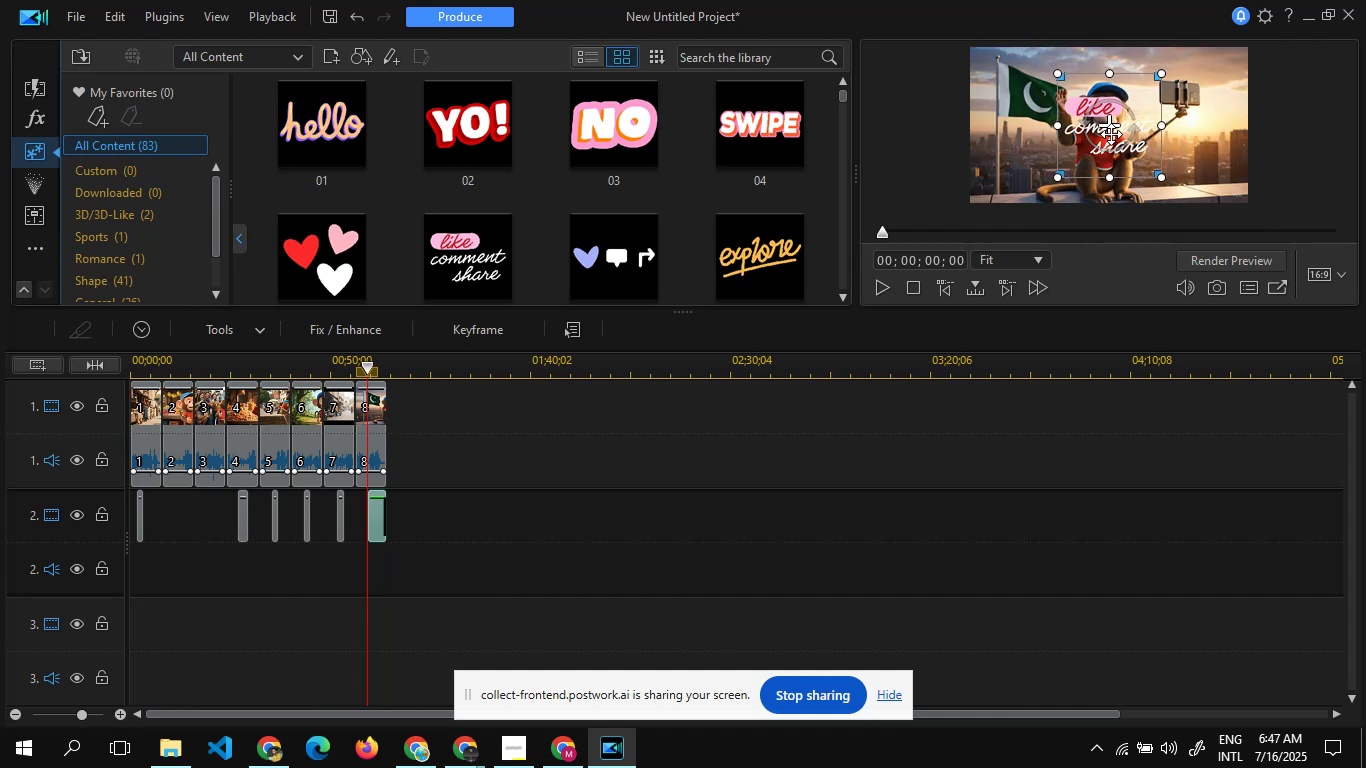 
left_click_drag(start_coordinate=[1109, 124], to_coordinate=[1203, 140])
 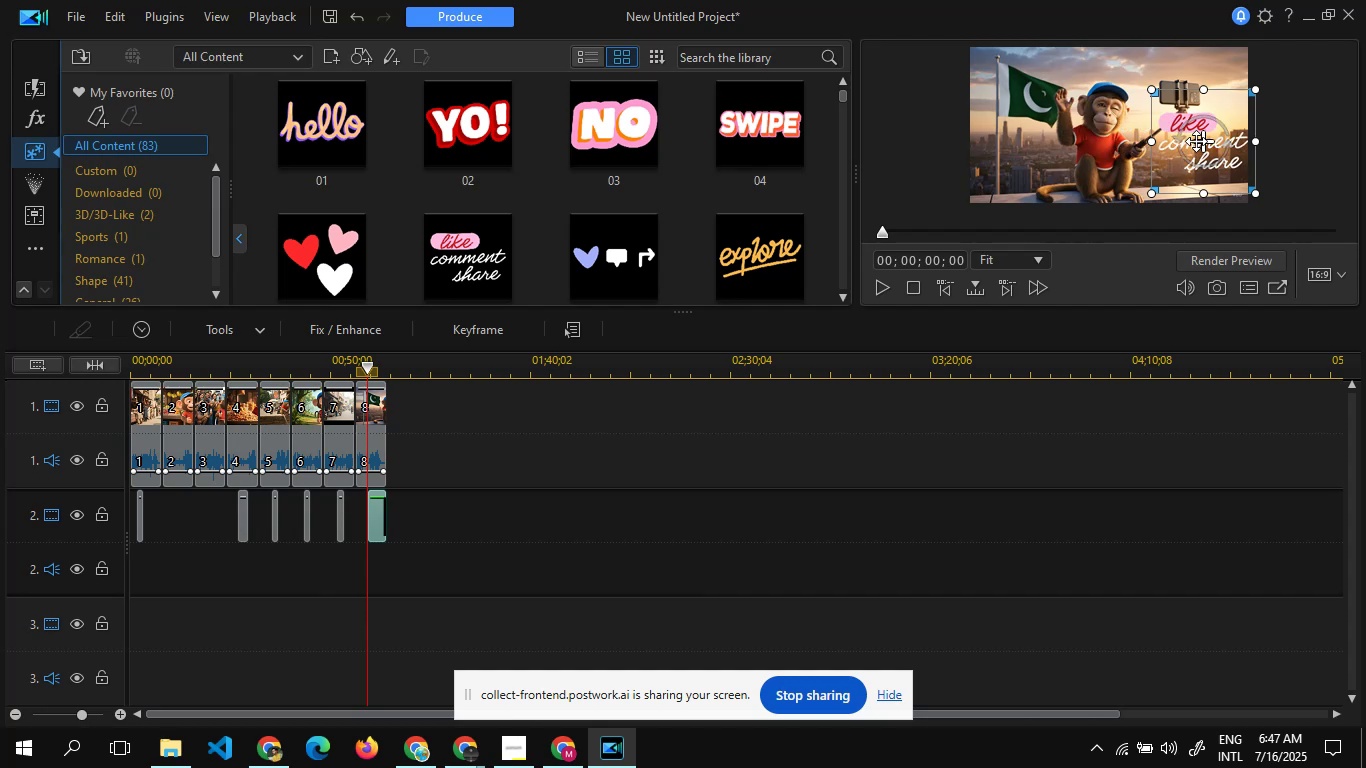 
wait(12.22)
 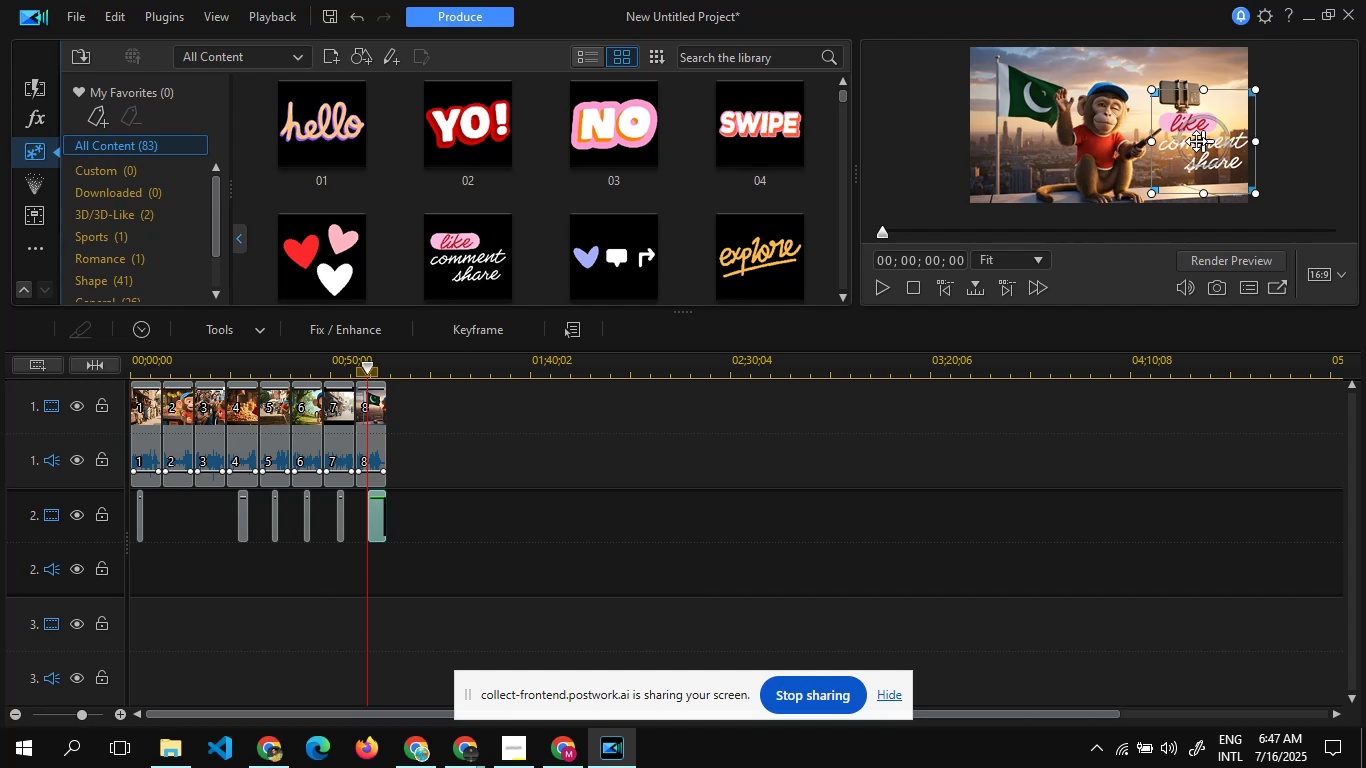 
mouse_move([557, 284])
 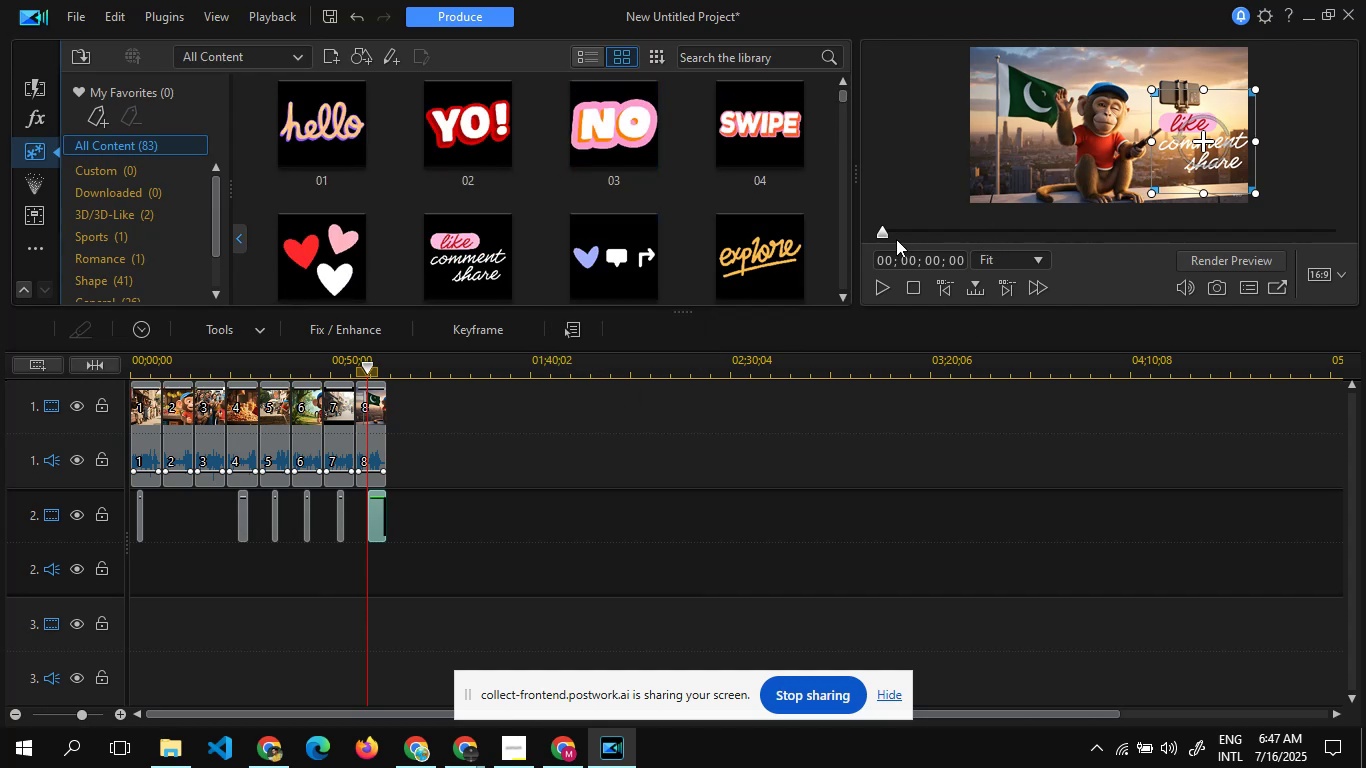 
left_click([894, 231])
 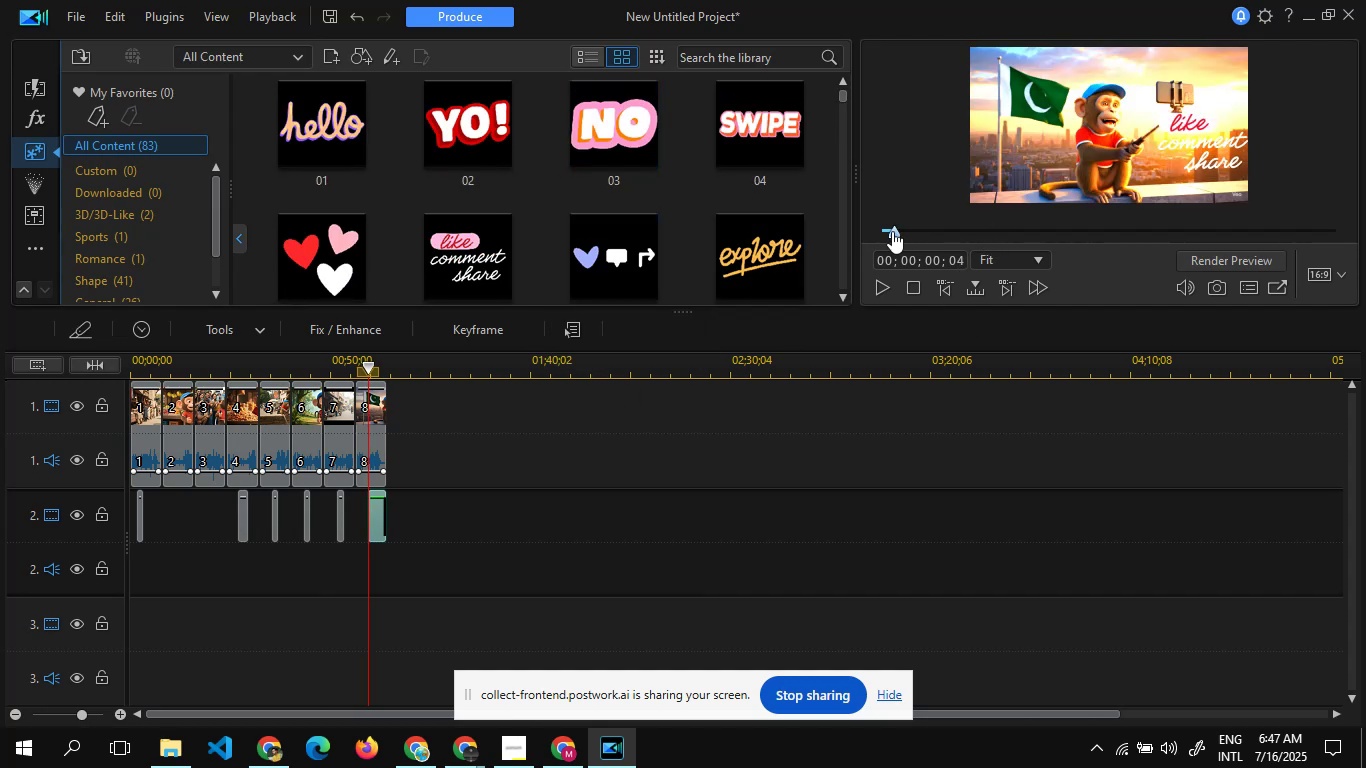 
left_click_drag(start_coordinate=[891, 231], to_coordinate=[867, 234])
 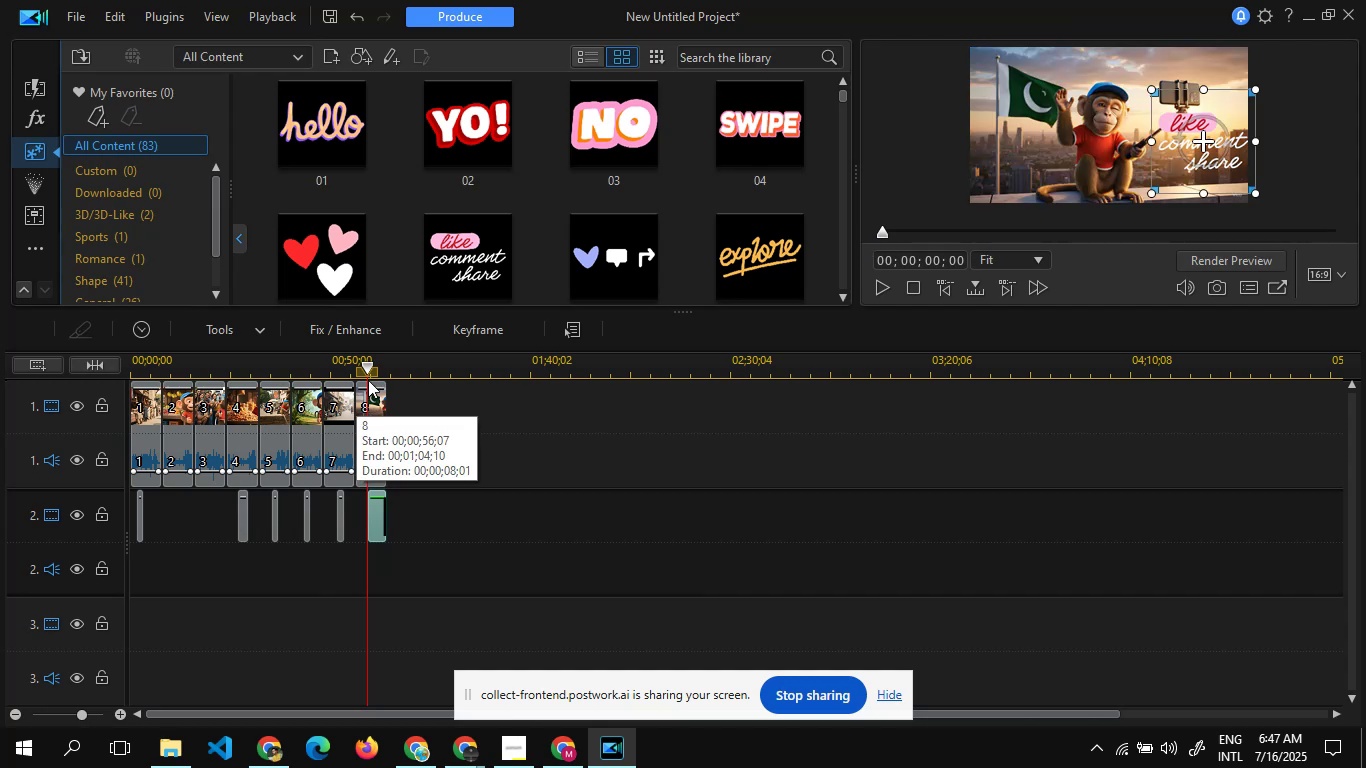 
left_click_drag(start_coordinate=[369, 366], to_coordinate=[120, 365])
 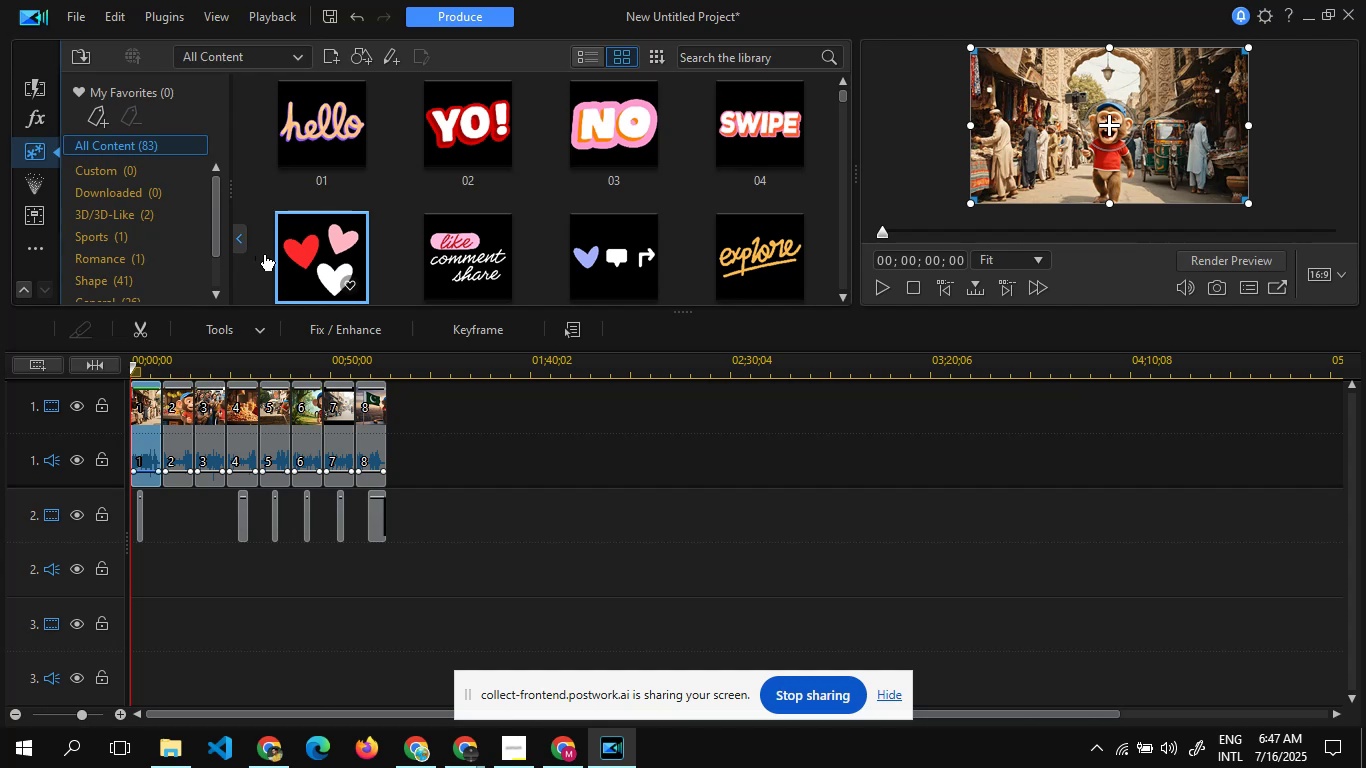 
wait(5.45)
 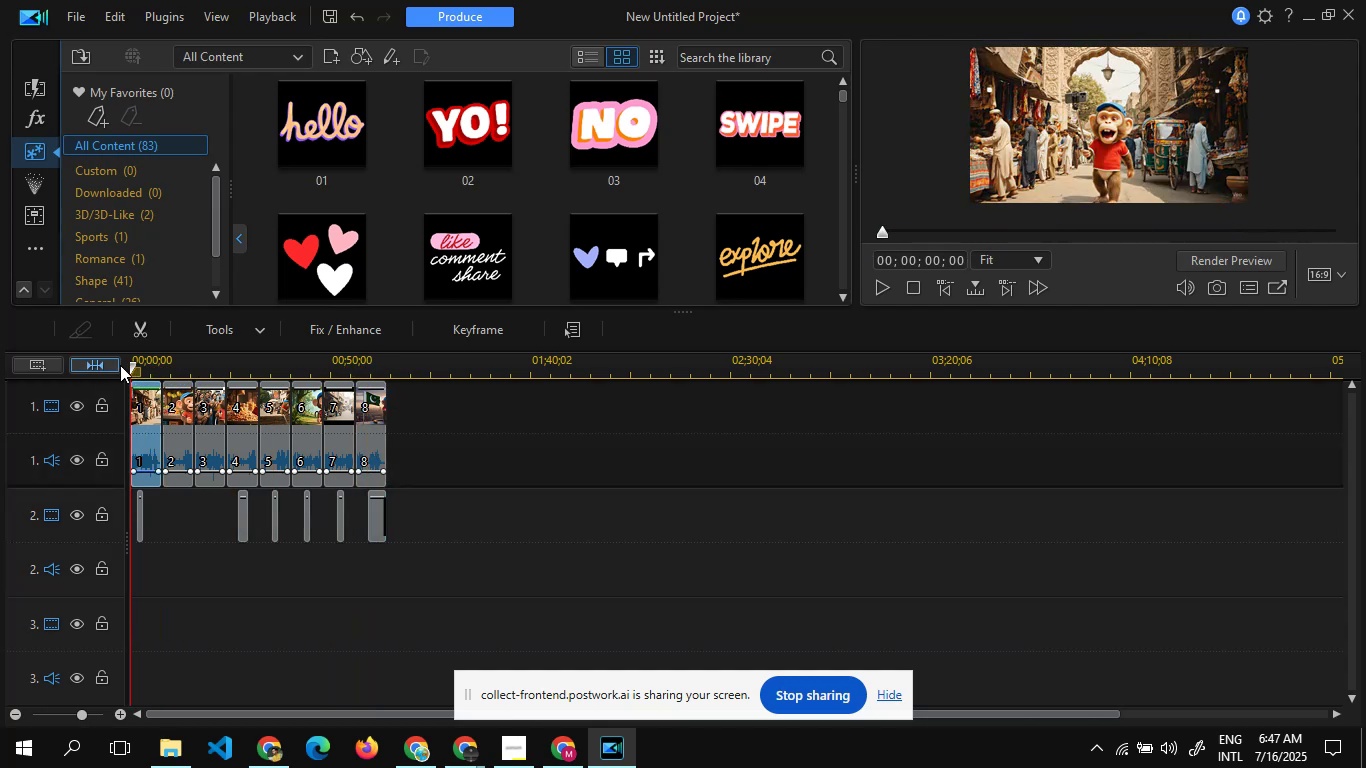 
left_click_drag(start_coordinate=[291, 251], to_coordinate=[146, 516])
 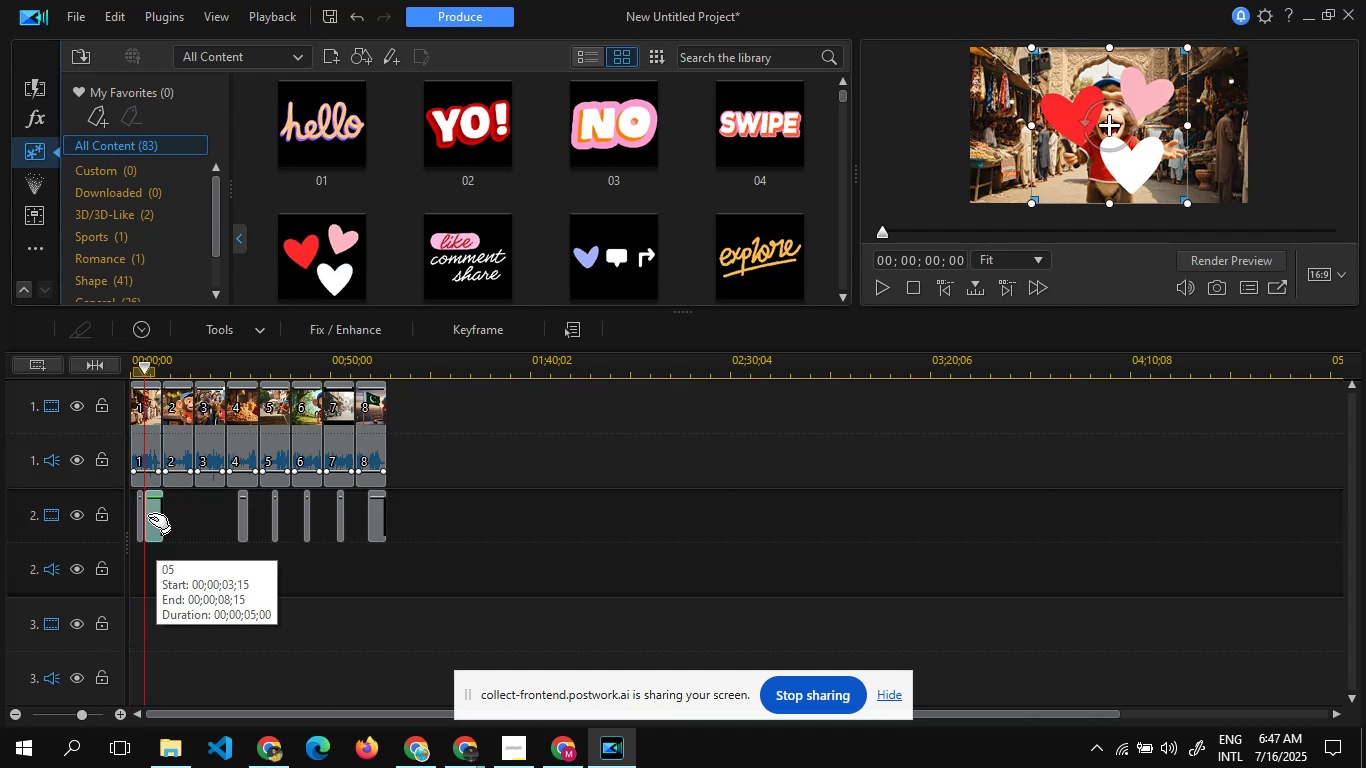 
wait(5.14)
 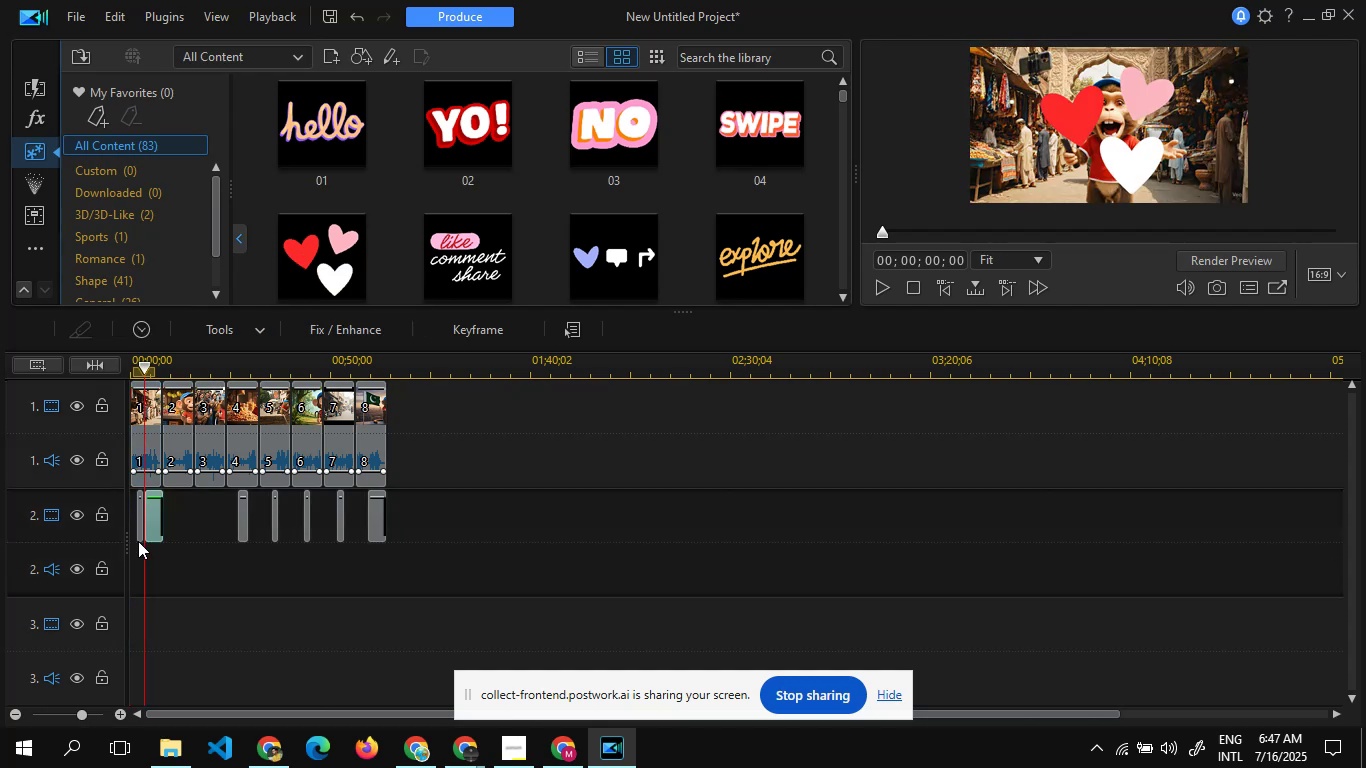 
left_click_drag(start_coordinate=[150, 517], to_coordinate=[143, 621])
 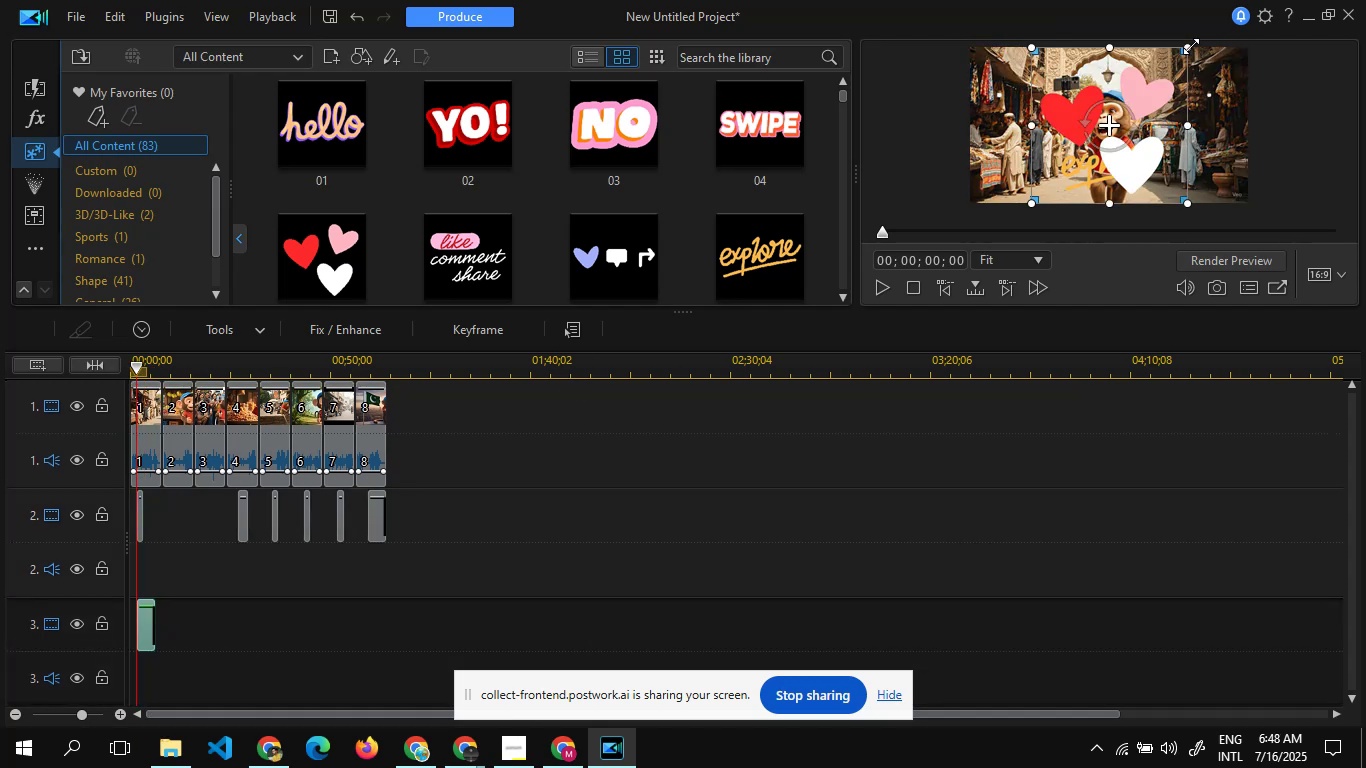 
wait(5.24)
 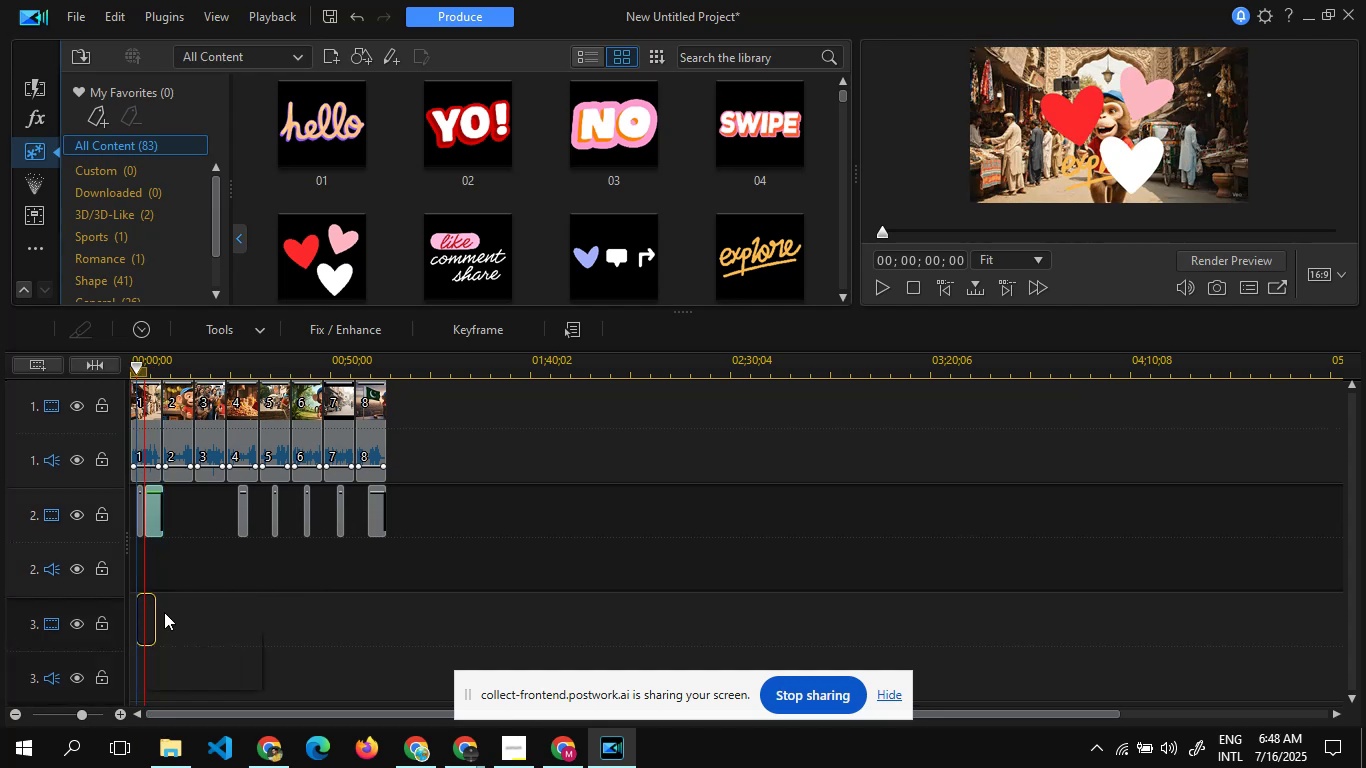 
left_click_drag(start_coordinate=[1189, 46], to_coordinate=[1162, 96])
 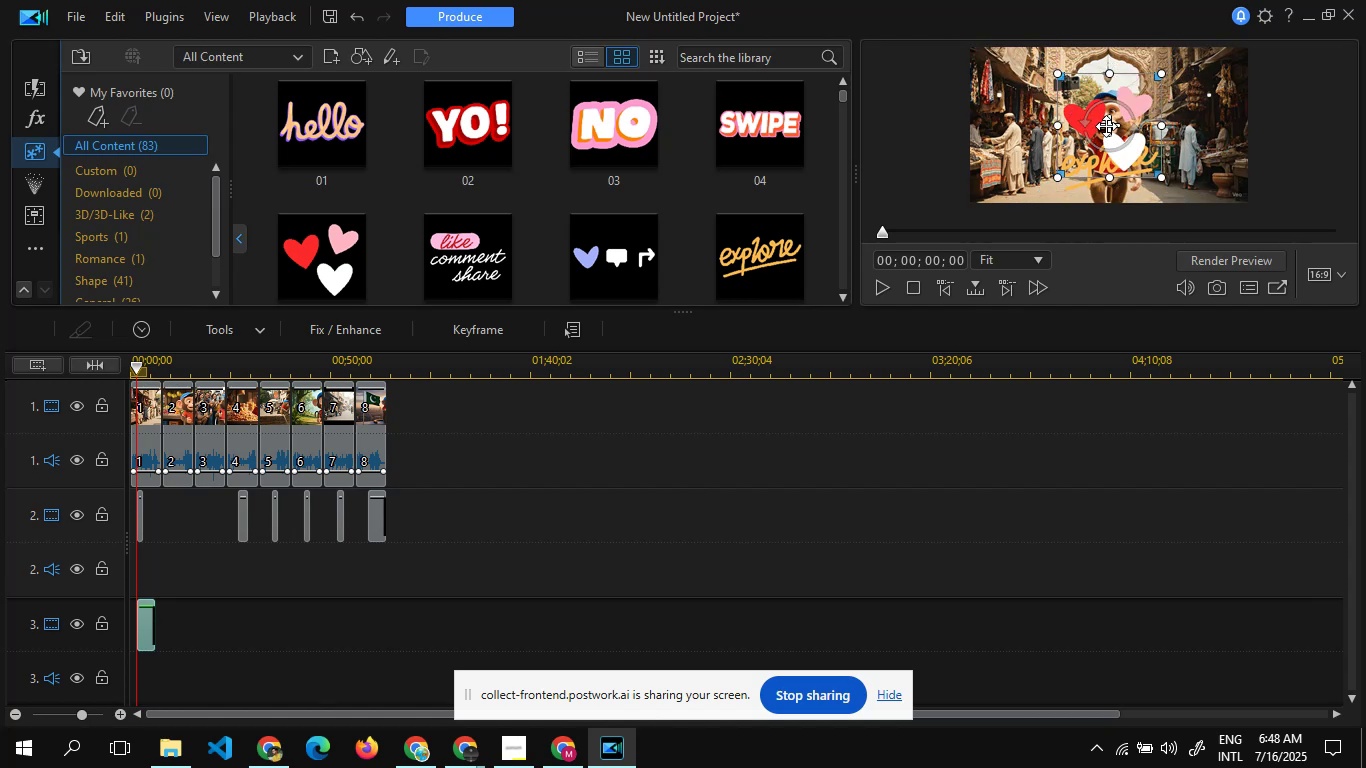 
wait(6.21)
 